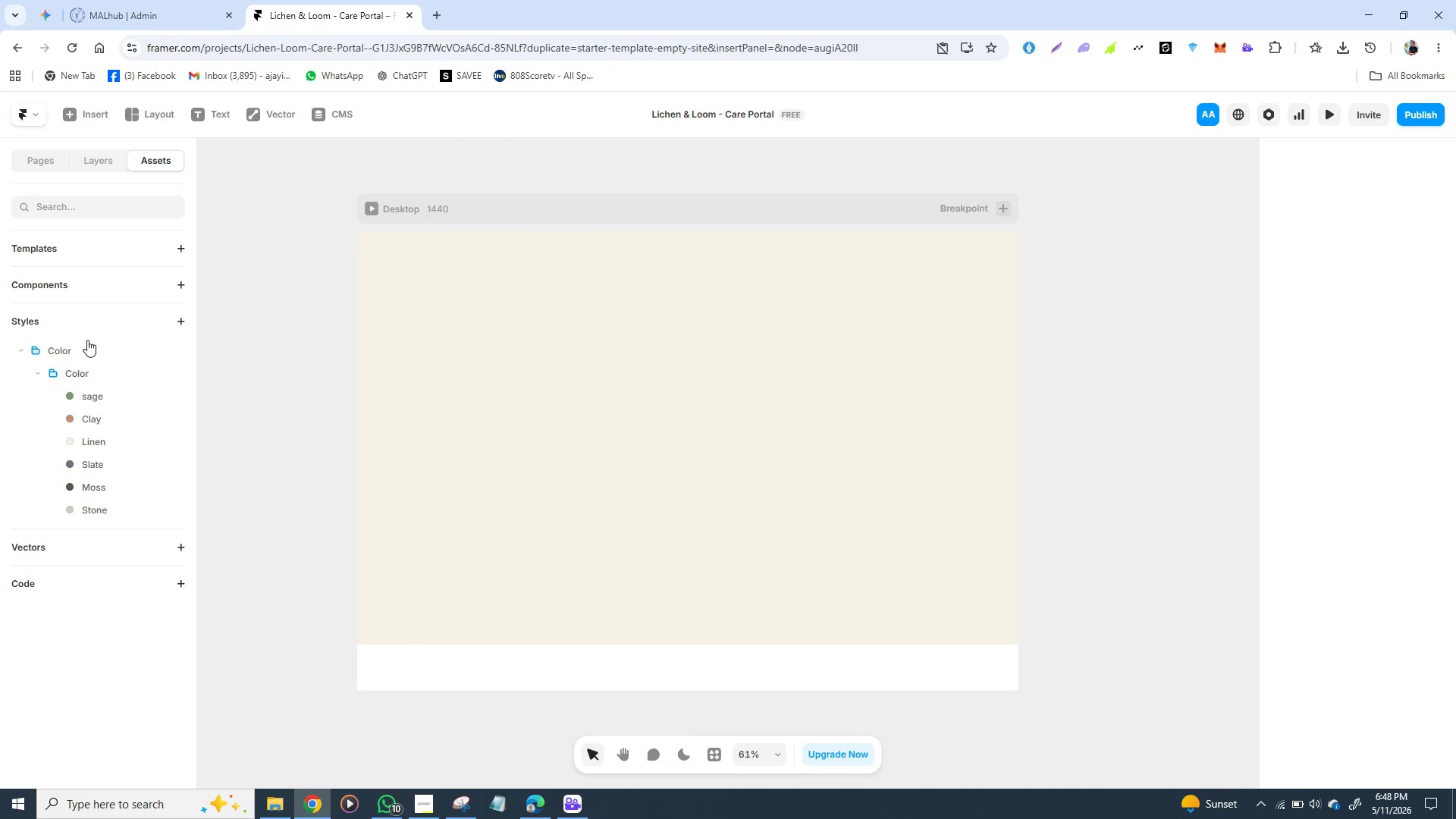 
left_click([208, 339])
 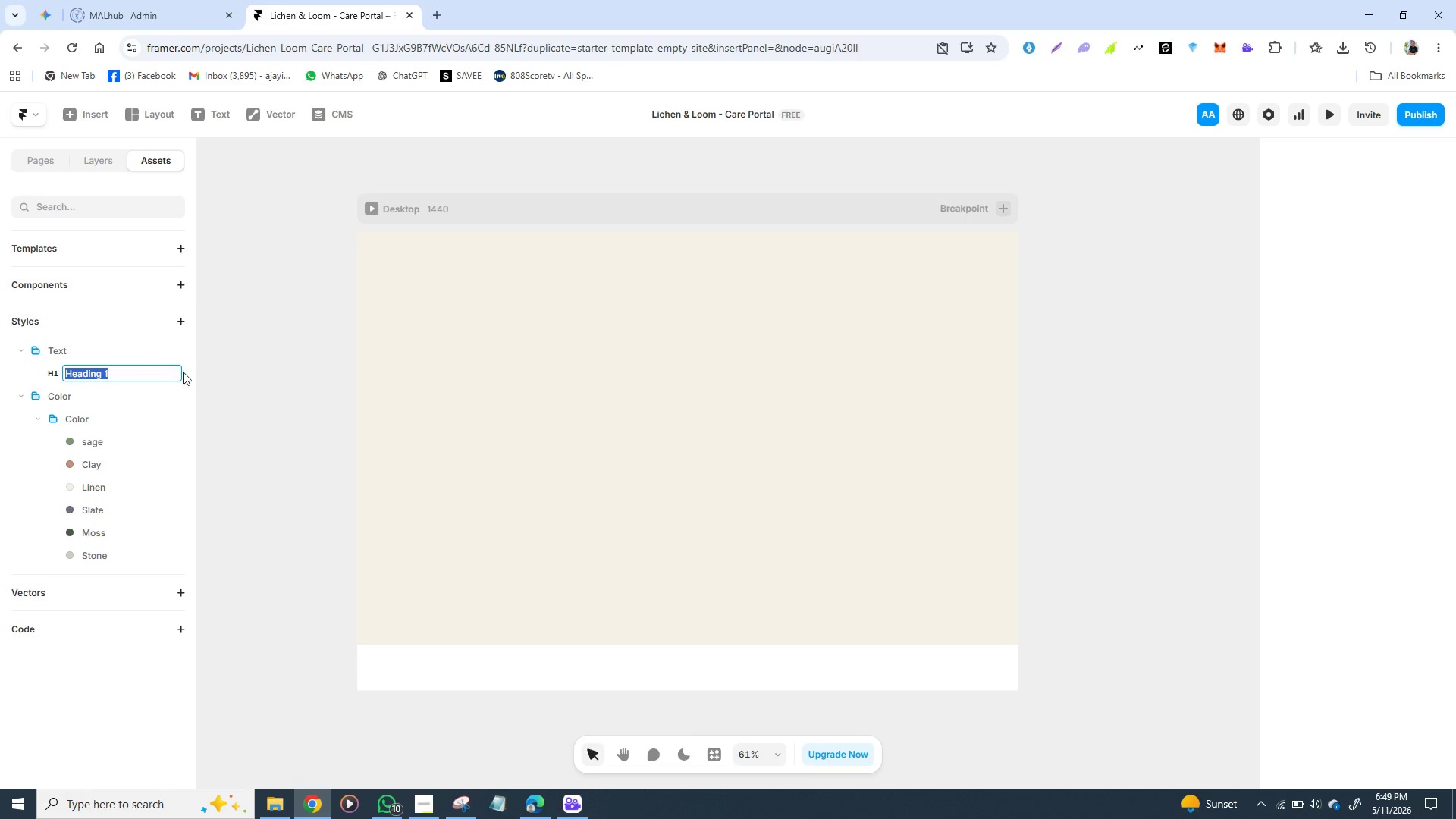 
wait(16.72)
 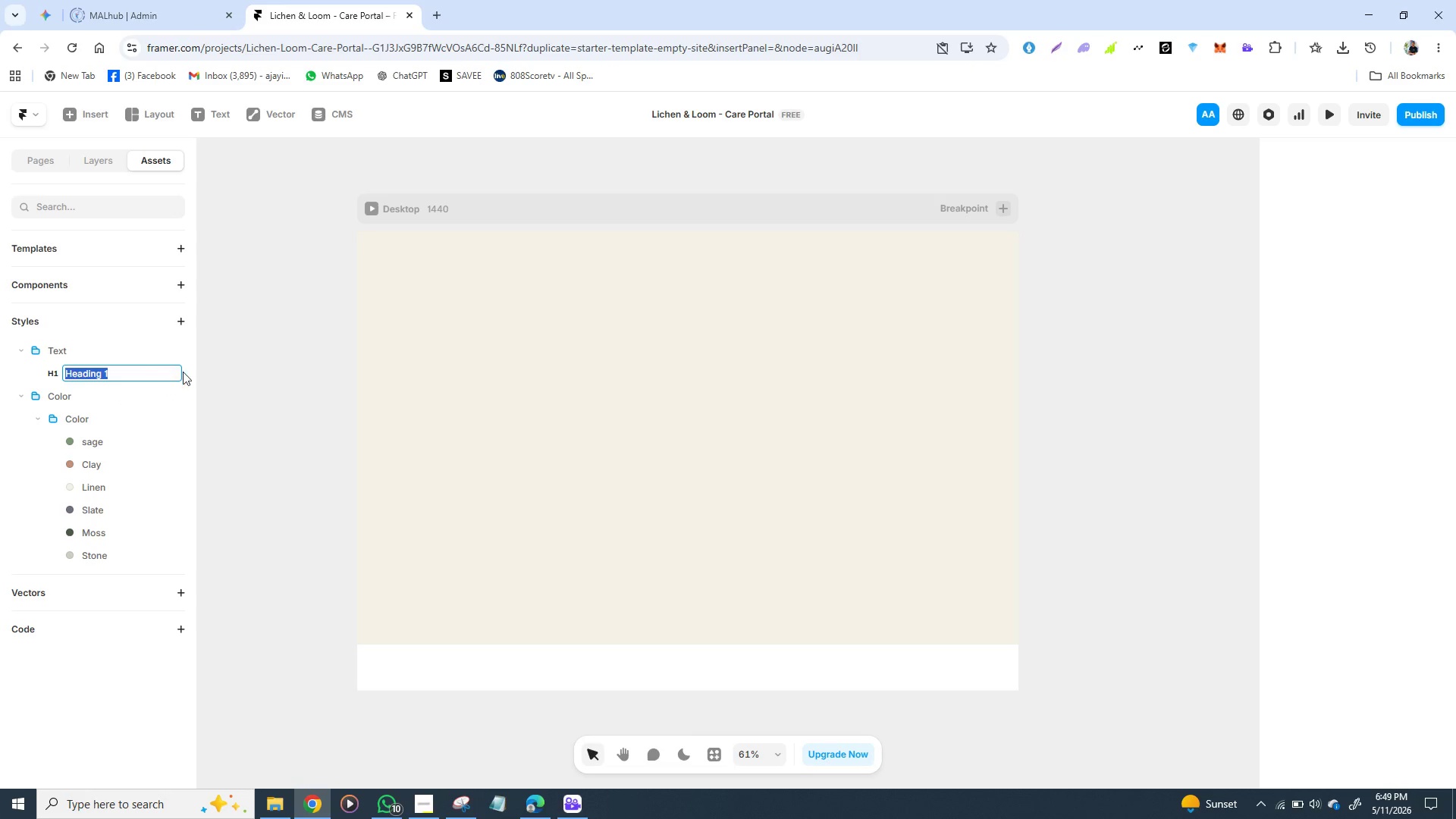 
type(tex)
key(Backspace)
key(Backspace)
key(Backspace)
type(Text)
 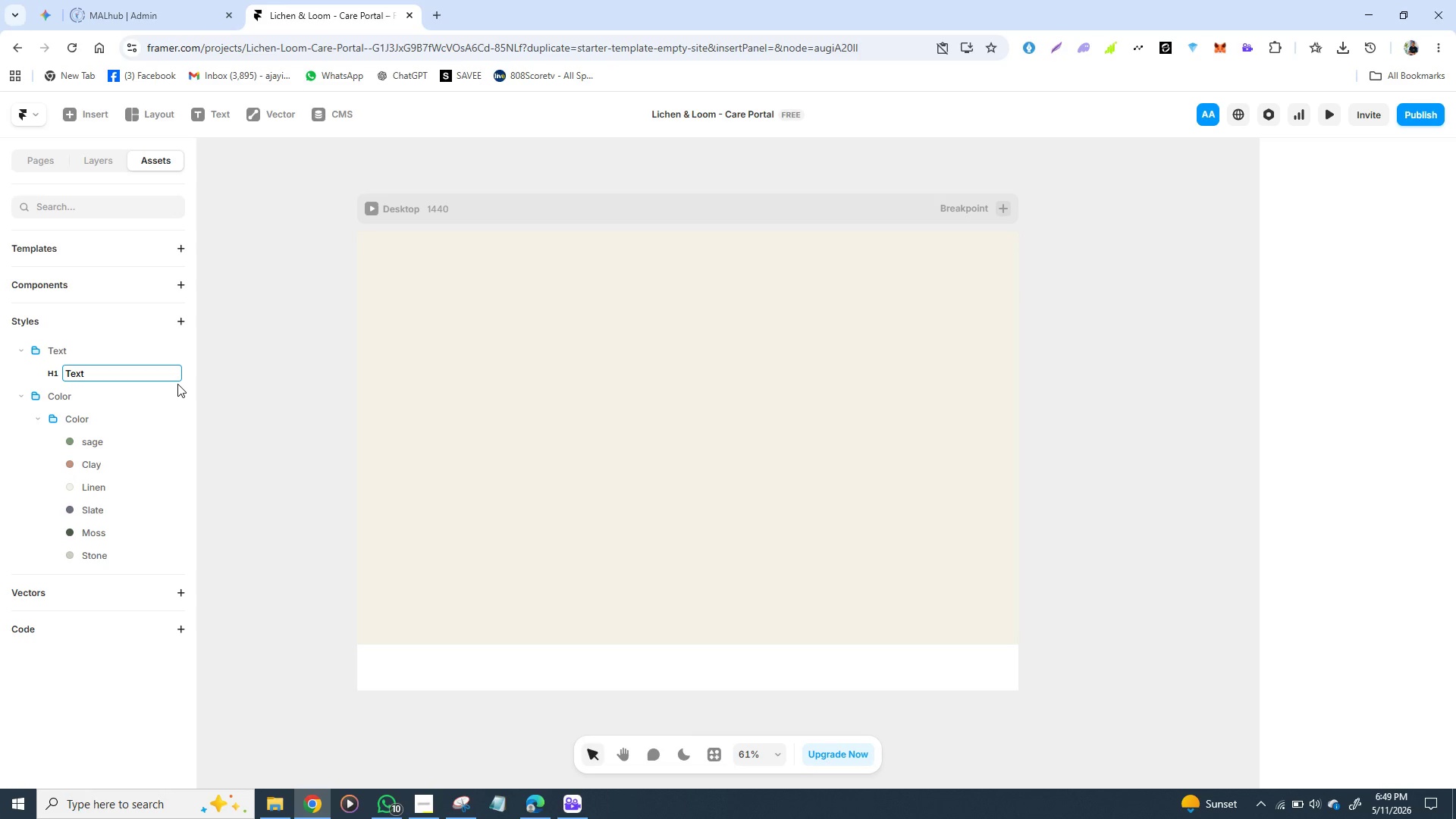 
type(/heading )
key(Backspace)
 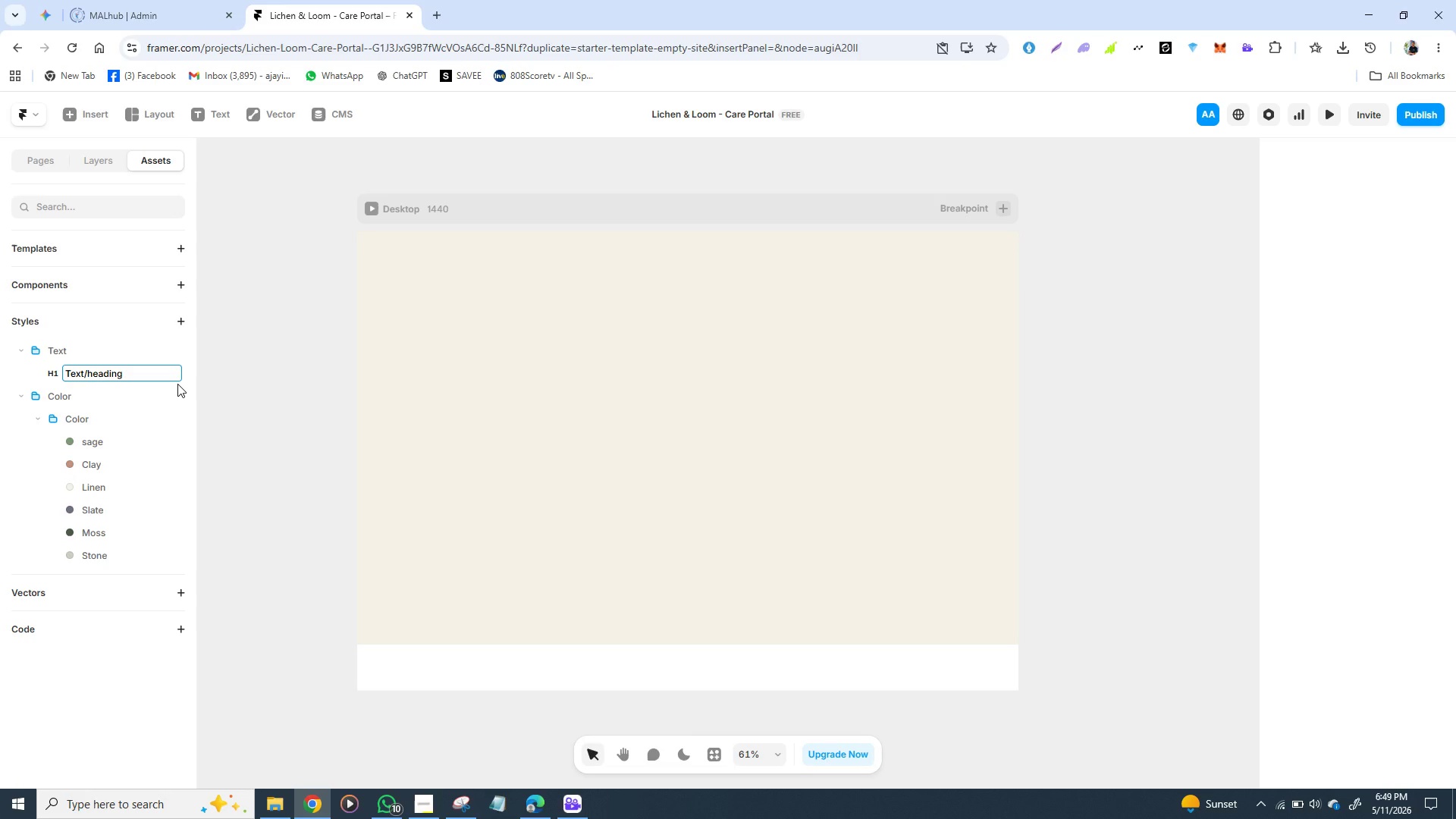 
type(-card)
 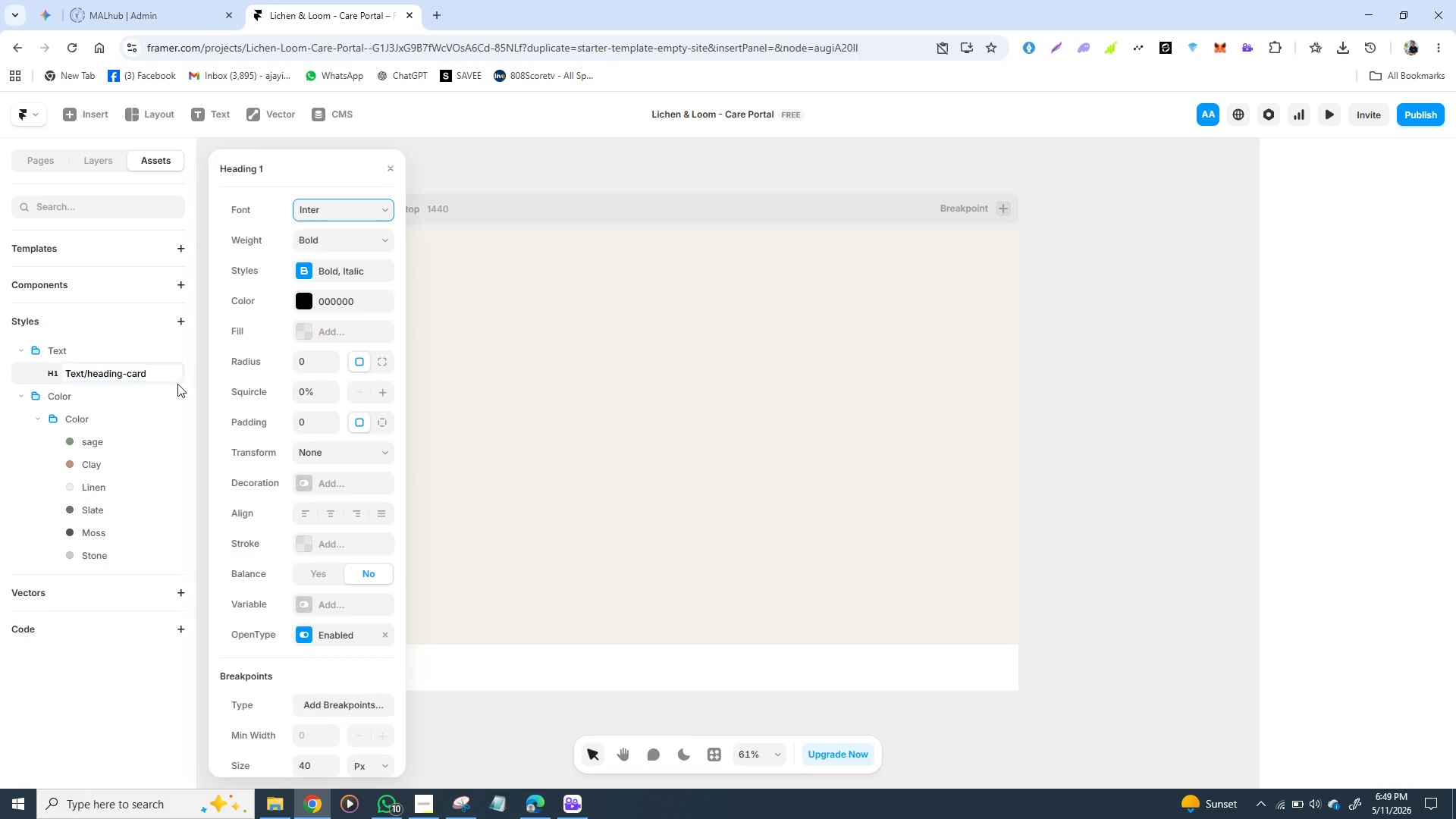 
key(Enter)
 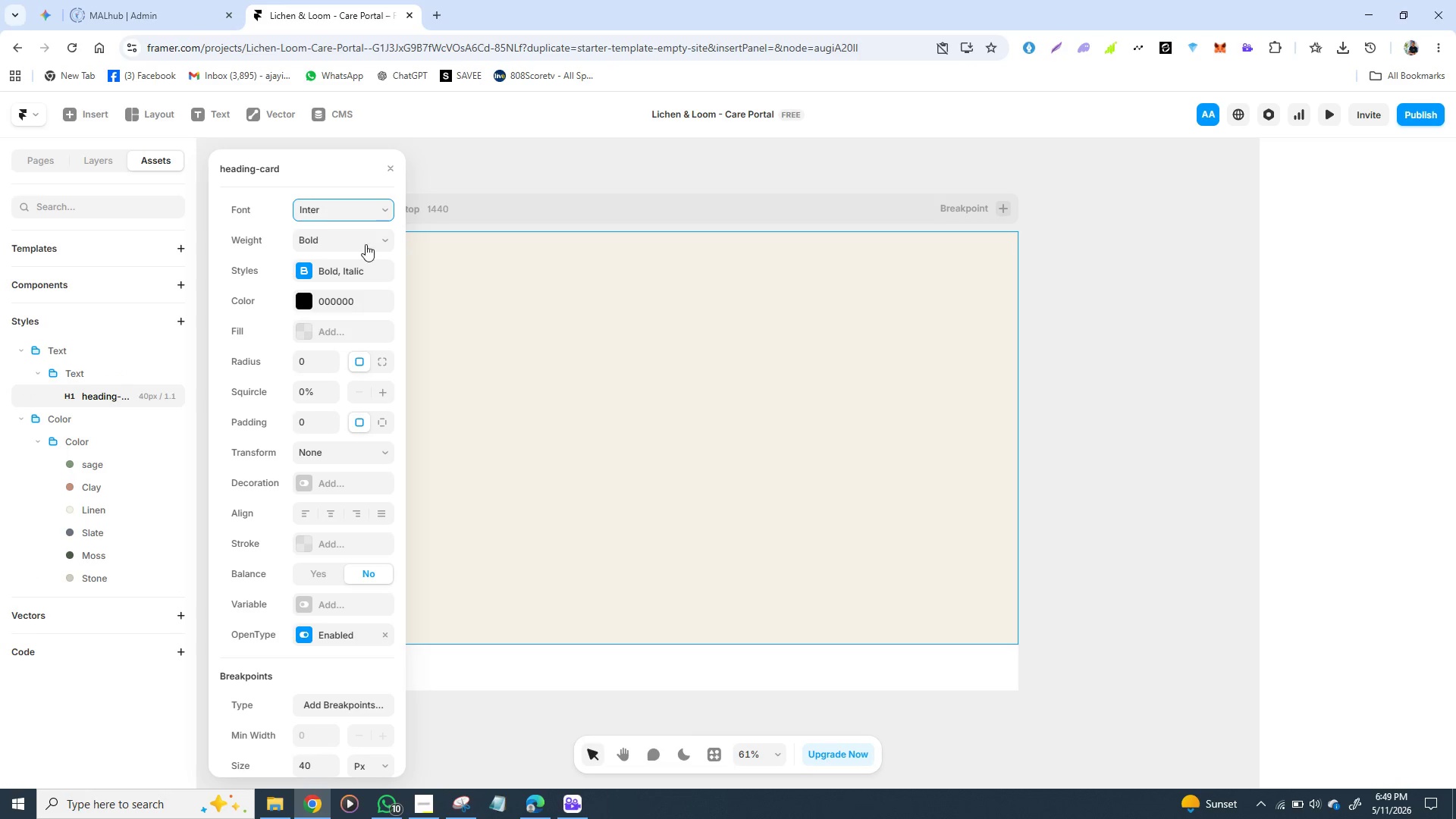 
scroll: coordinate [334, 511], scroll_direction: down, amount: 2.0
 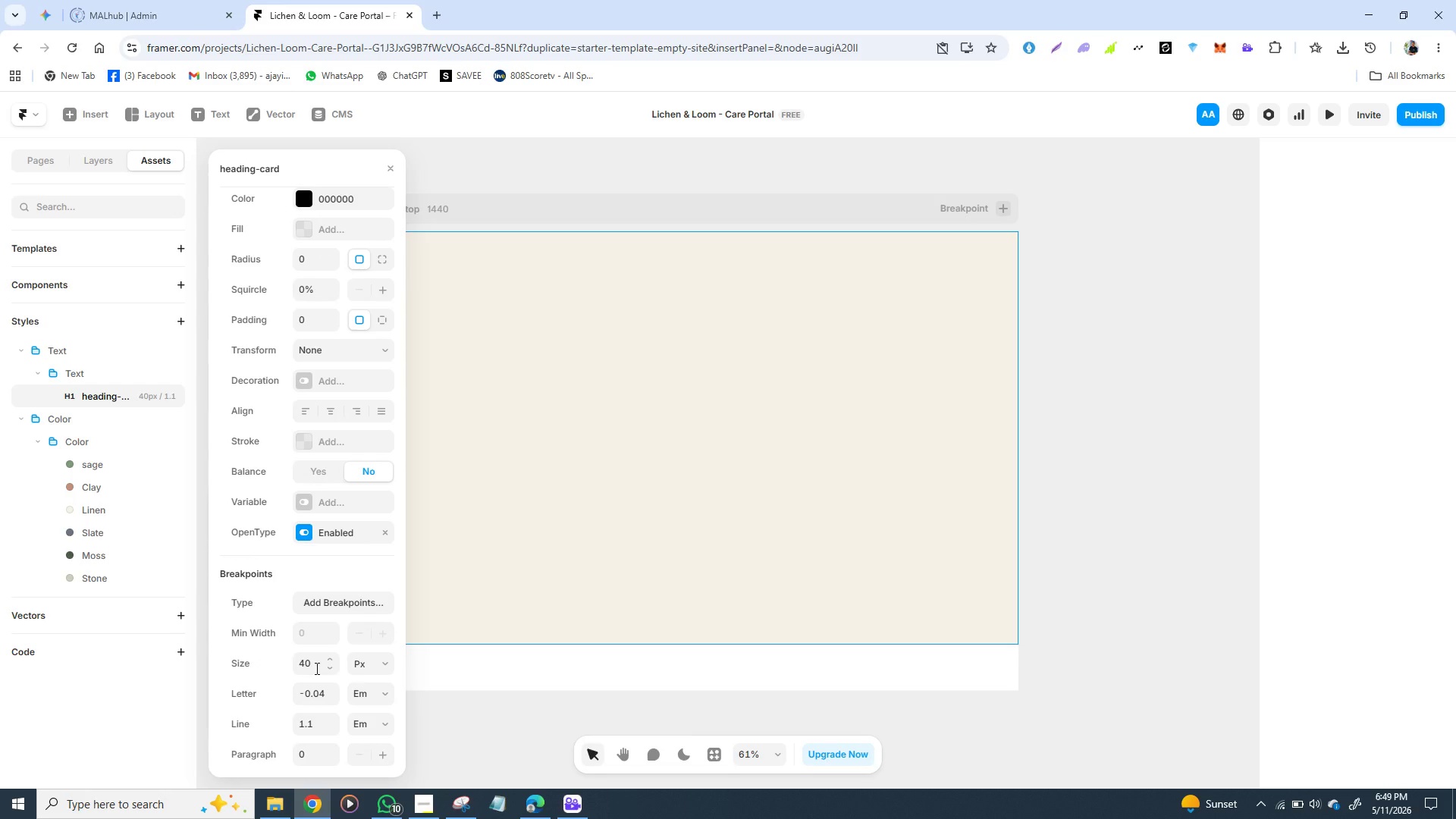 
left_click([315, 668])
 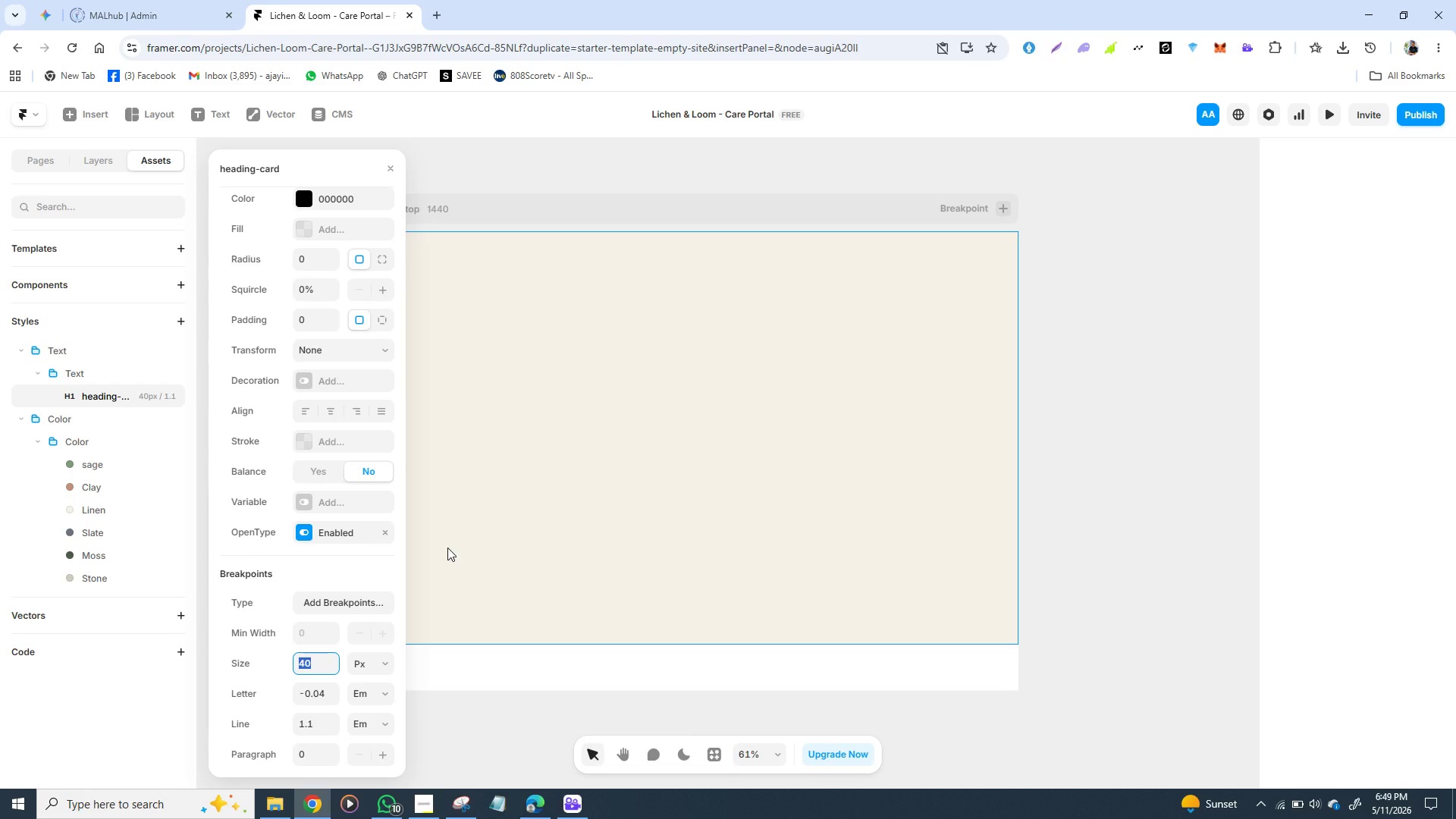 
type(18)
 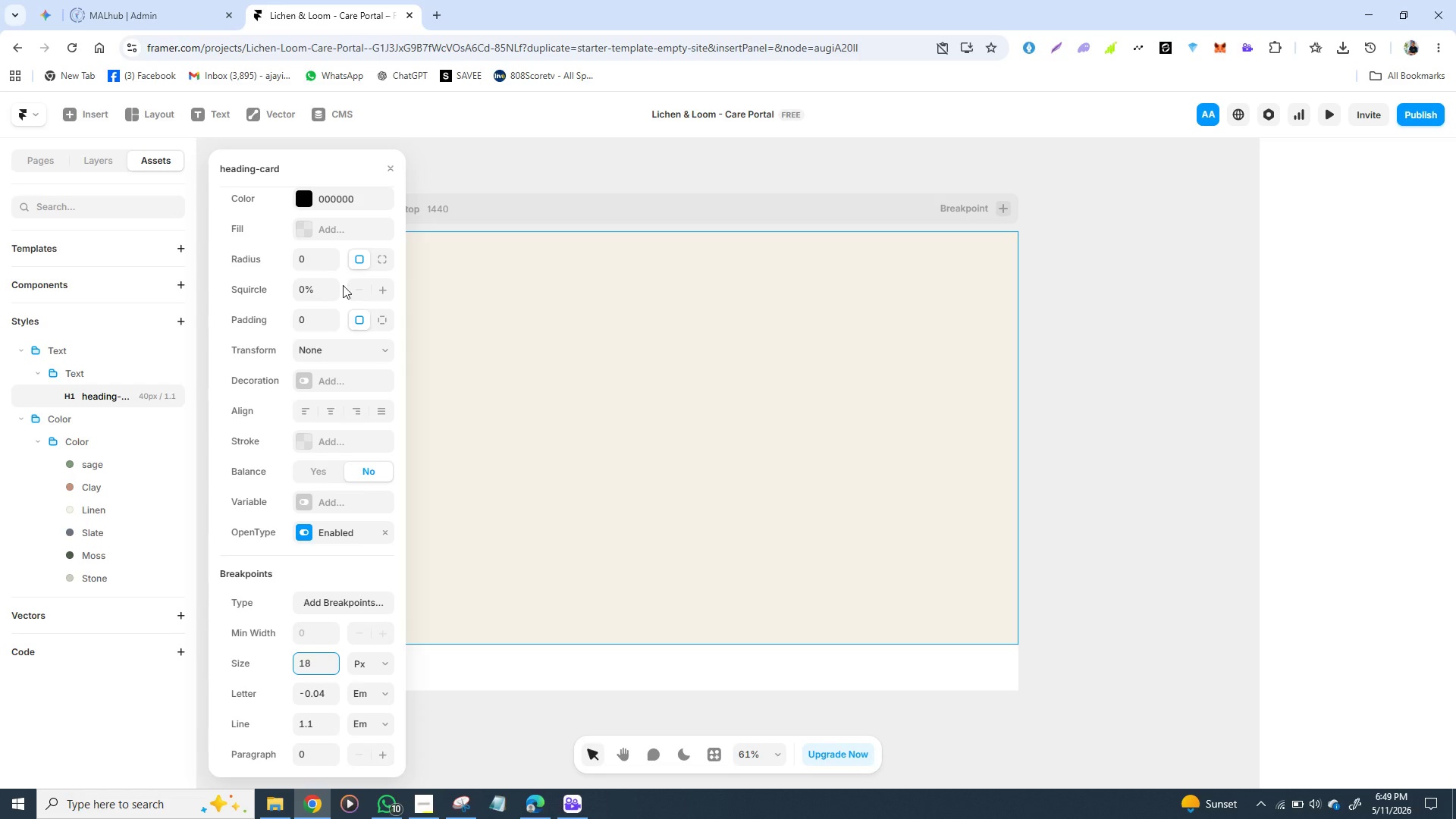 
wait(5.11)
 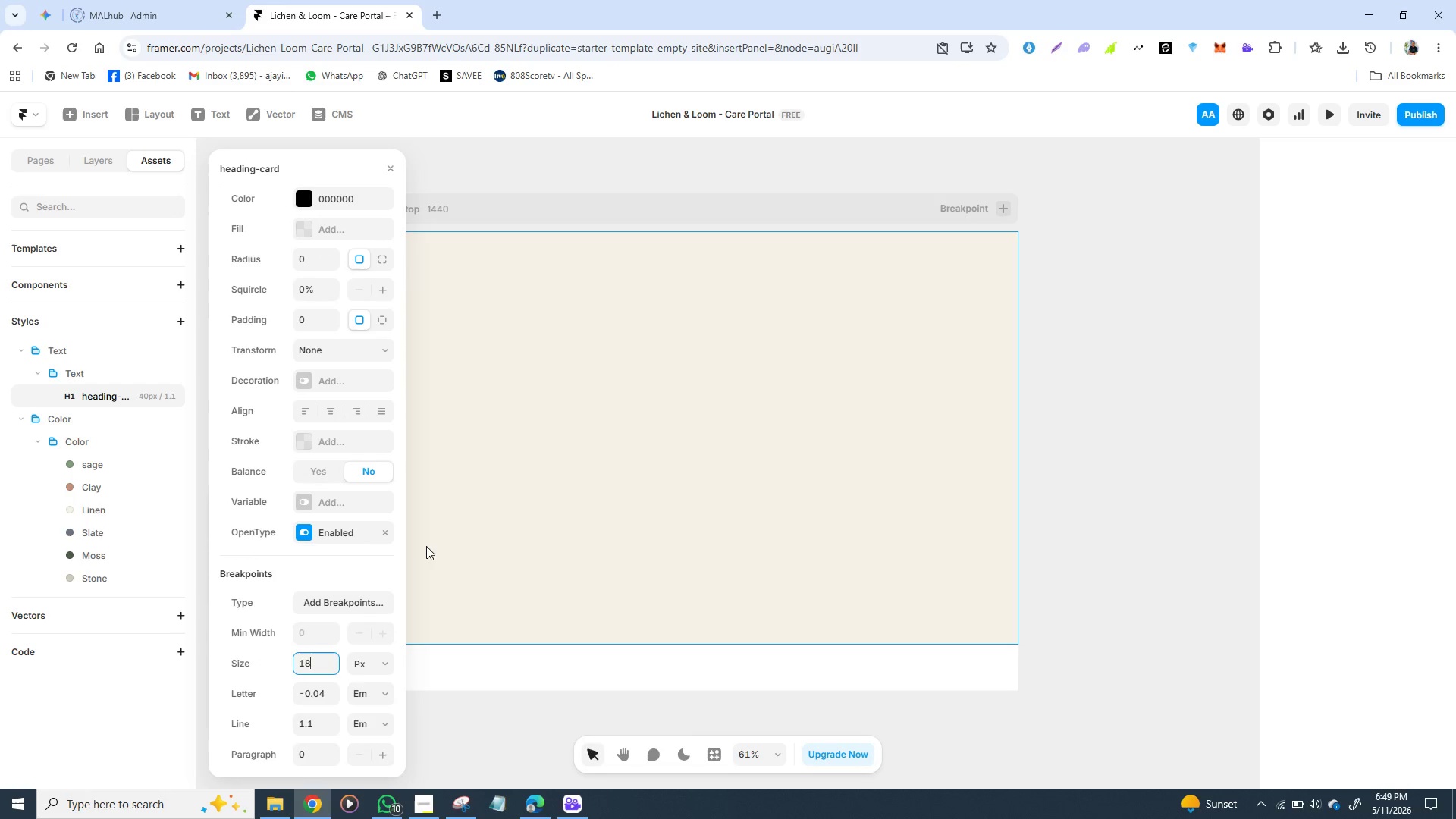 
scroll: coordinate [326, 237], scroll_direction: up, amount: 1.0
 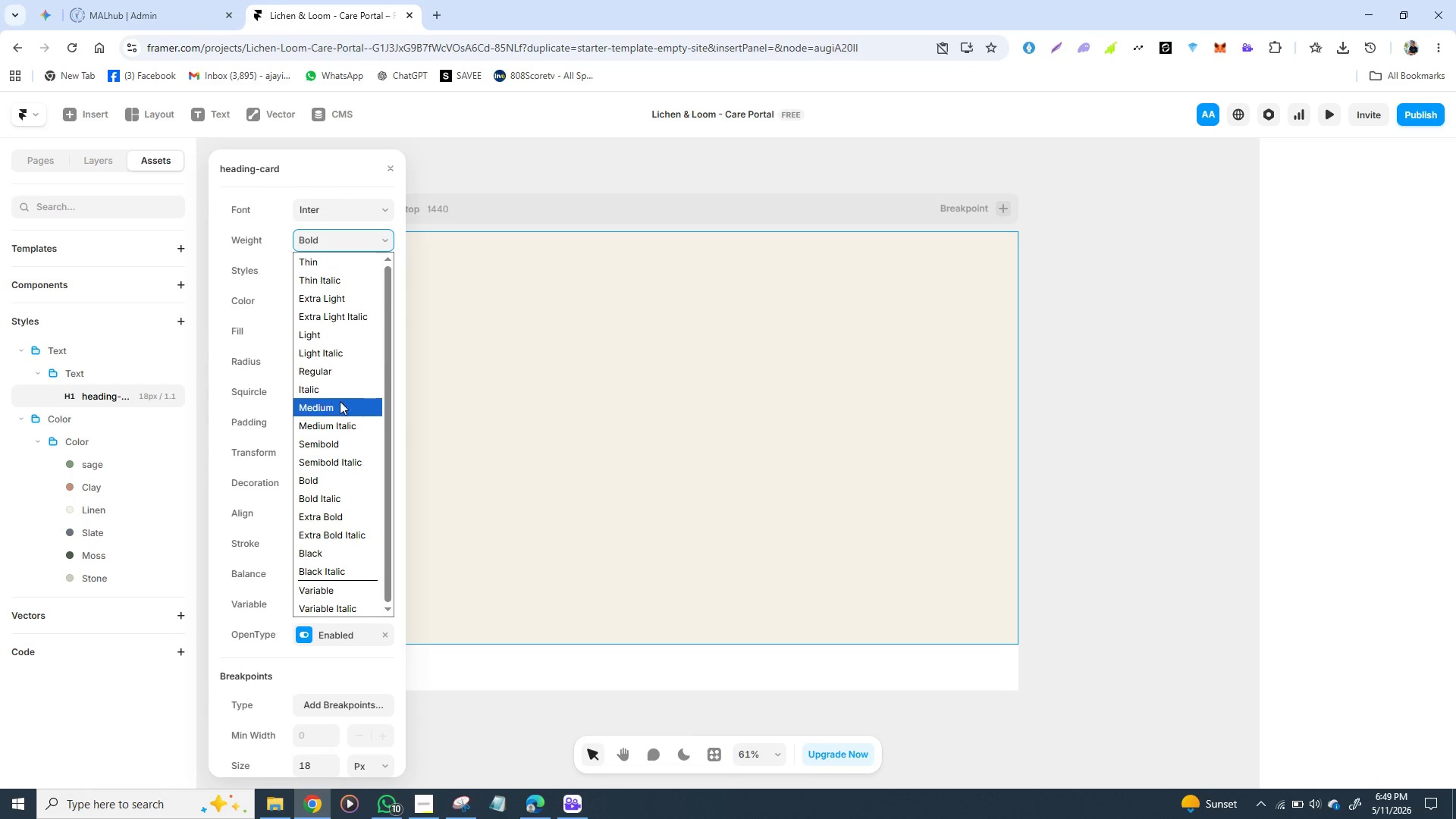 
left_click([333, 443])
 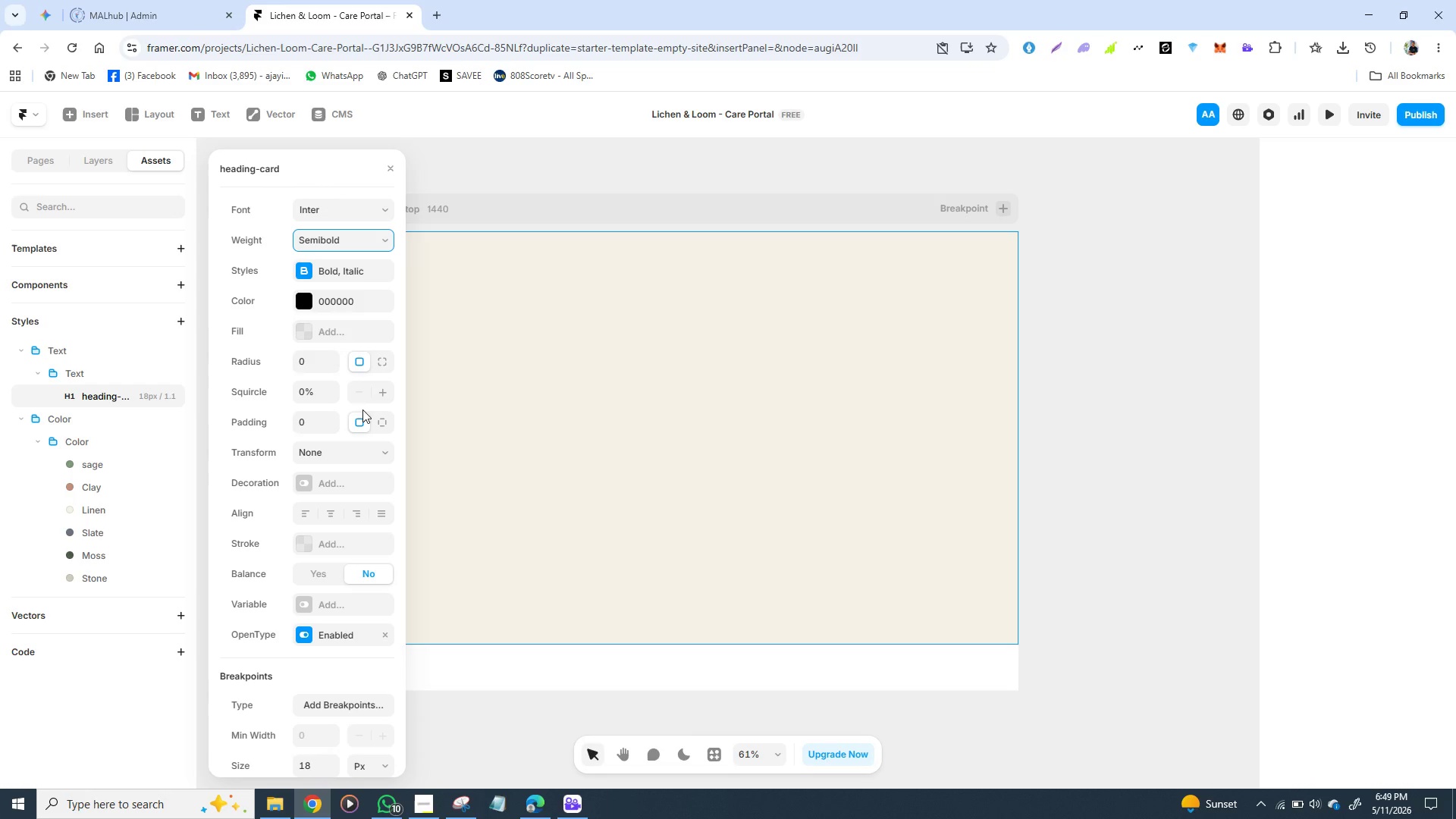 
scroll: coordinate [356, 414], scroll_direction: down, amount: 6.0
 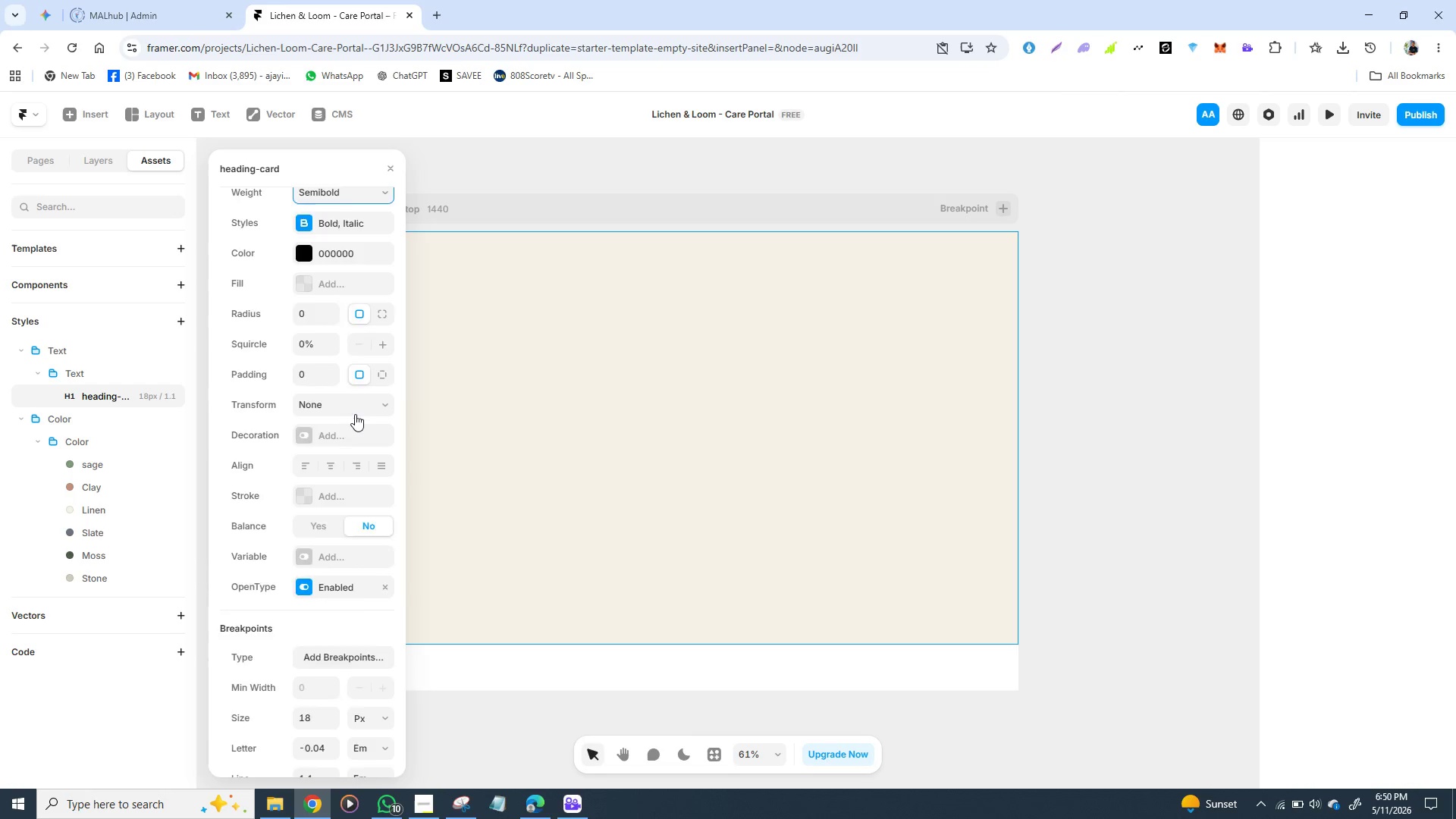 
scroll: coordinate [353, 412], scroll_direction: up, amount: 8.0
 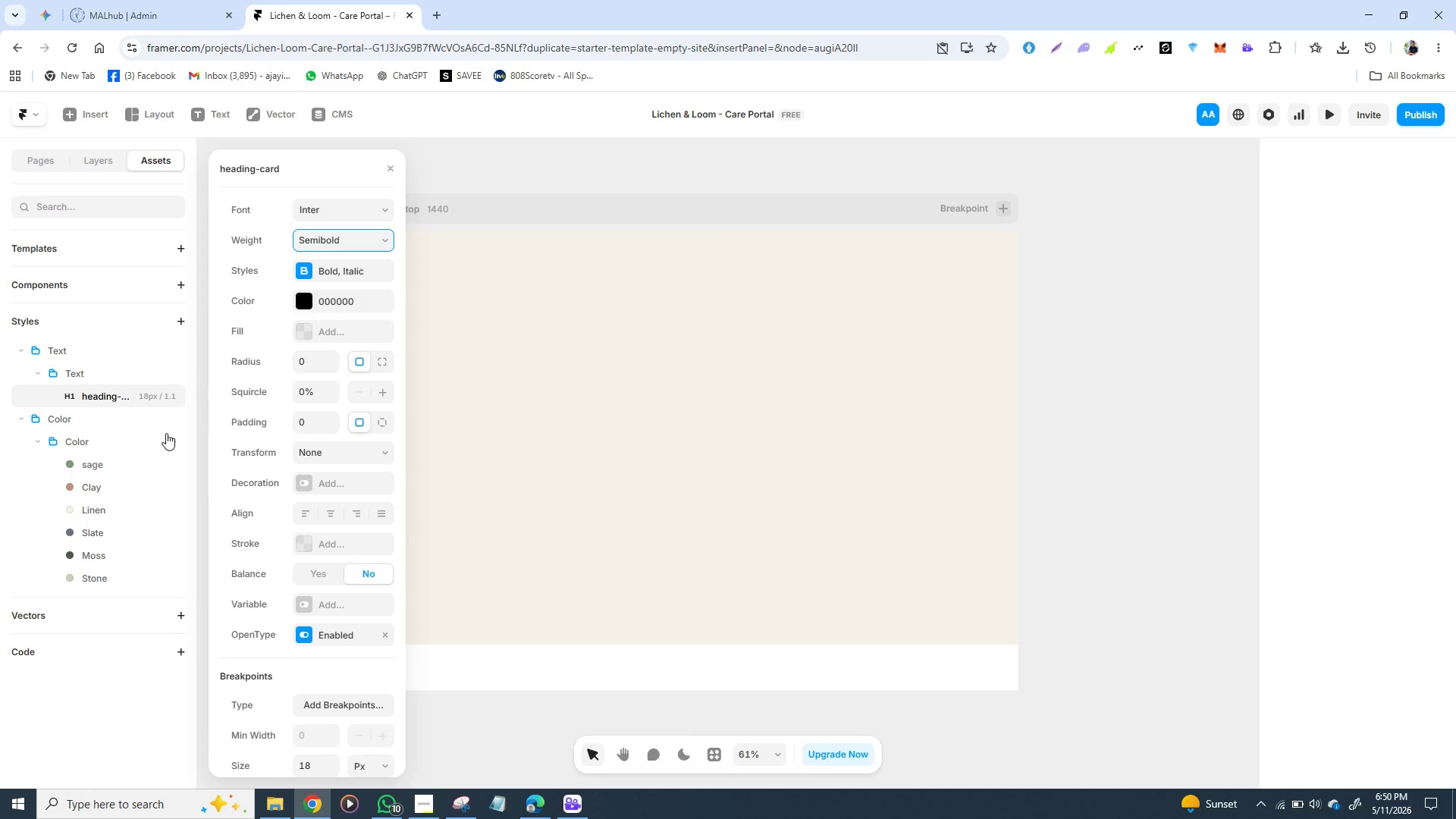 
left_click([168, 433])
 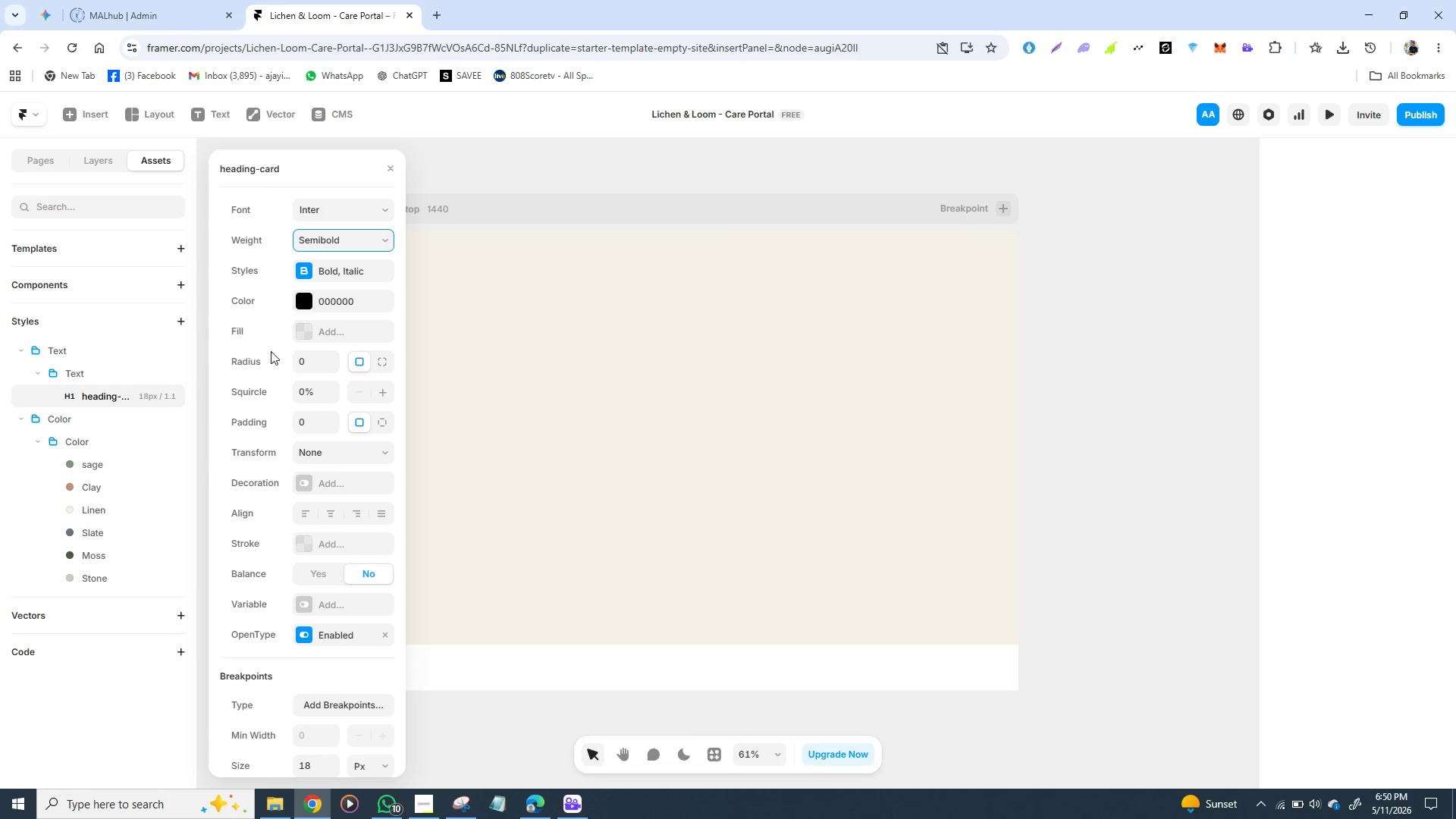 
left_click([481, 384])
 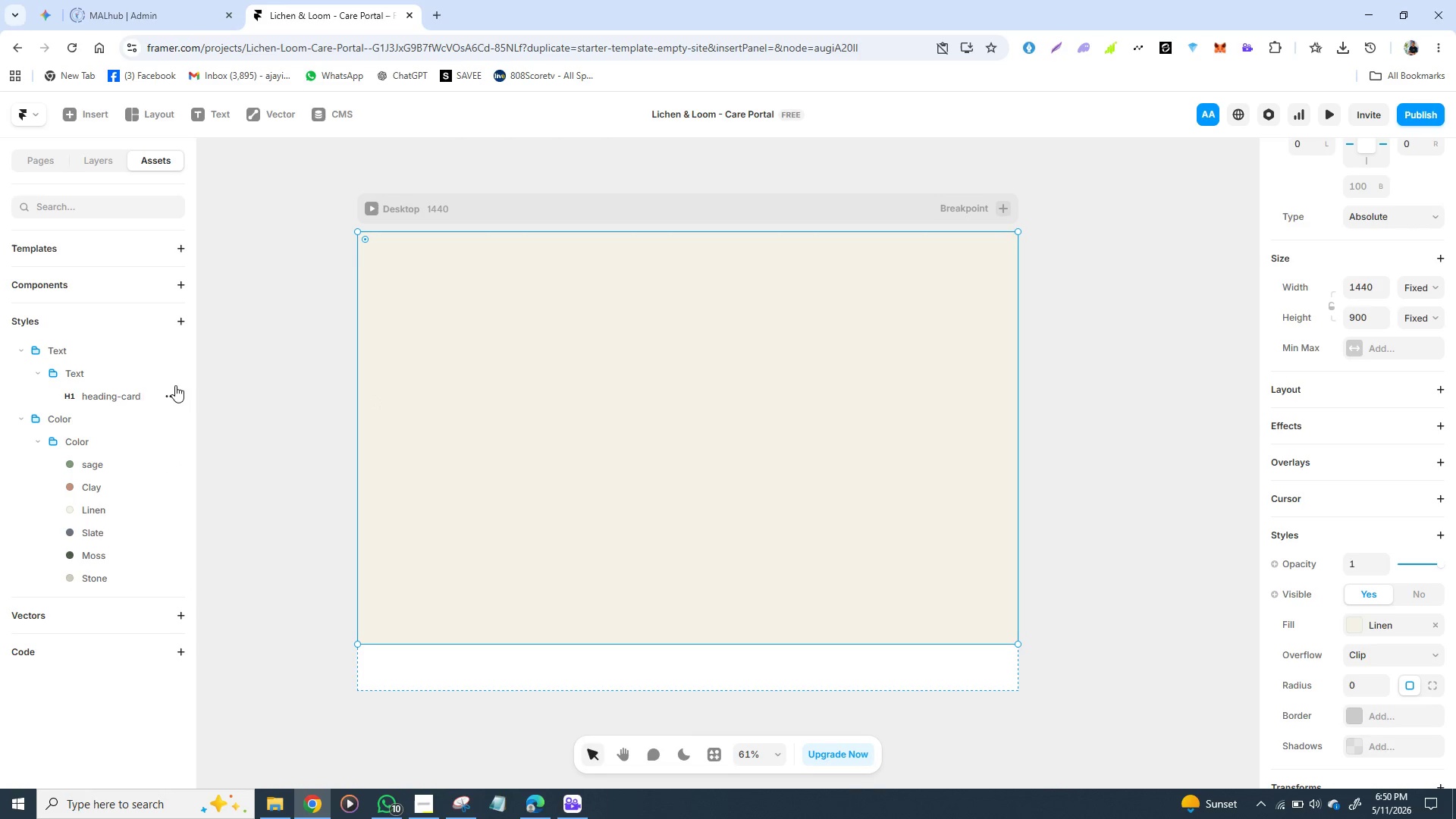 
left_click([173, 372])
 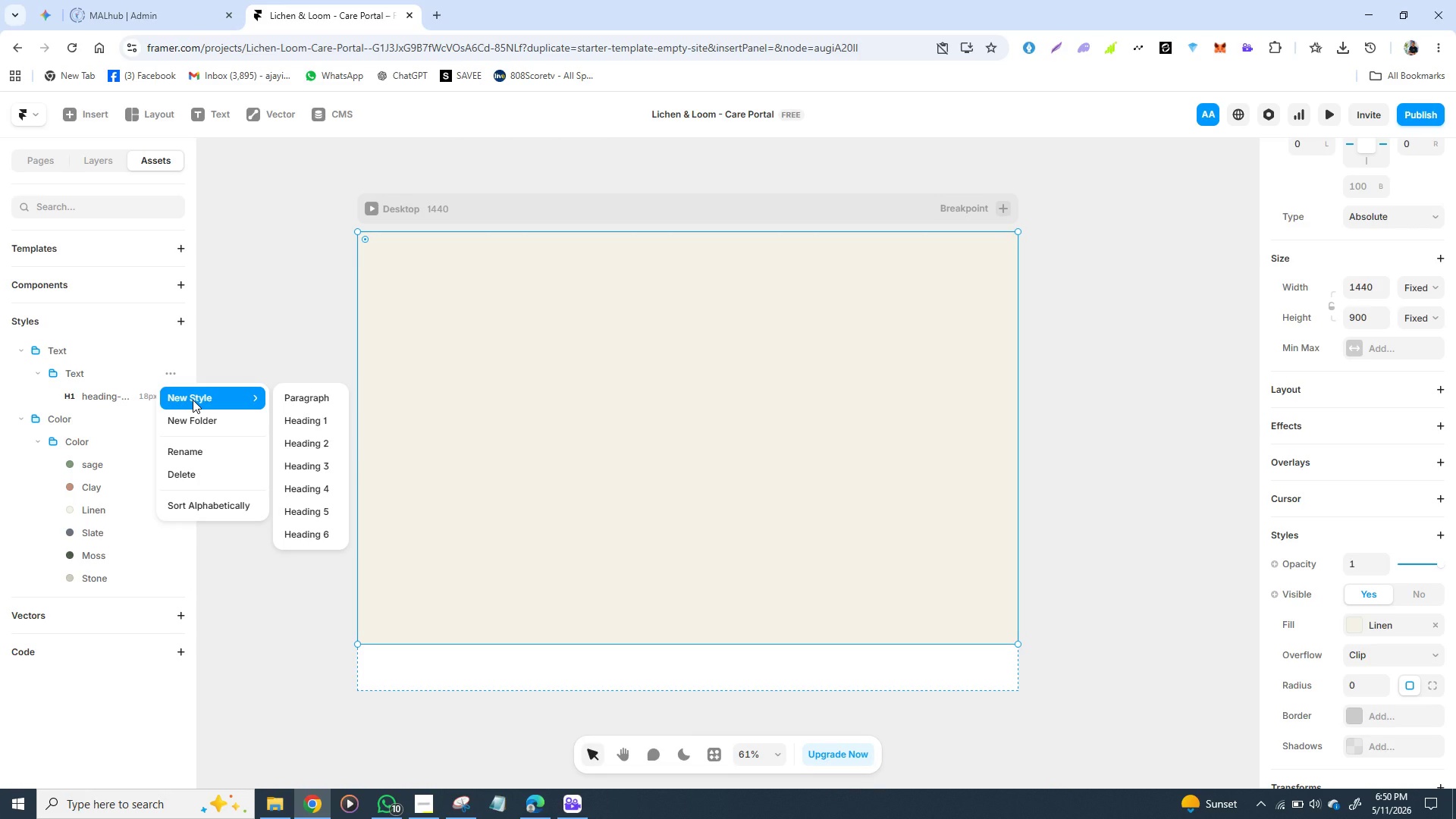 
mouse_move([300, 422])
 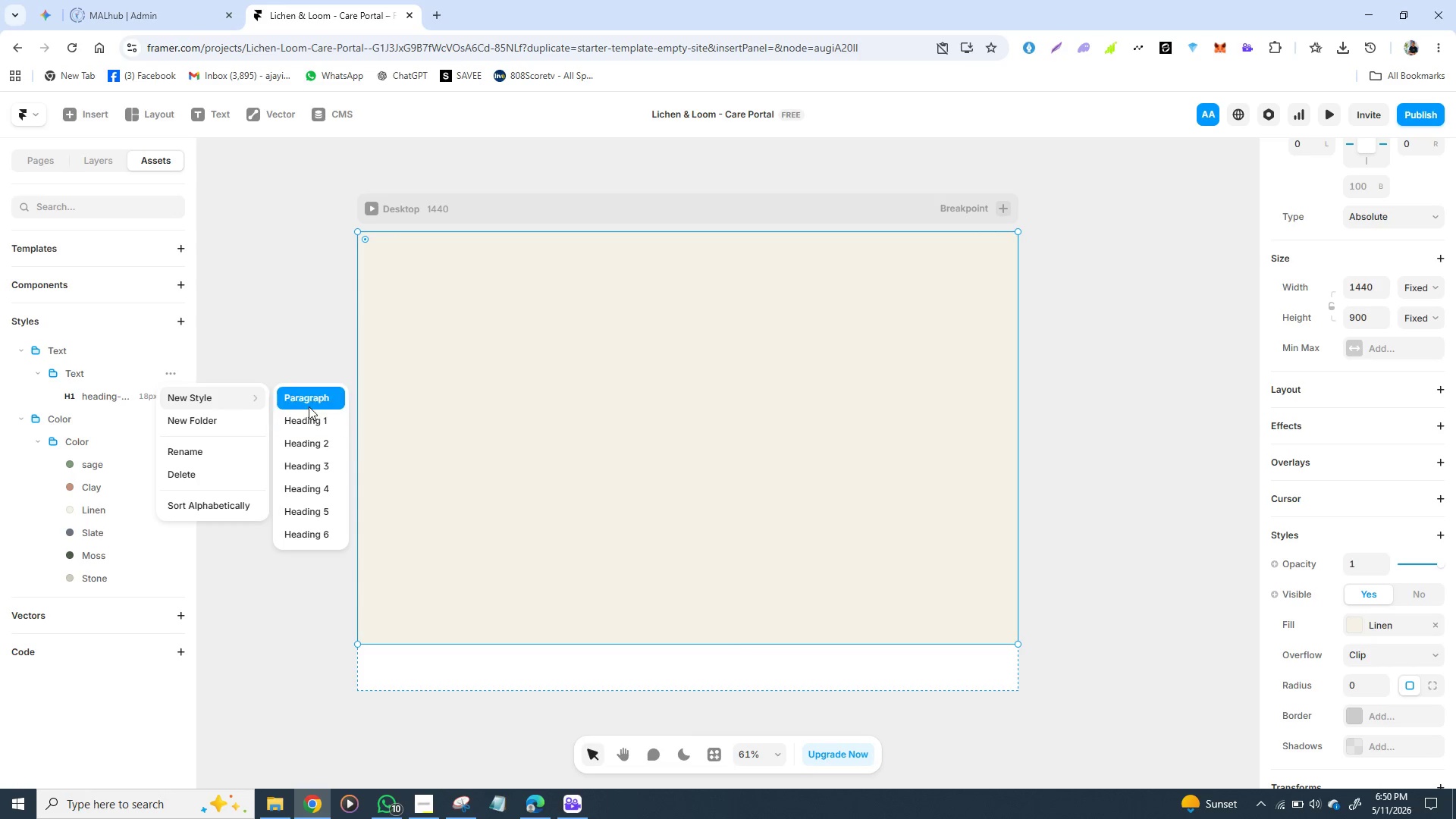 
left_click([312, 396])
 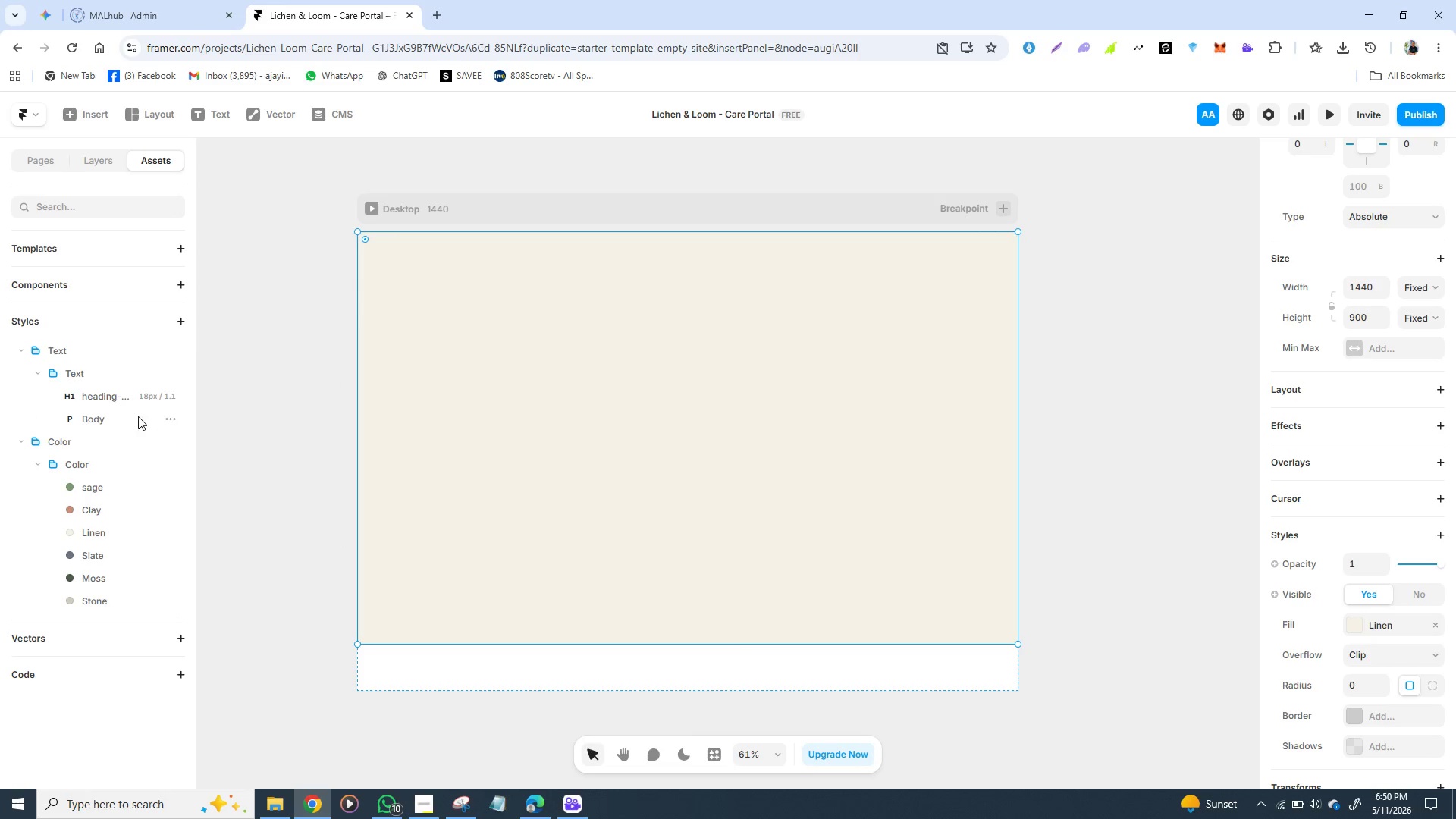 
left_click([118, 415])
 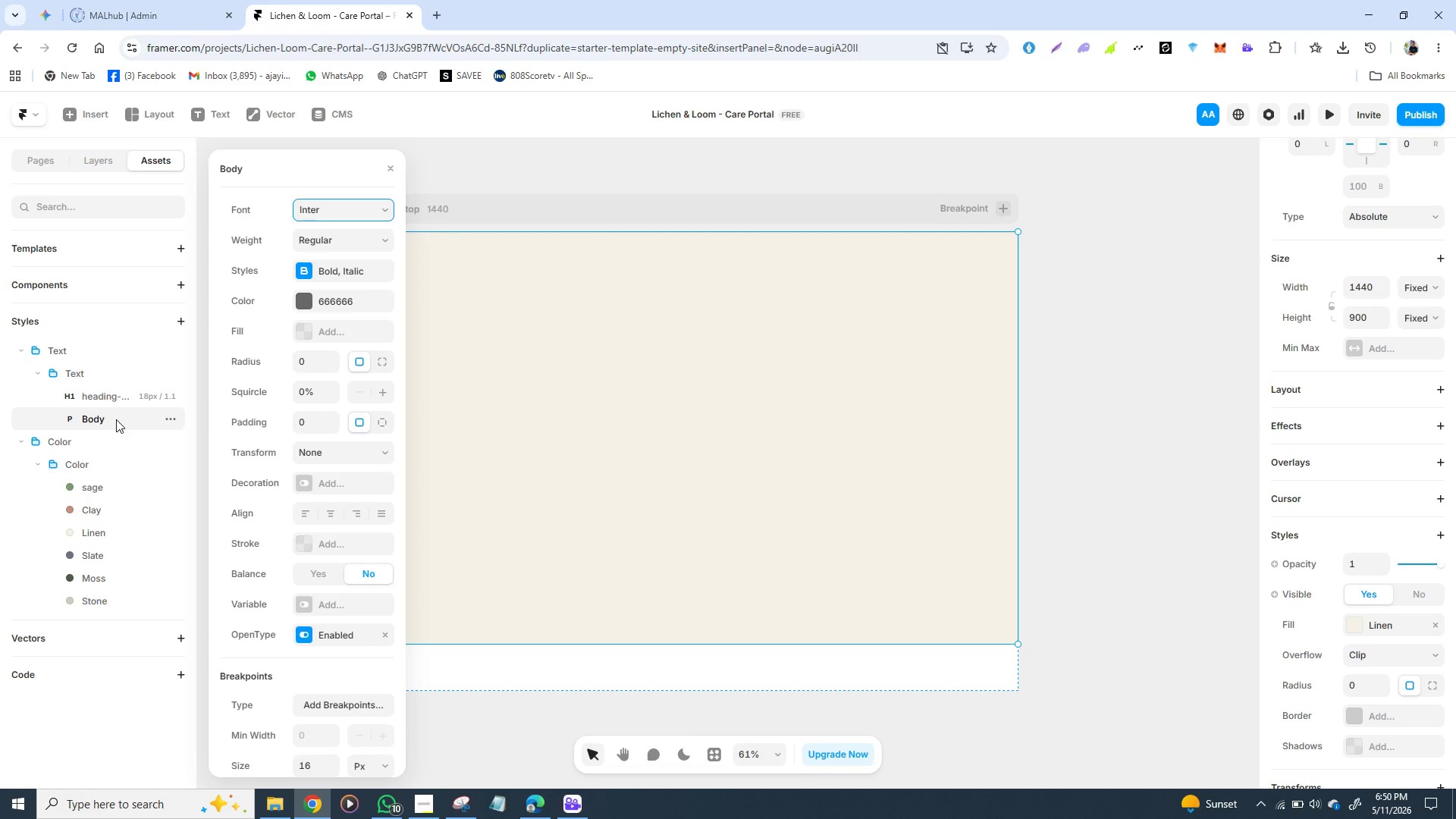 
double_click([116, 419])
 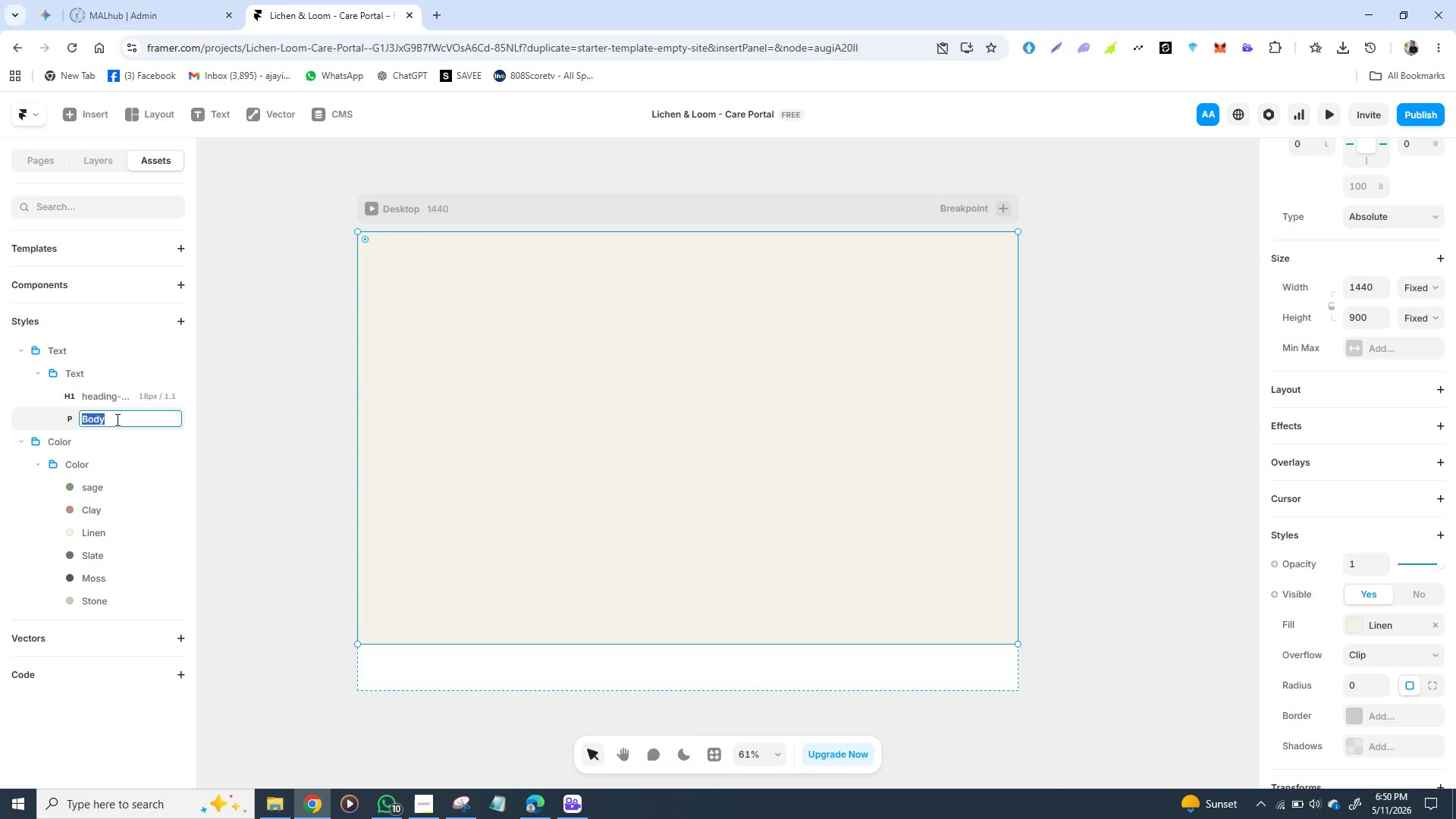 
triple_click([116, 419])
 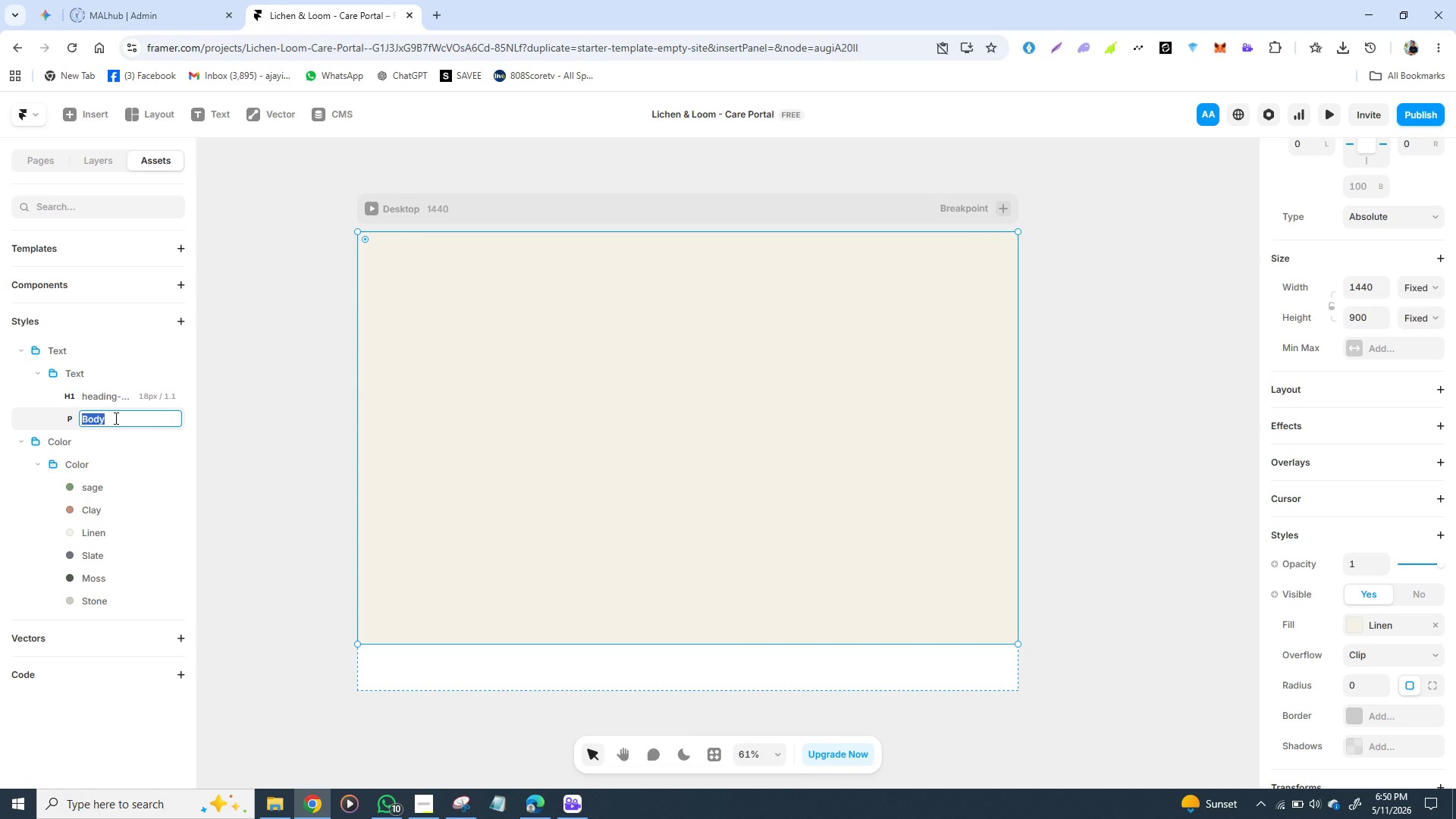 
type(t)
key(Backspace)
type(Text/Body)
 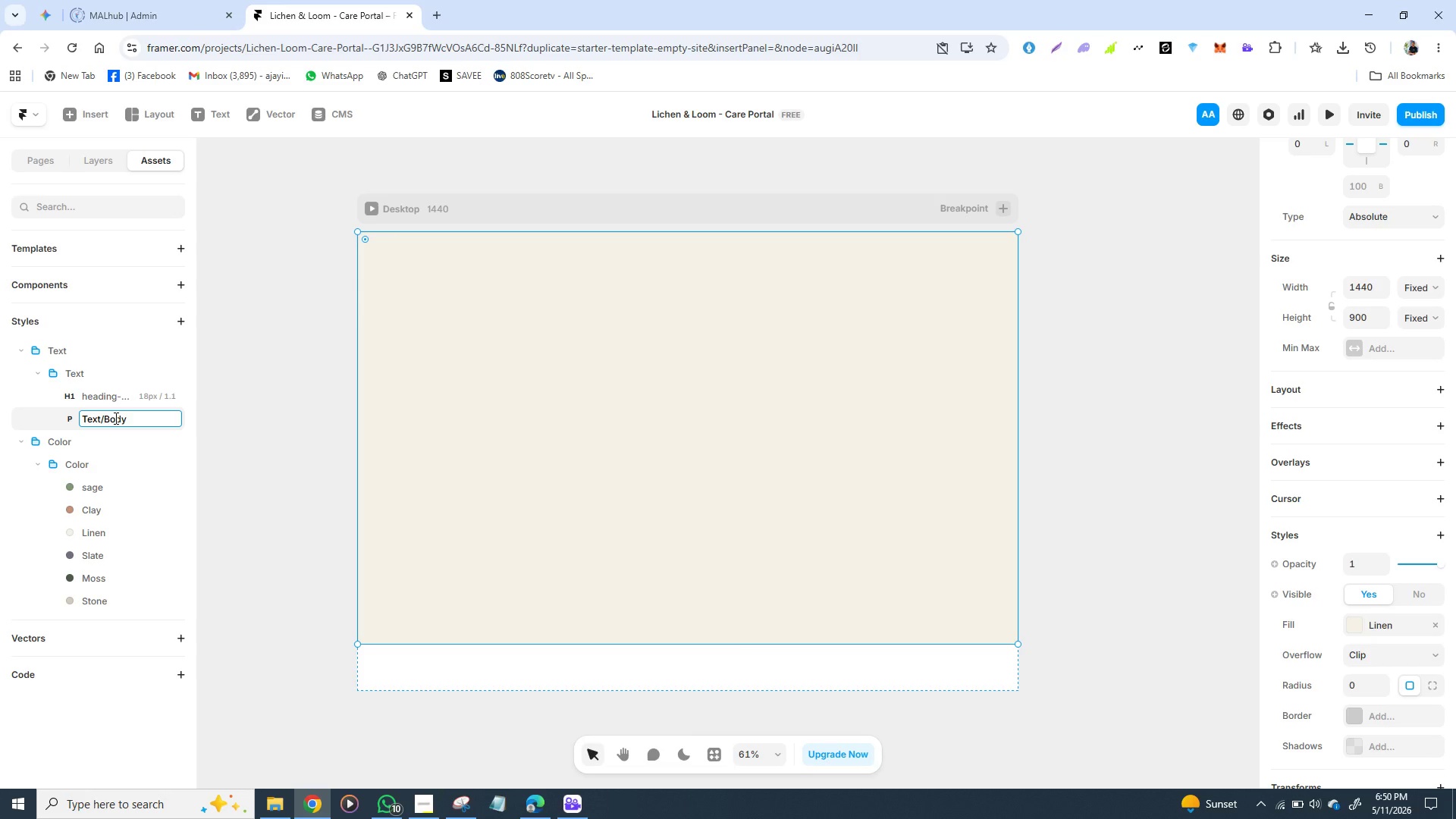 
key(Enter)
 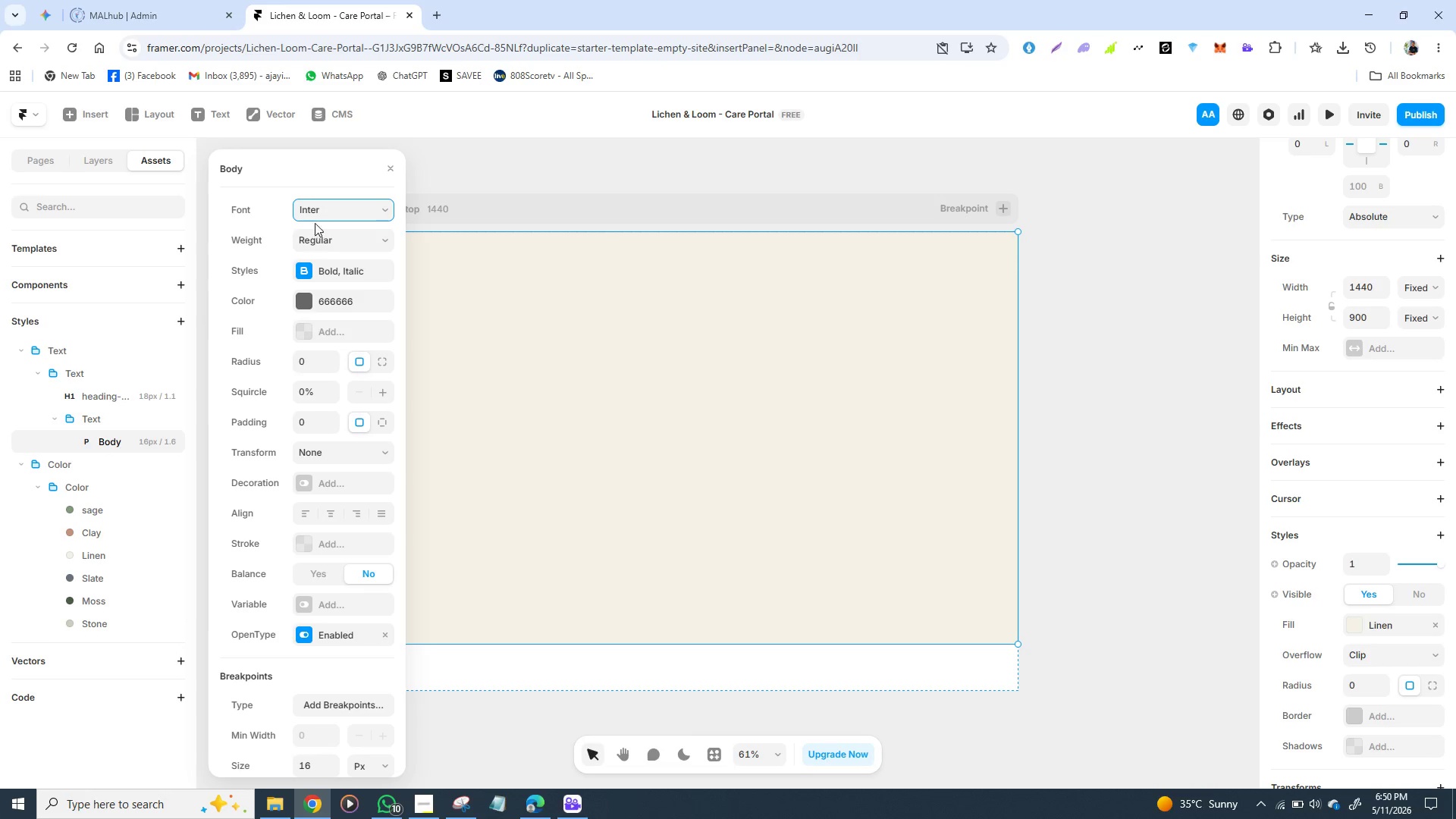 
scroll: coordinate [347, 469], scroll_direction: down, amount: 2.0
 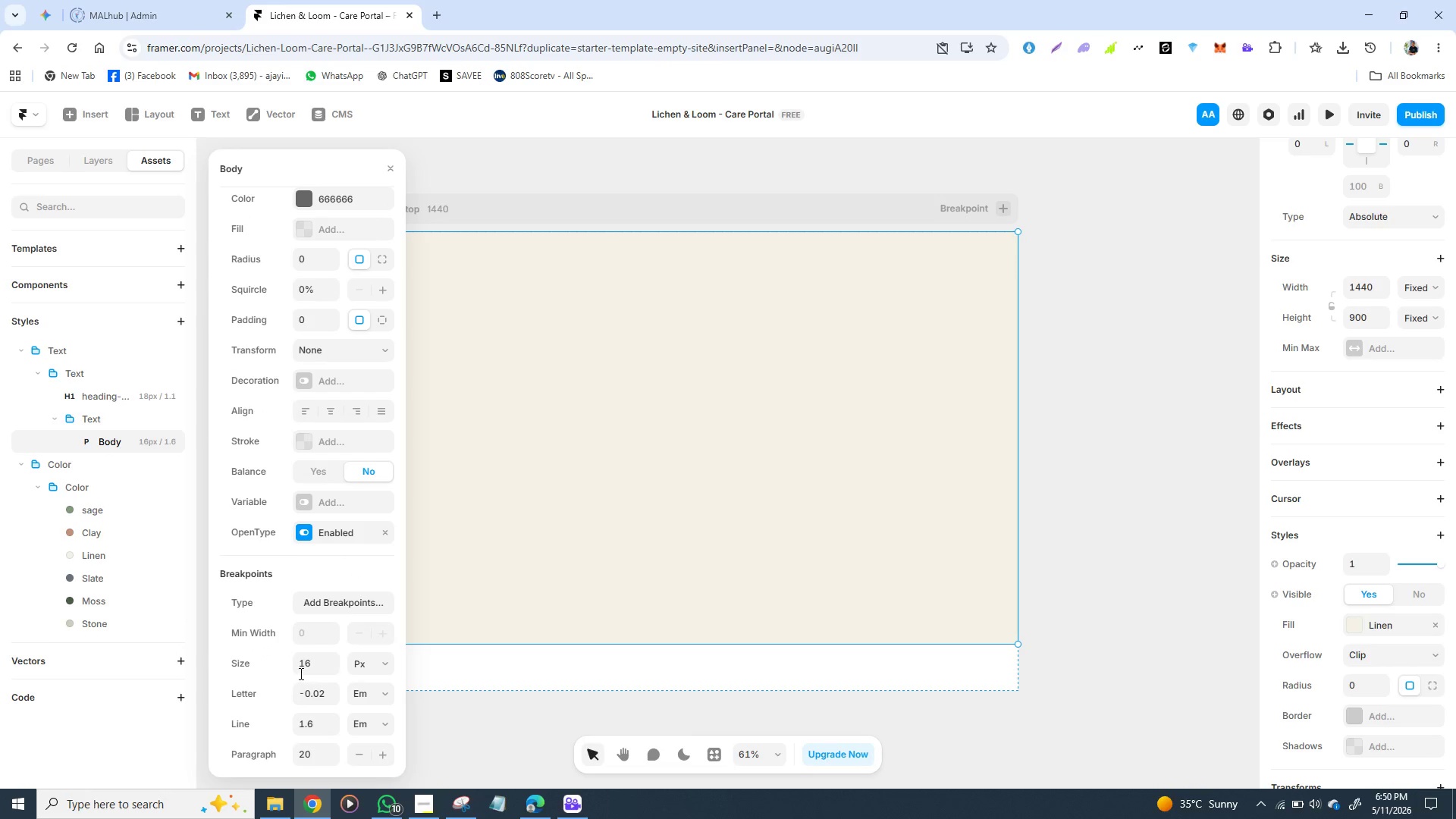 
left_click([309, 663])
 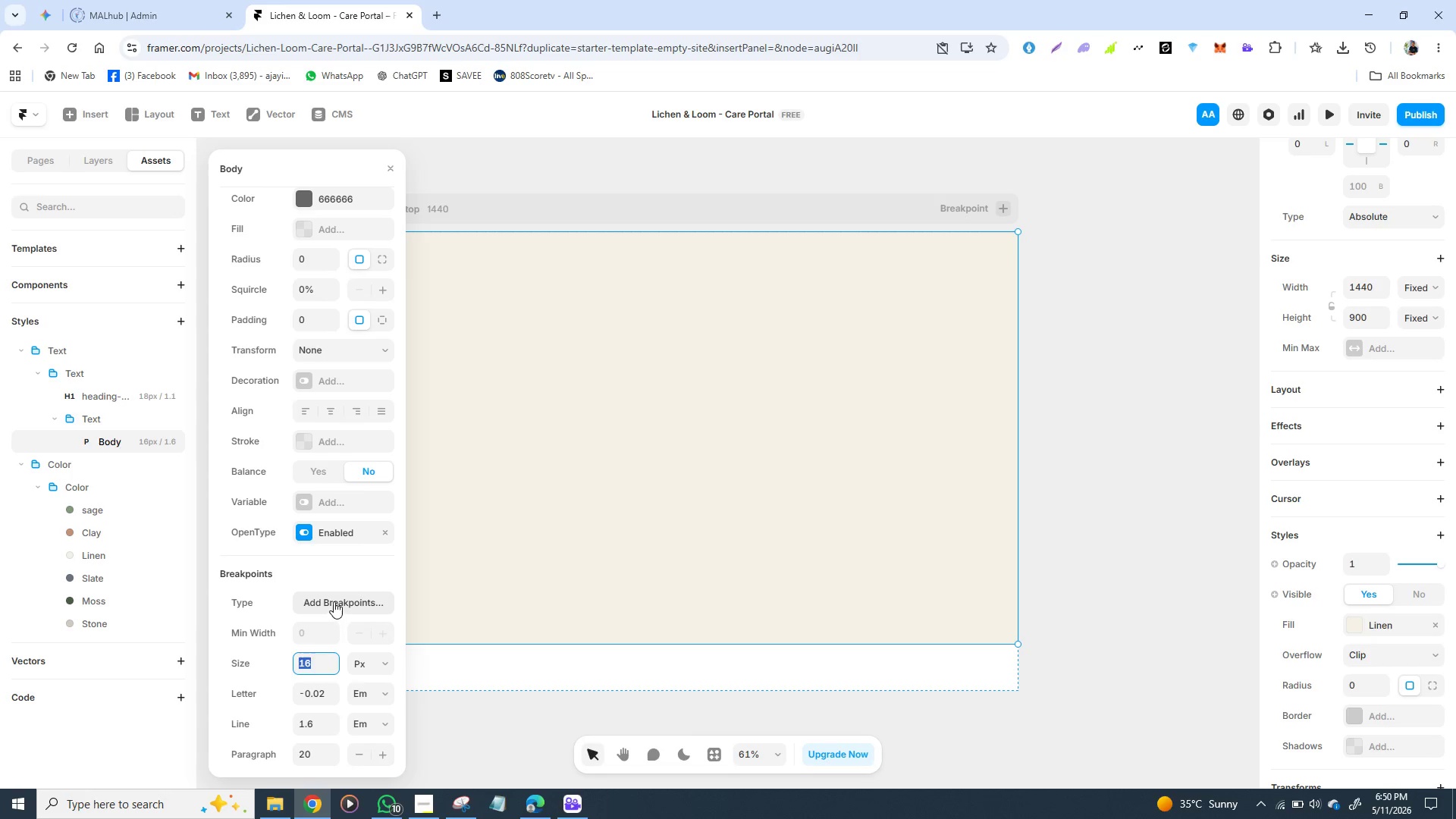 
type(15)
 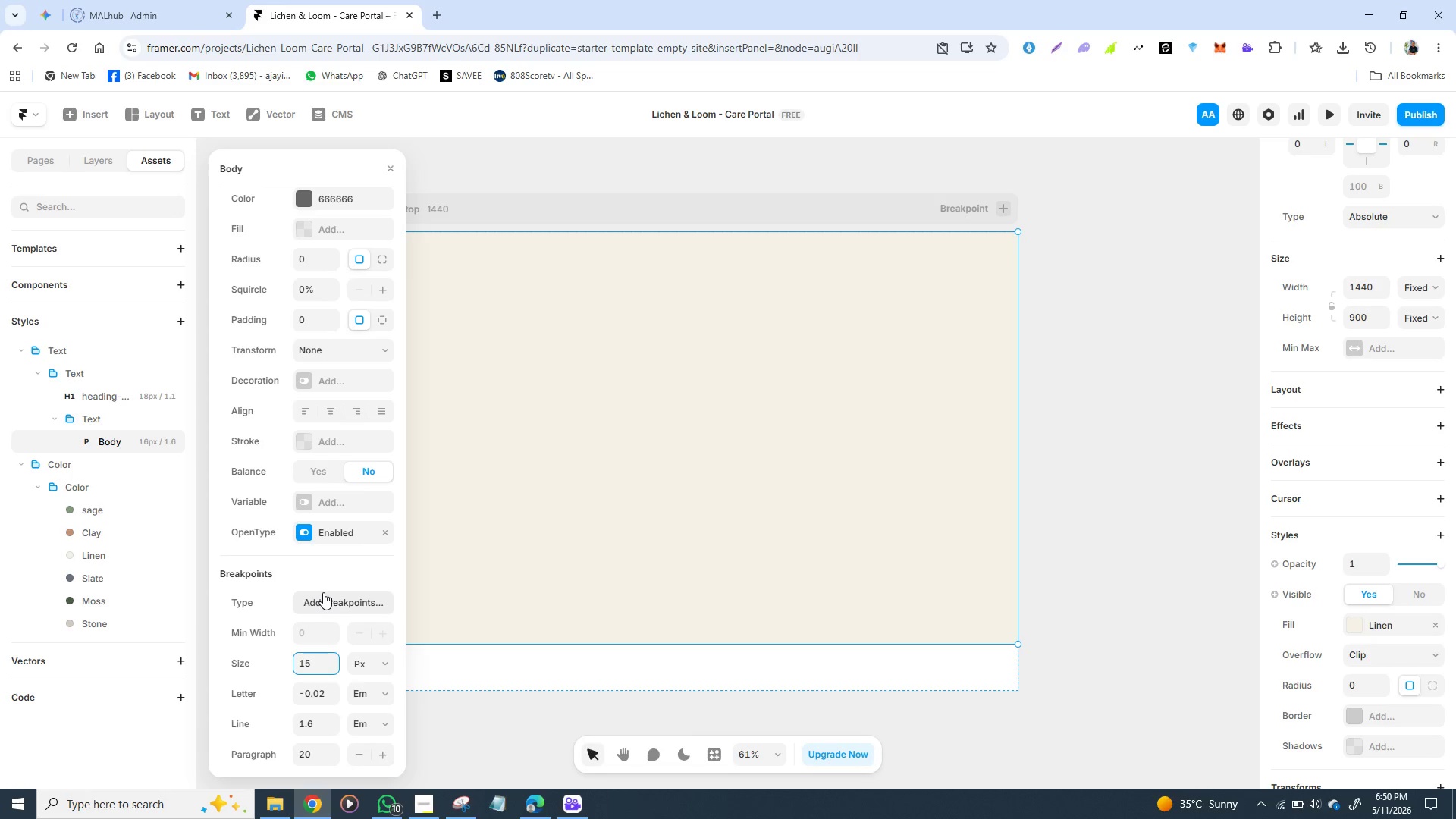 
key(Enter)
 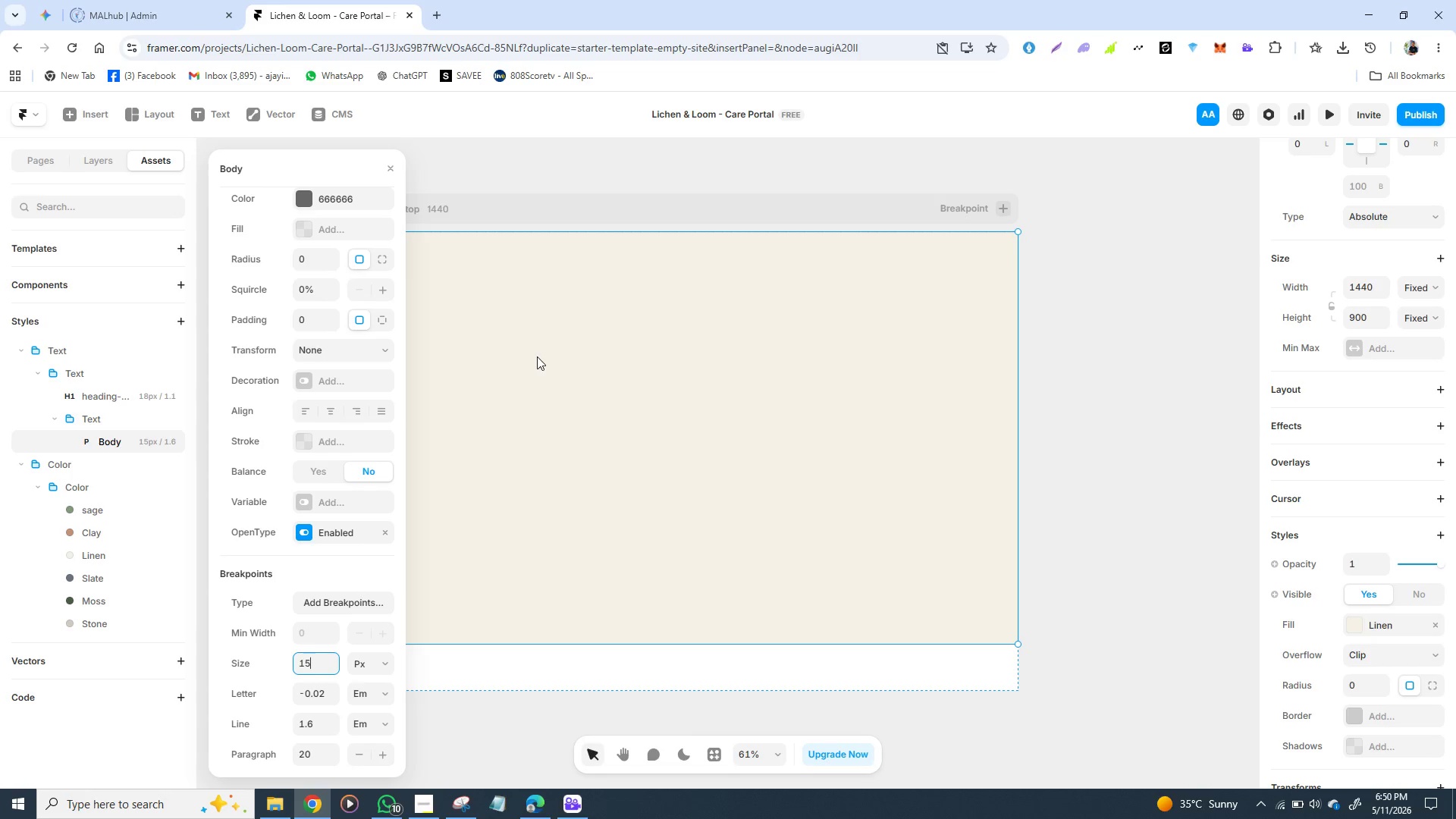 
left_click([532, 353])
 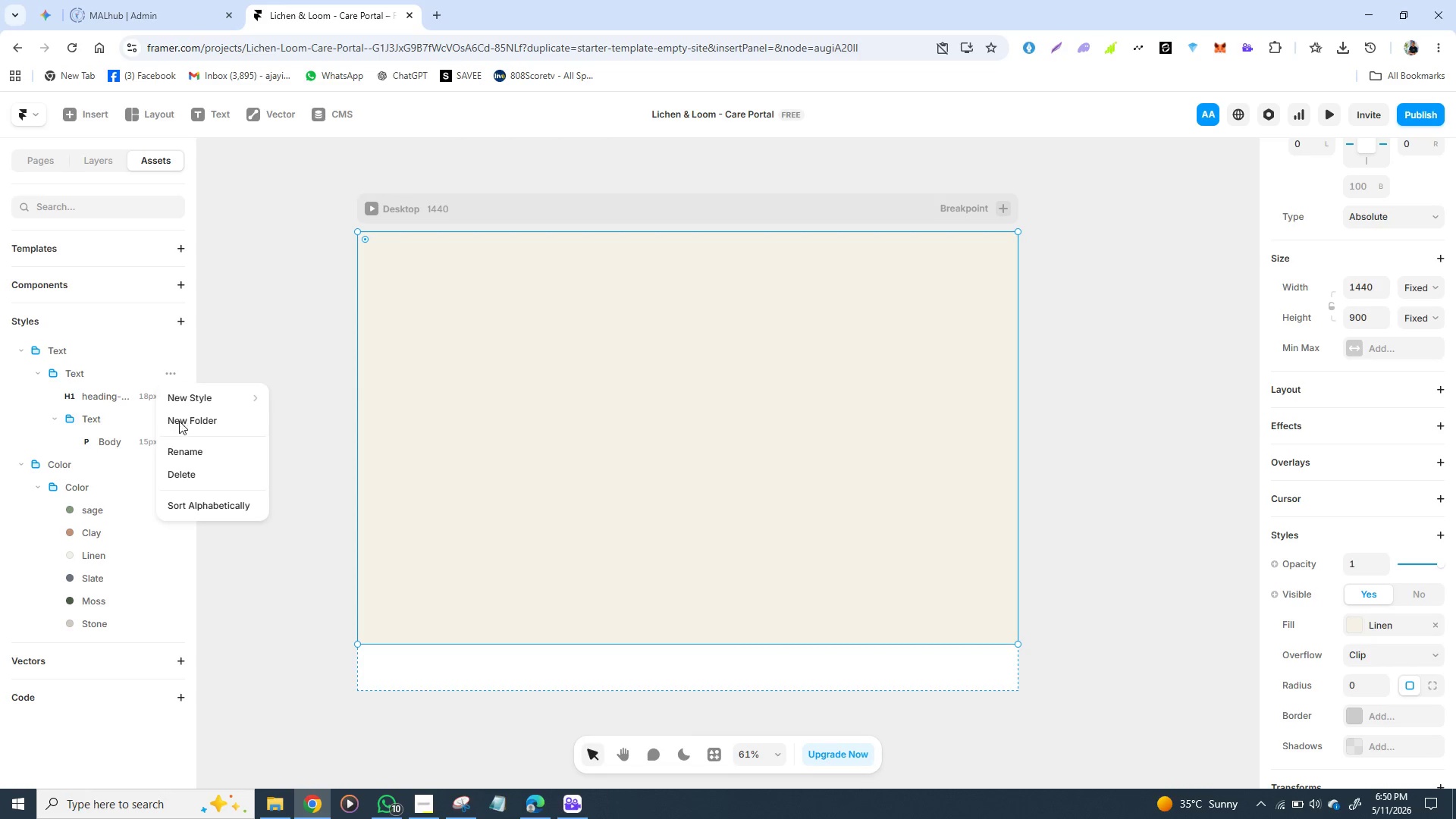 
wait(6.0)
 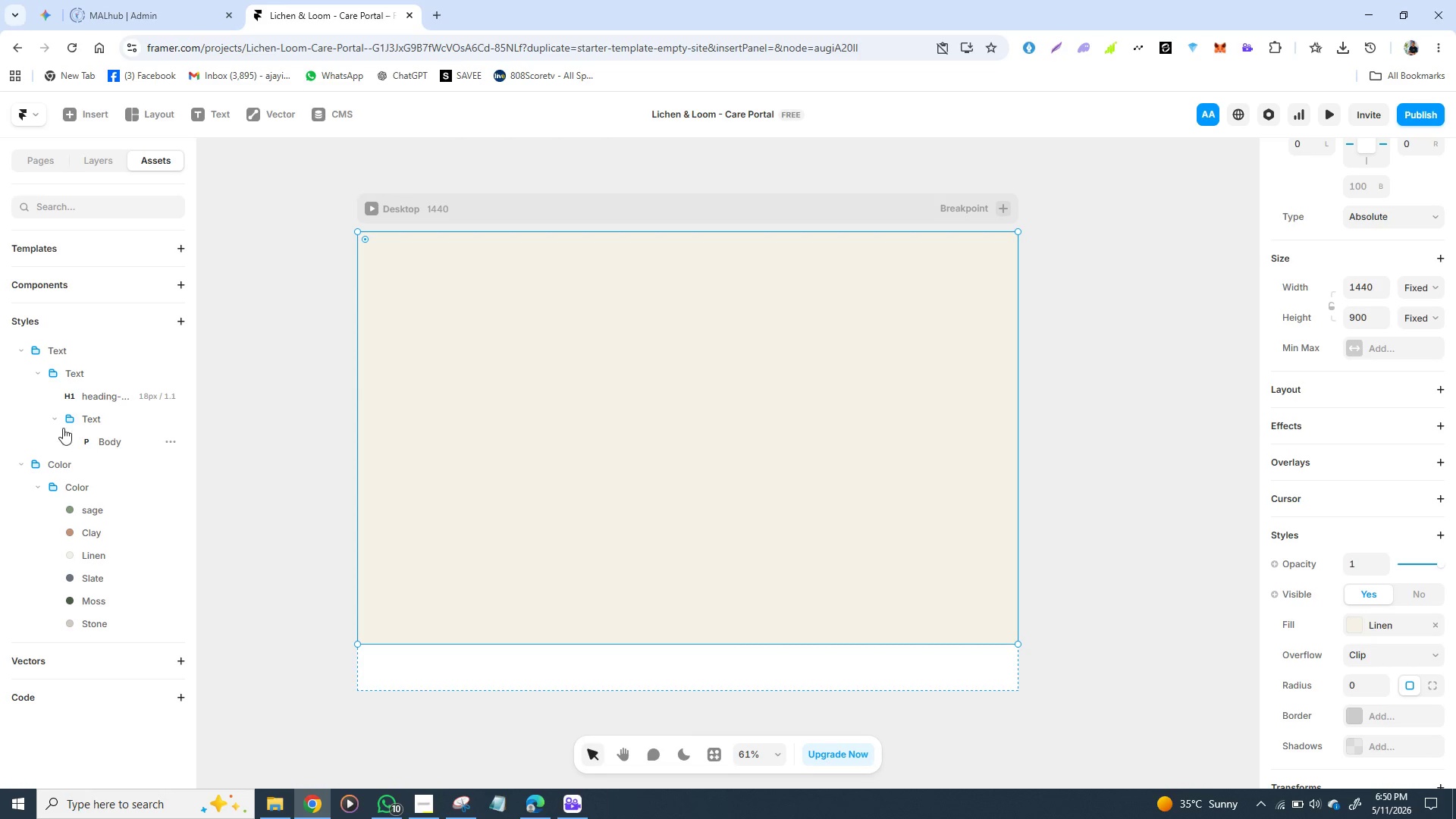 
left_click([199, 388])
 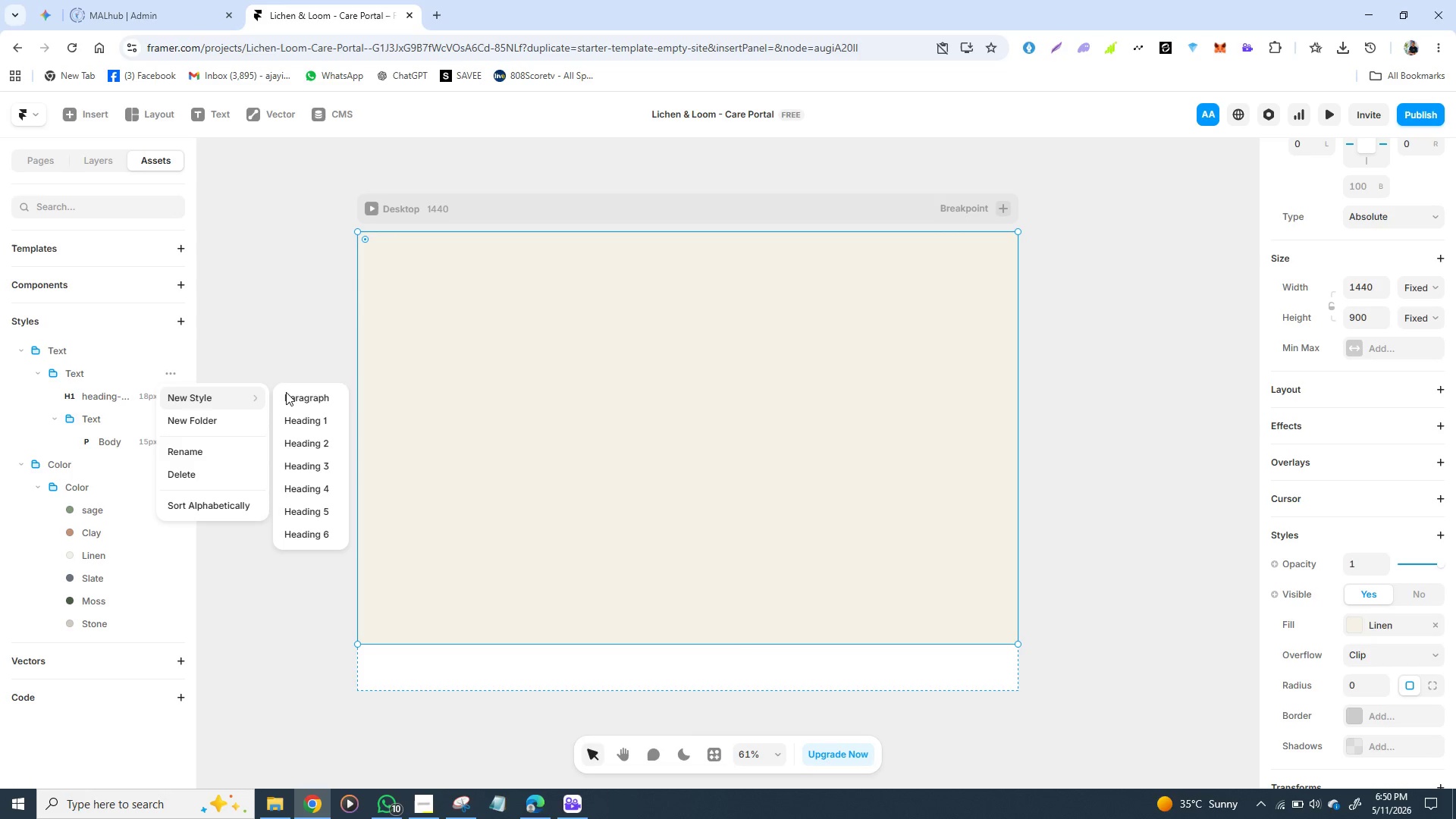 
left_click([291, 392])
 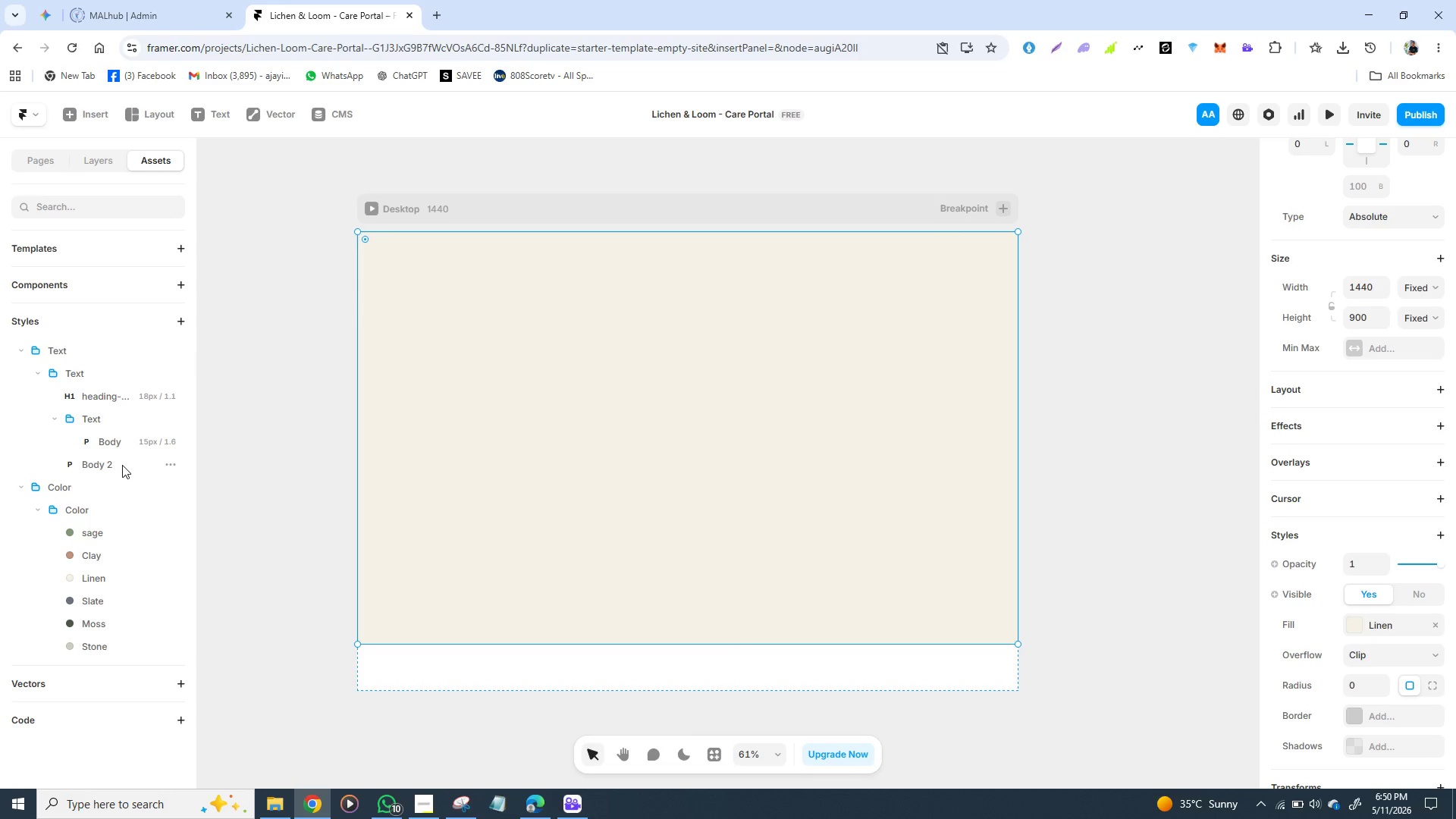 
left_click([102, 464])
 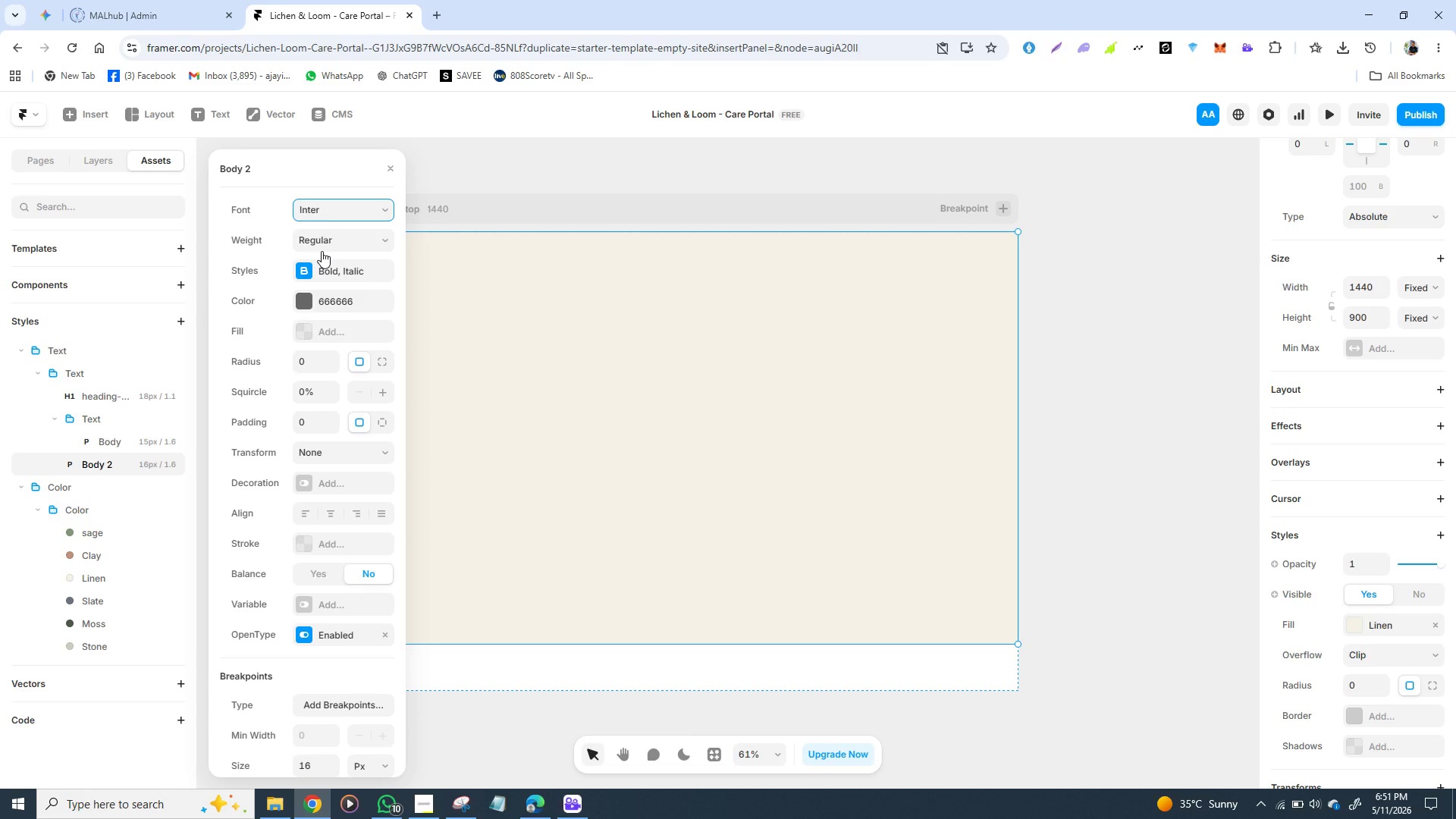 
wait(8.33)
 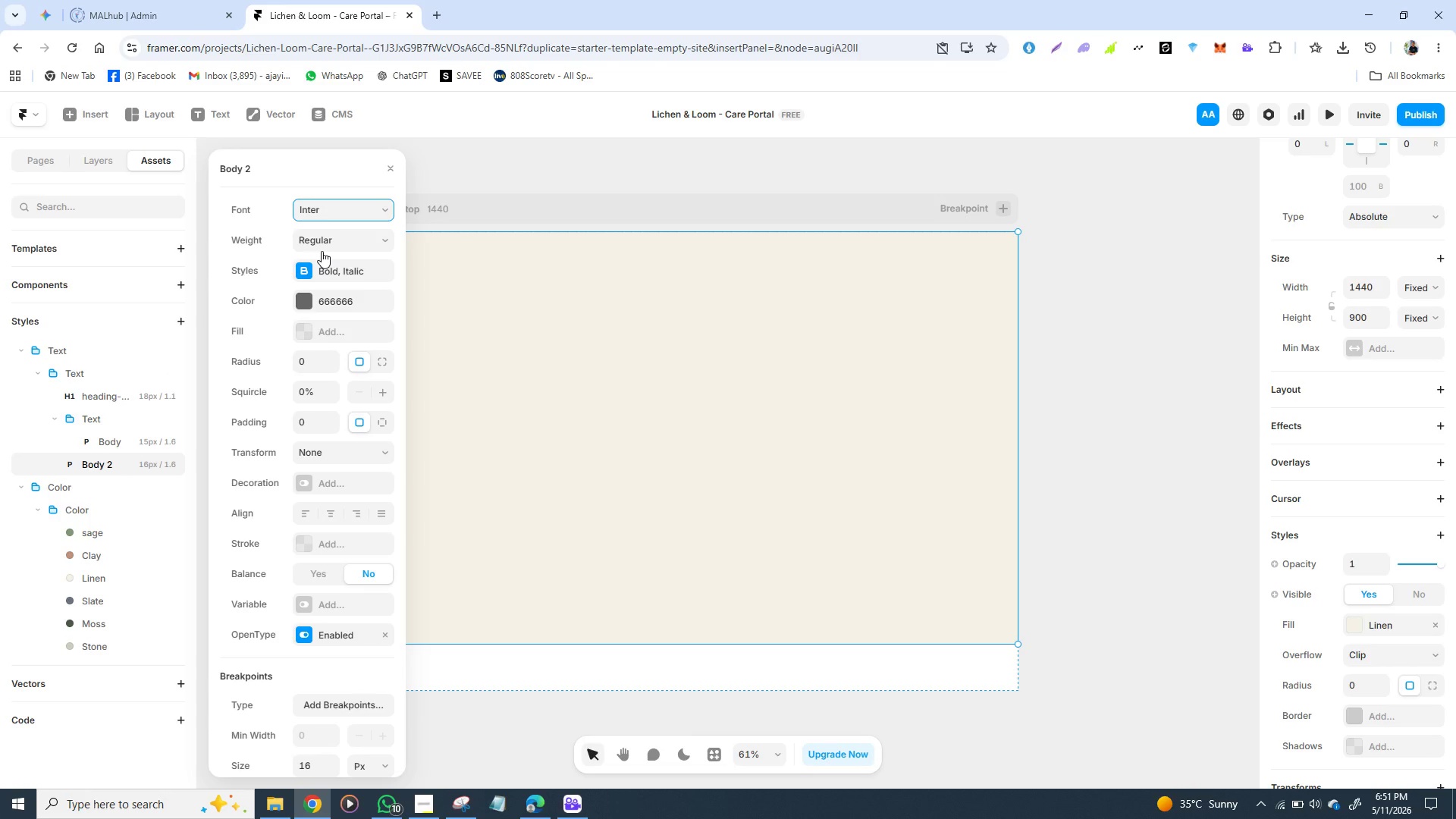 
scroll: coordinate [315, 639], scroll_direction: down, amount: 1.0
 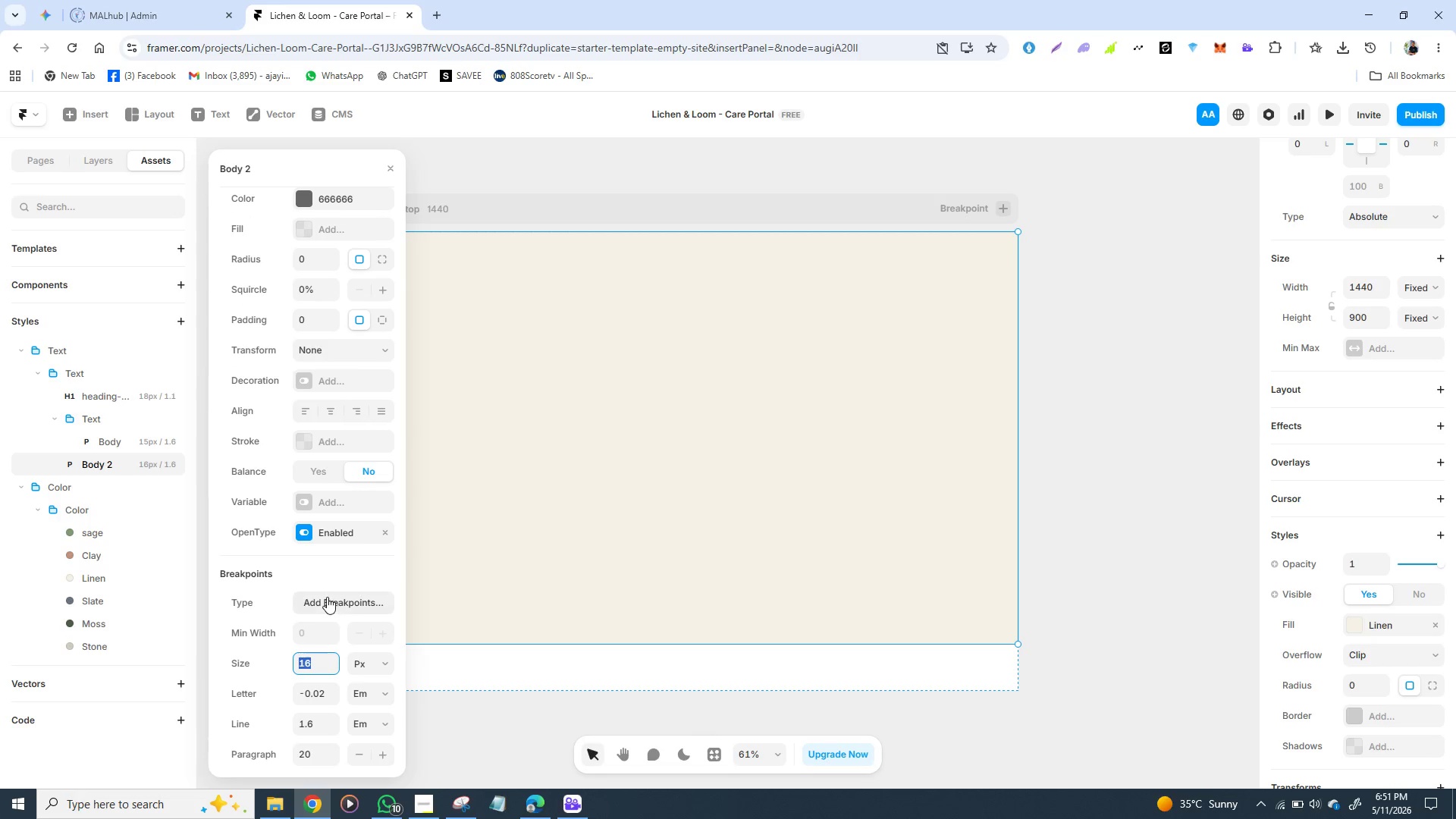 
type(14)
 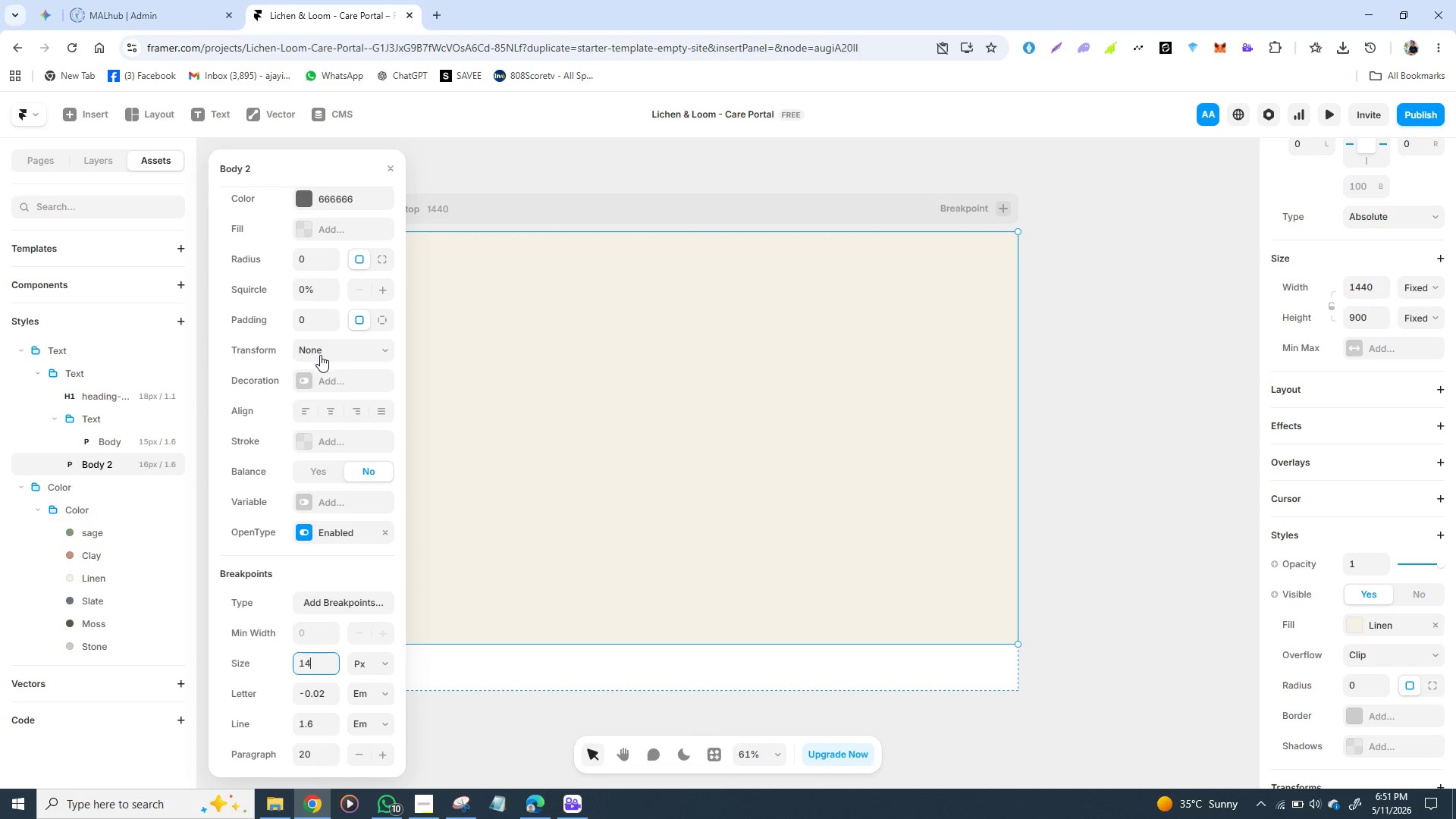 
scroll: coordinate [319, 350], scroll_direction: up, amount: 6.0
 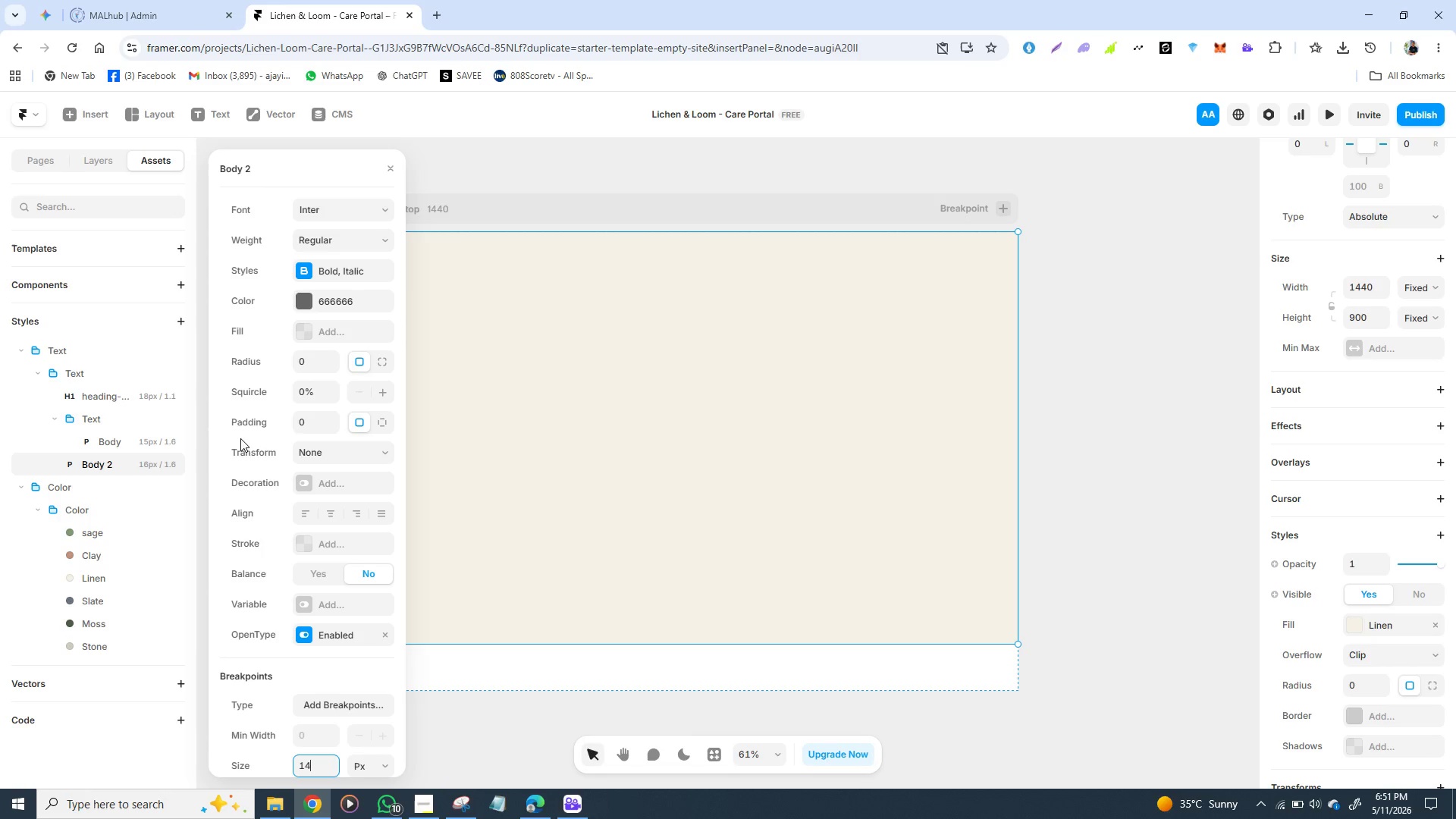 
wait(6.03)
 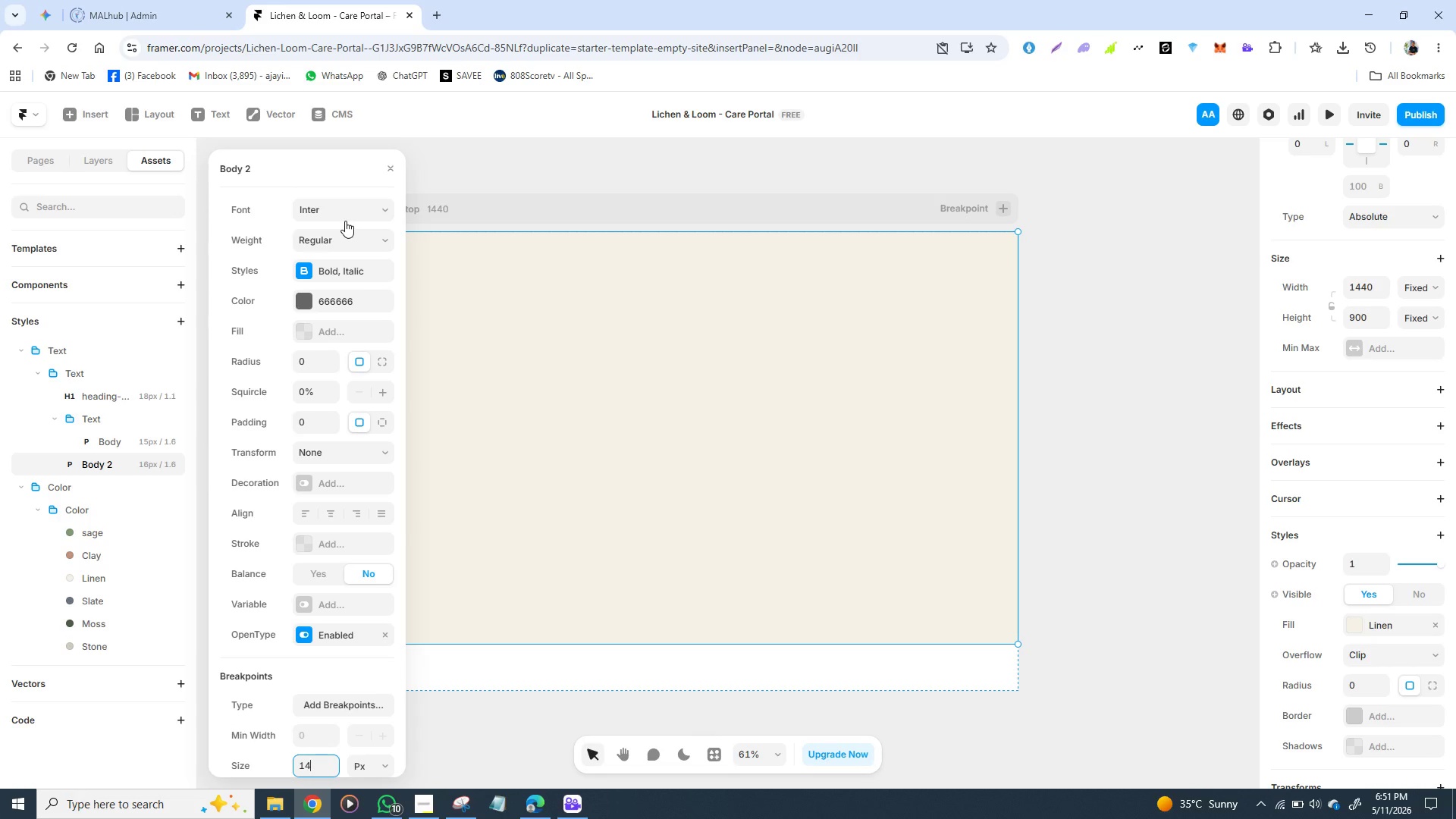 
left_click([111, 468])
 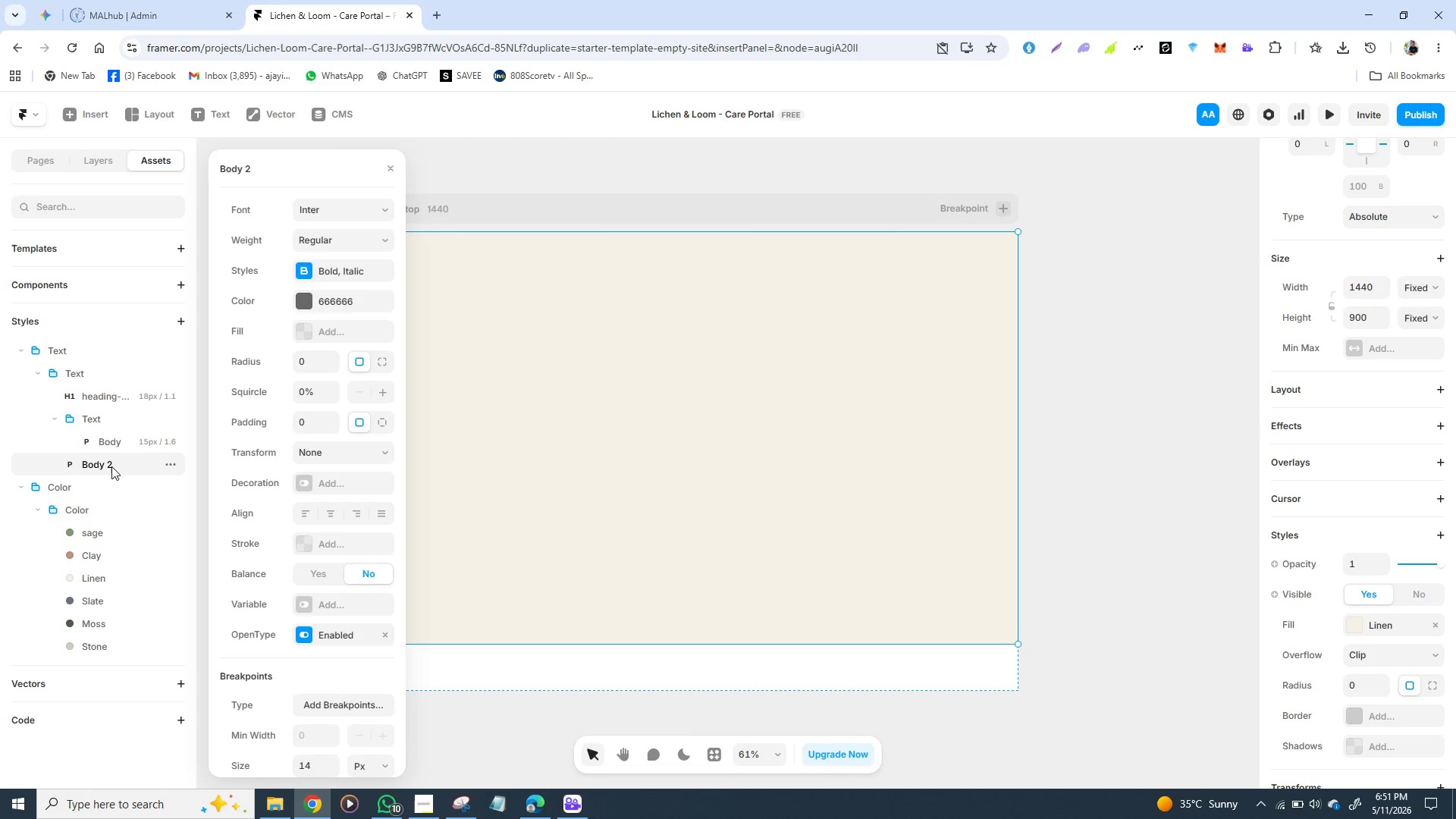 
double_click([111, 466])
 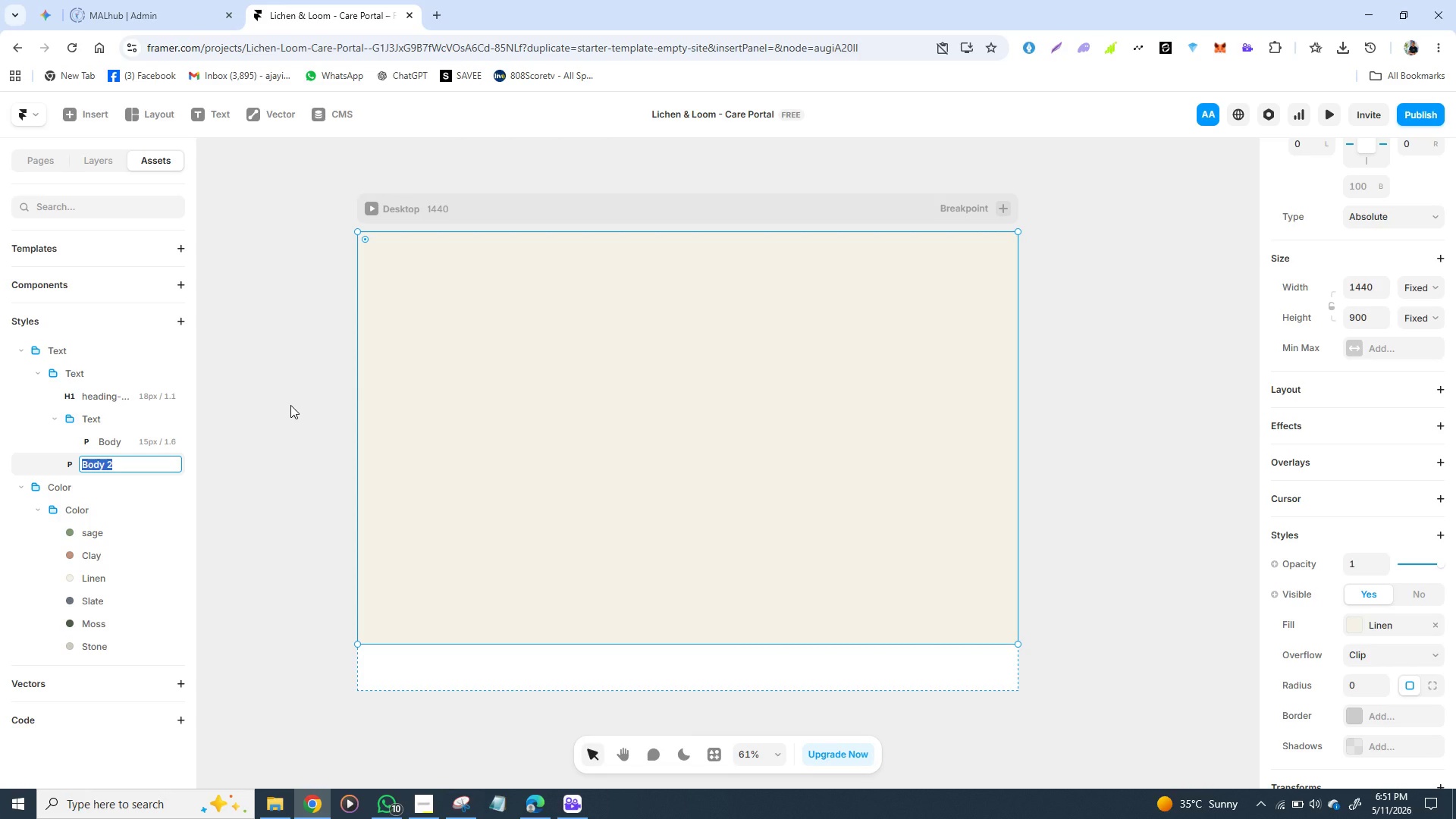 
key(Control+T)
 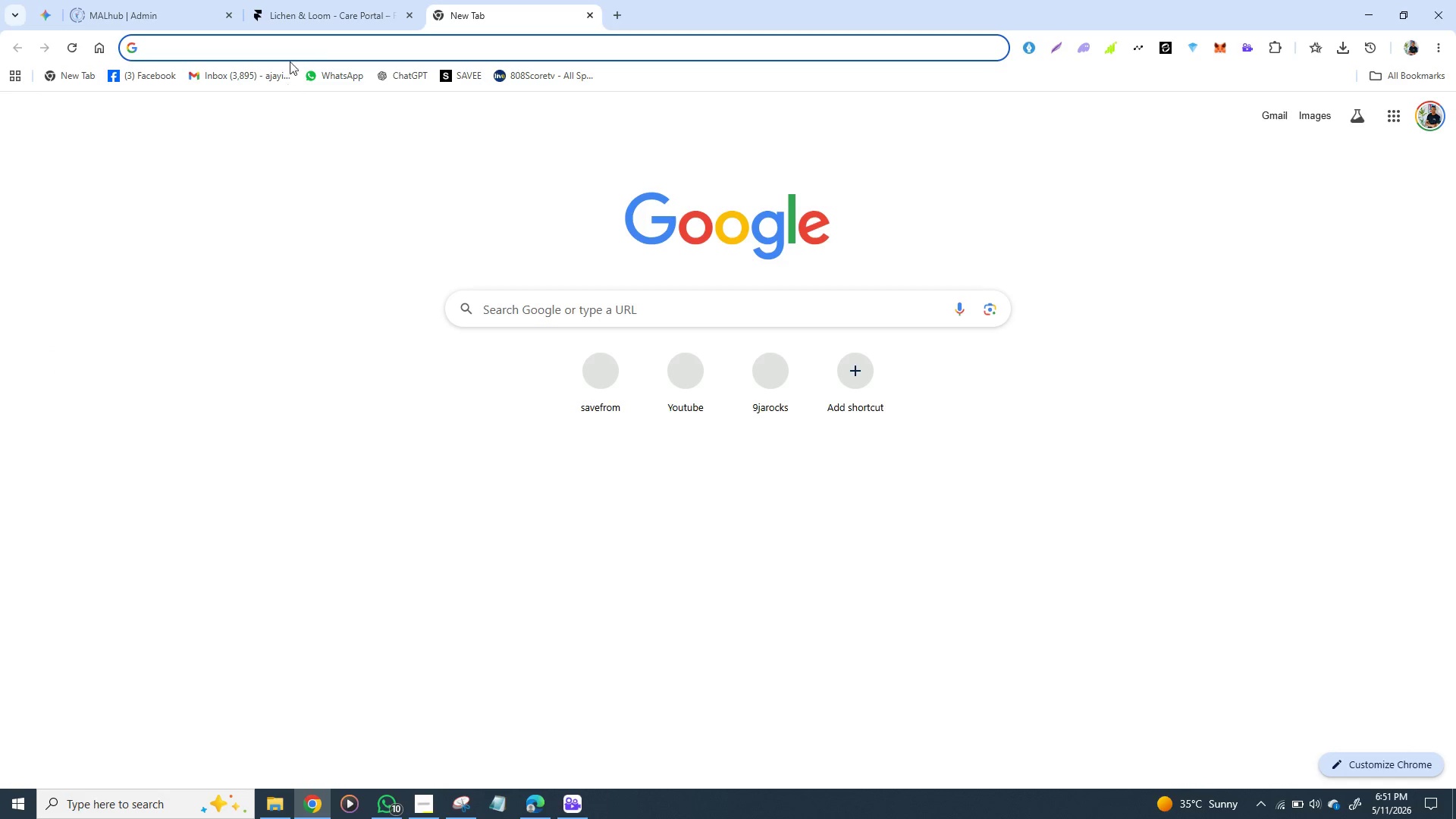 
left_click([320, 21])
 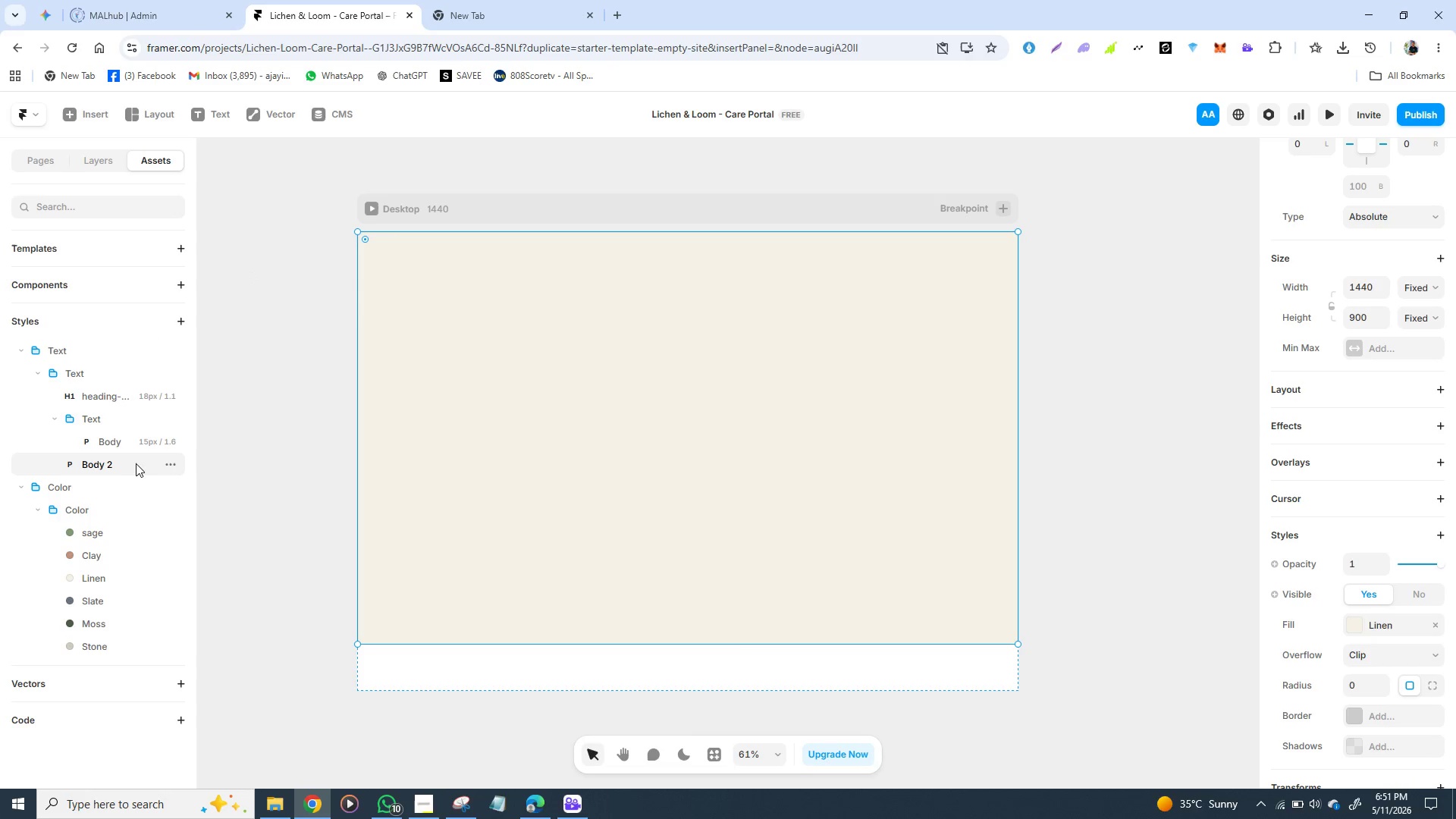 
left_click([119, 463])
 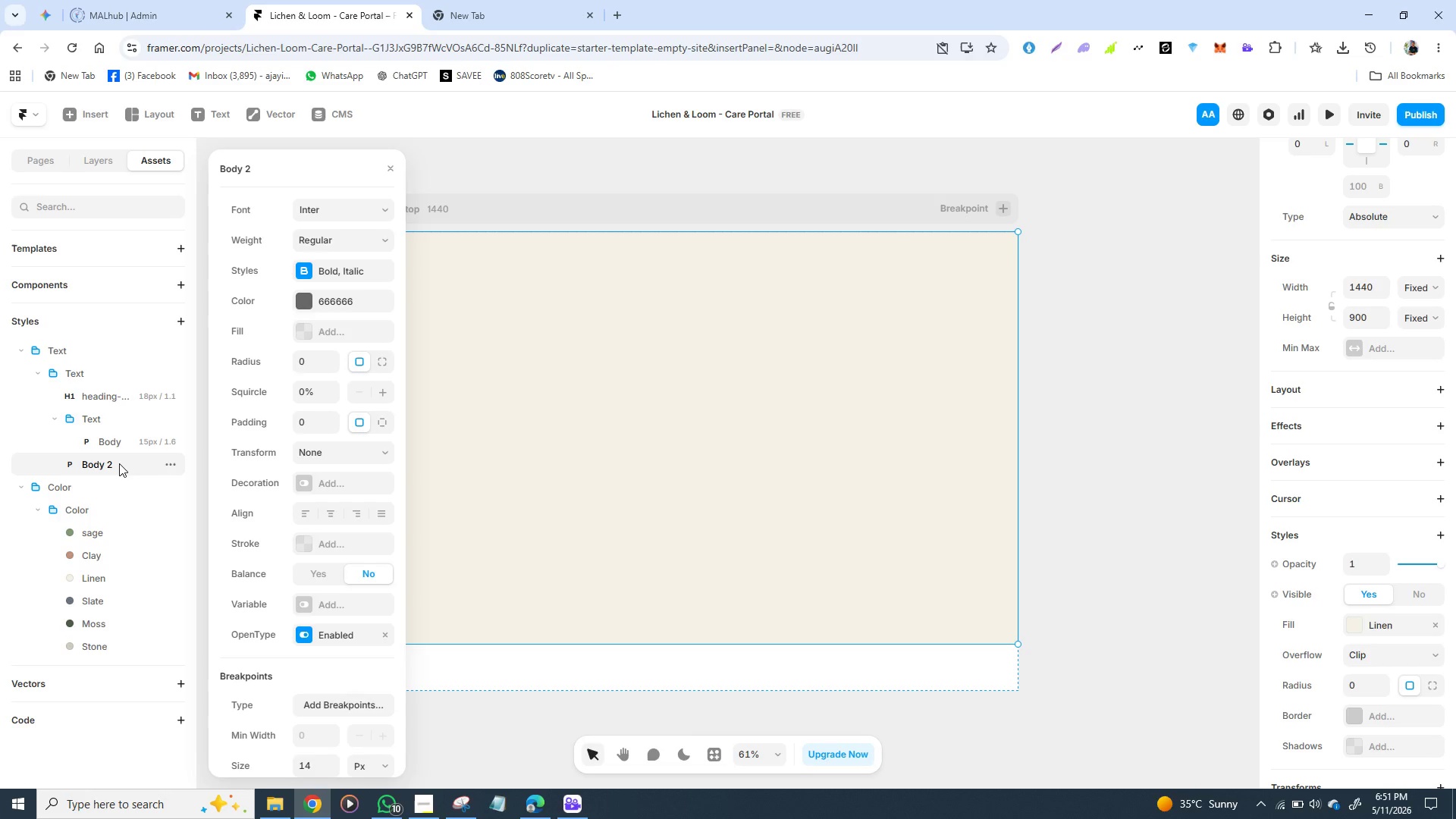 
left_click([119, 463])
 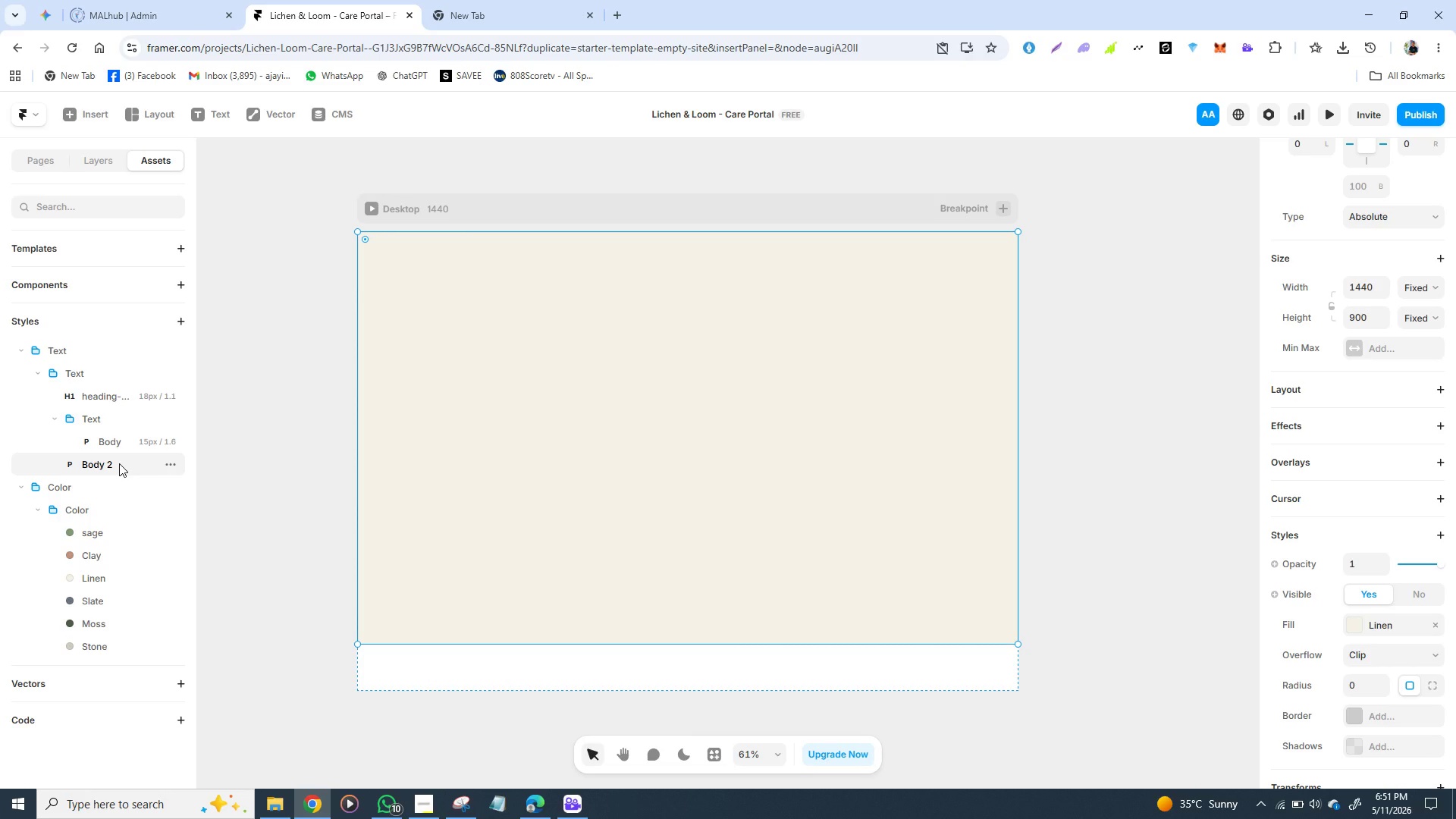 
left_click([119, 463])
 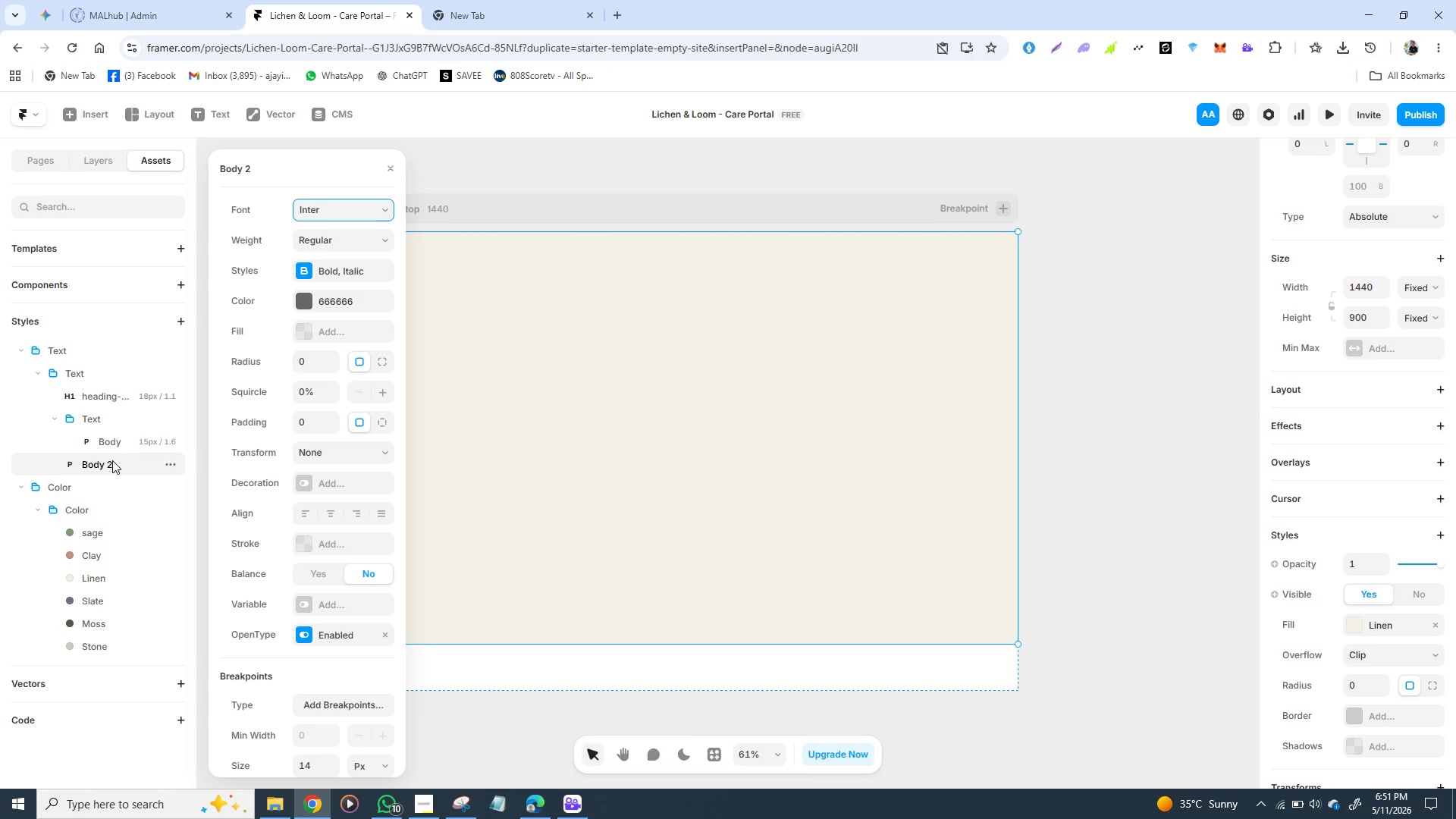 
double_click([111, 467])
 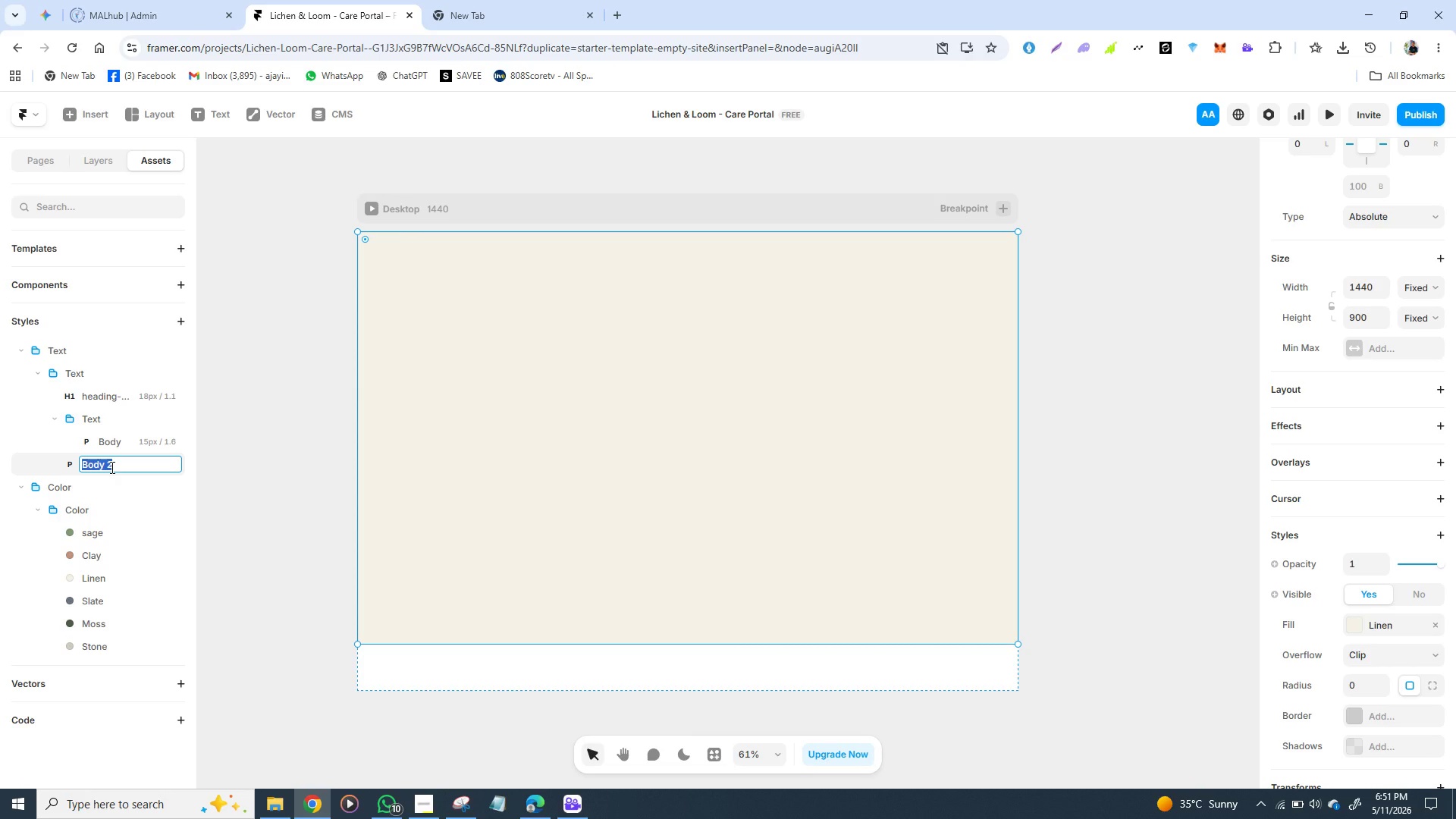 
type(Text/Link)
 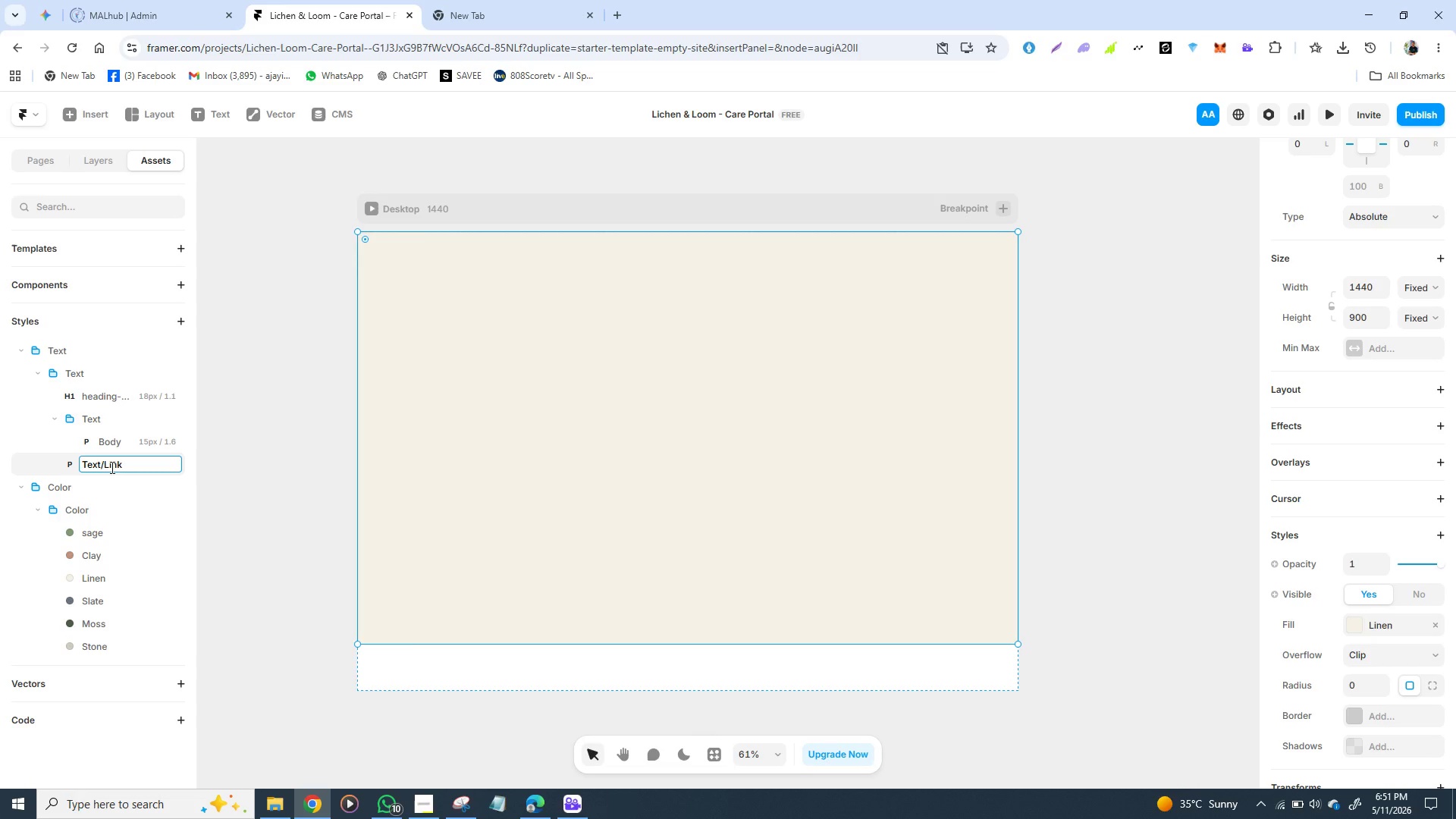 
key(Enter)
 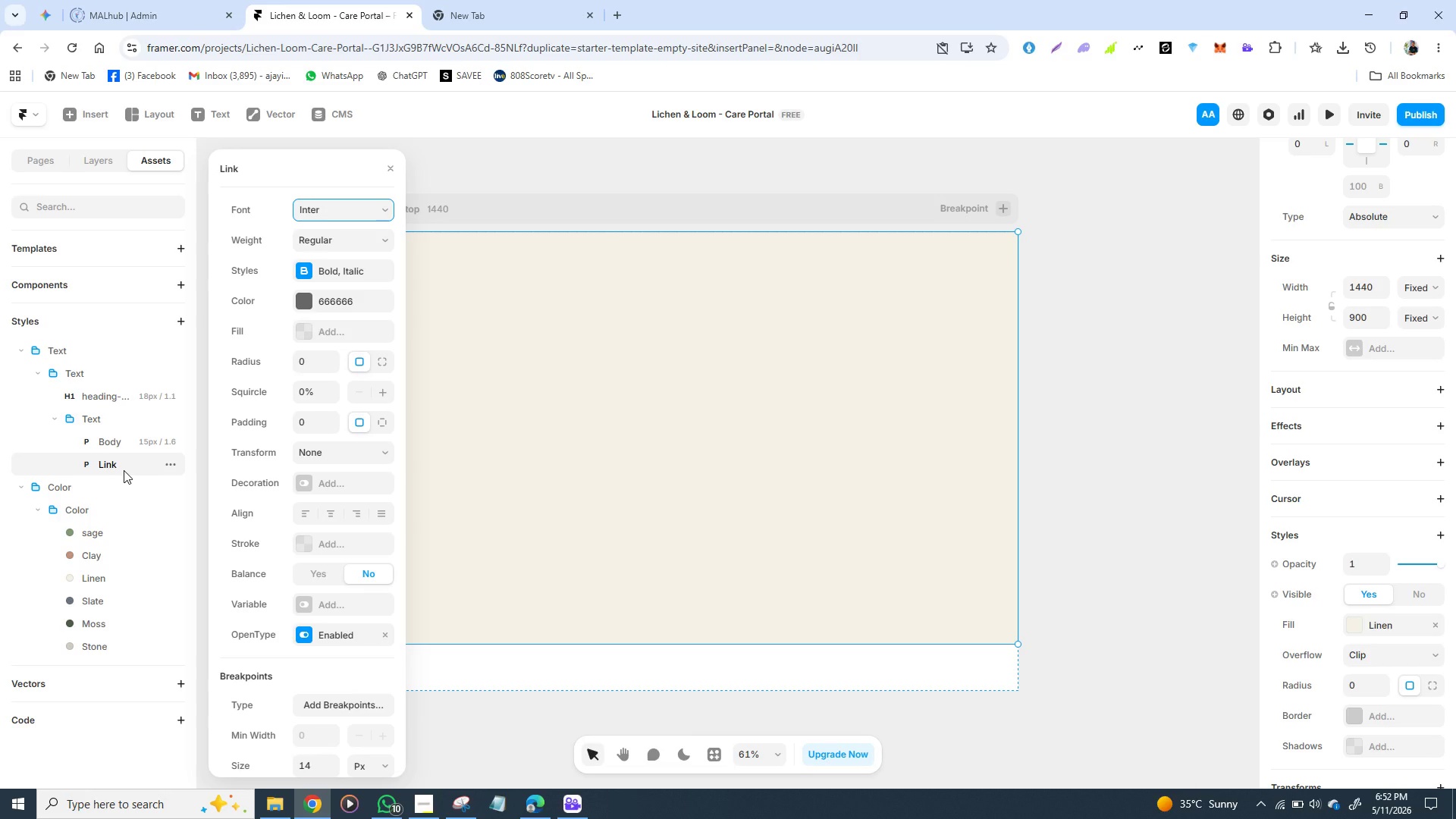 
wait(54.61)
 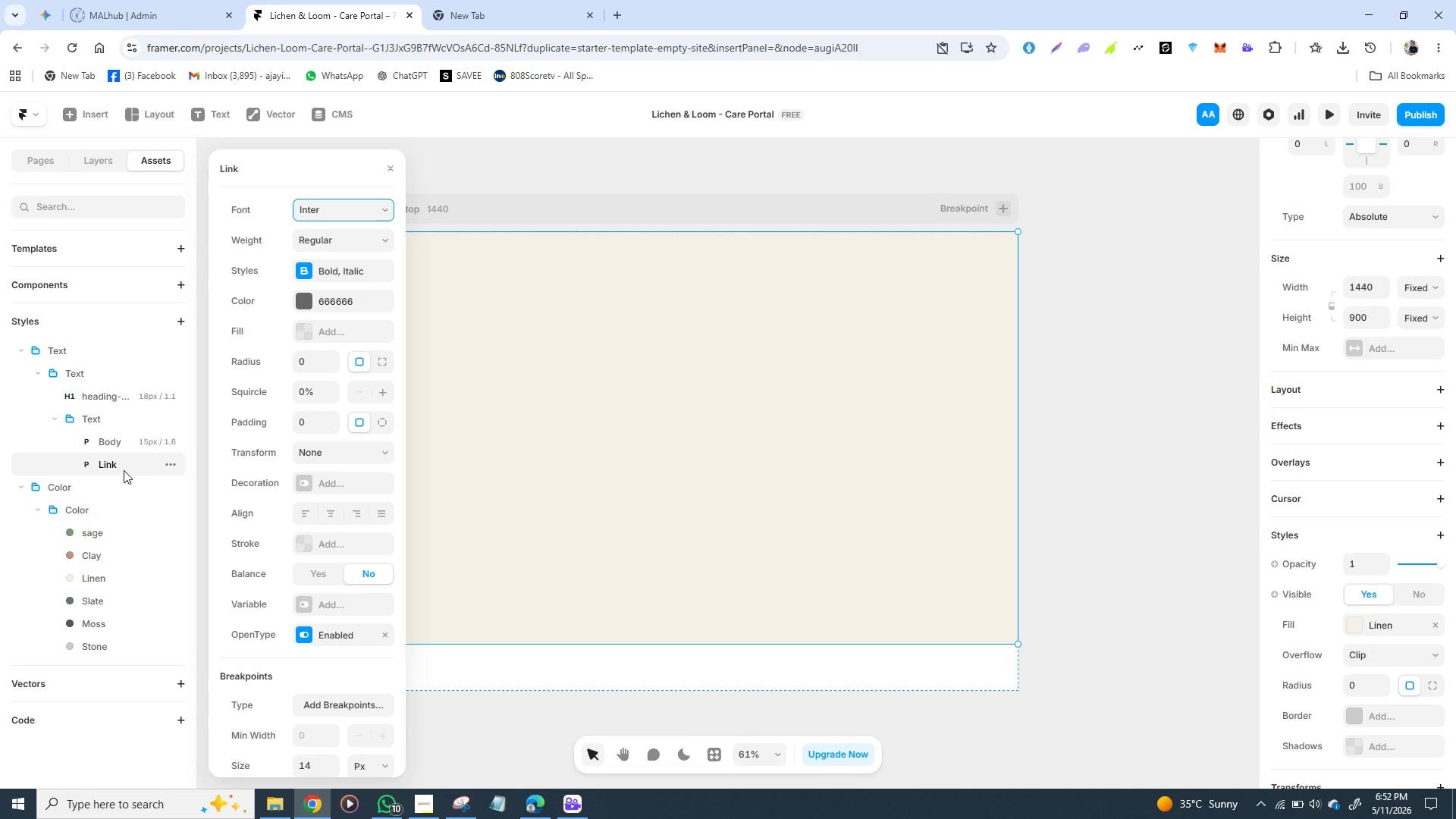 
left_click([95, 397])
 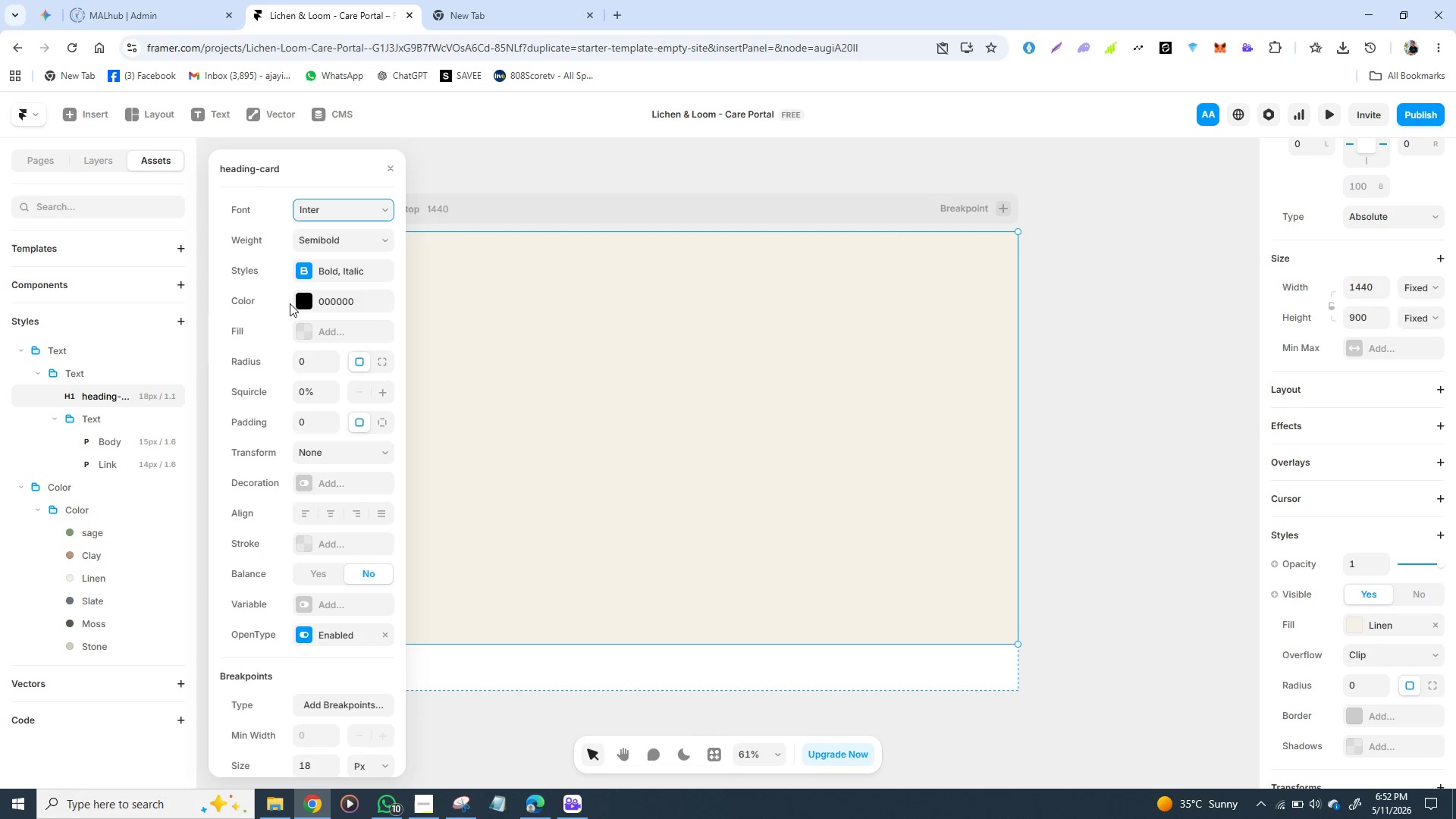 
wait(6.61)
 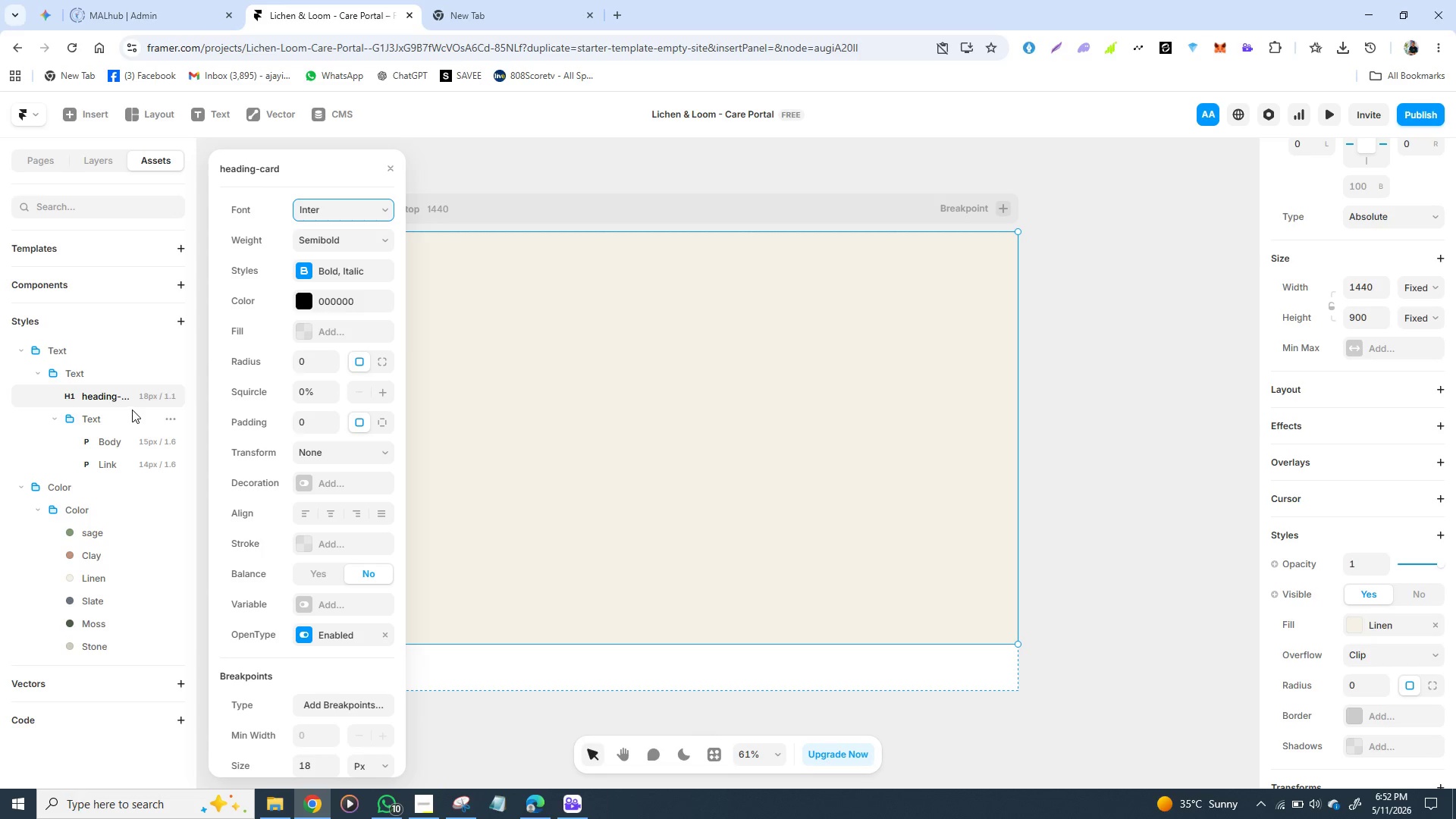 
left_click([307, 299])
 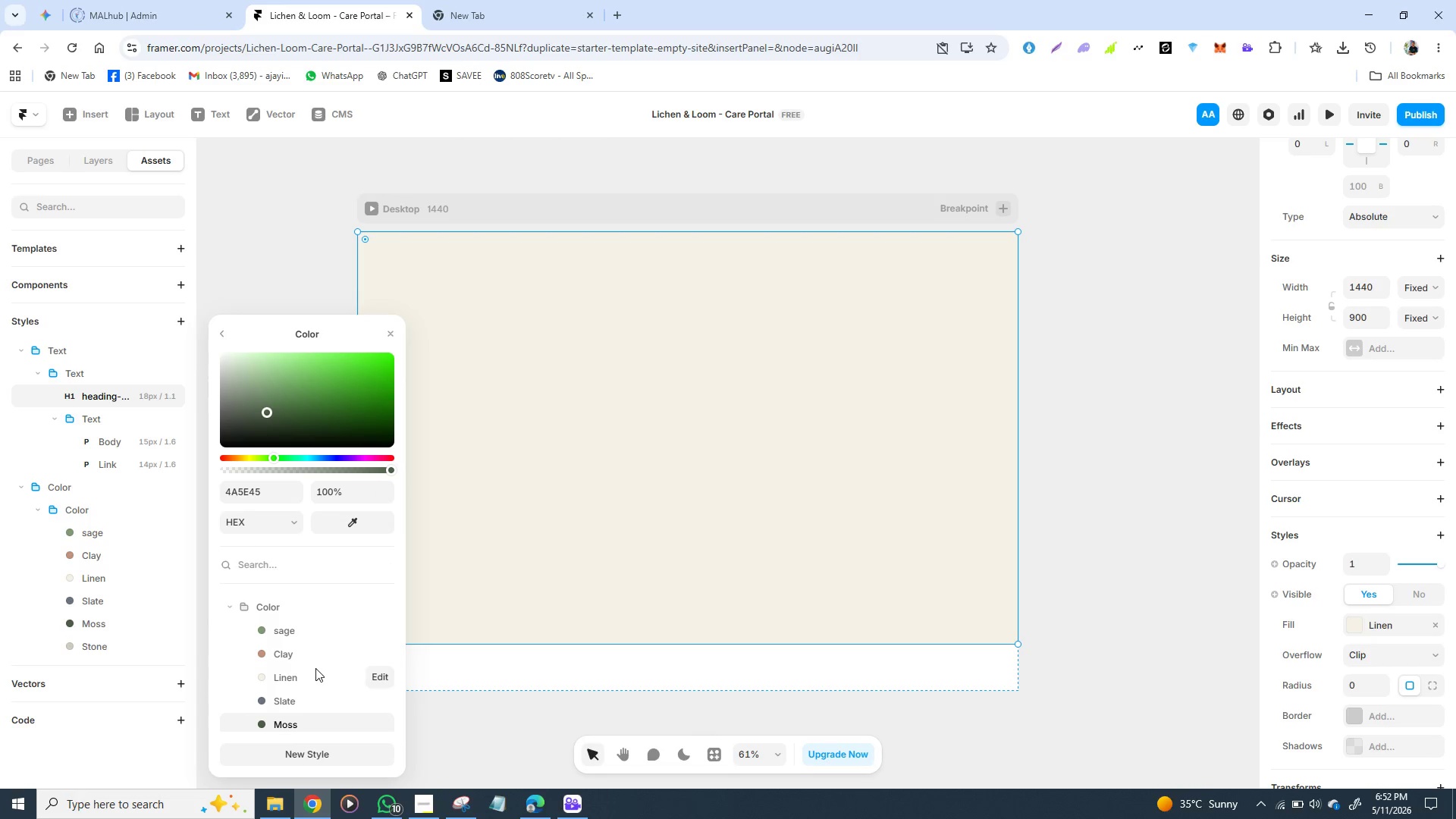 
left_click([202, 635])
 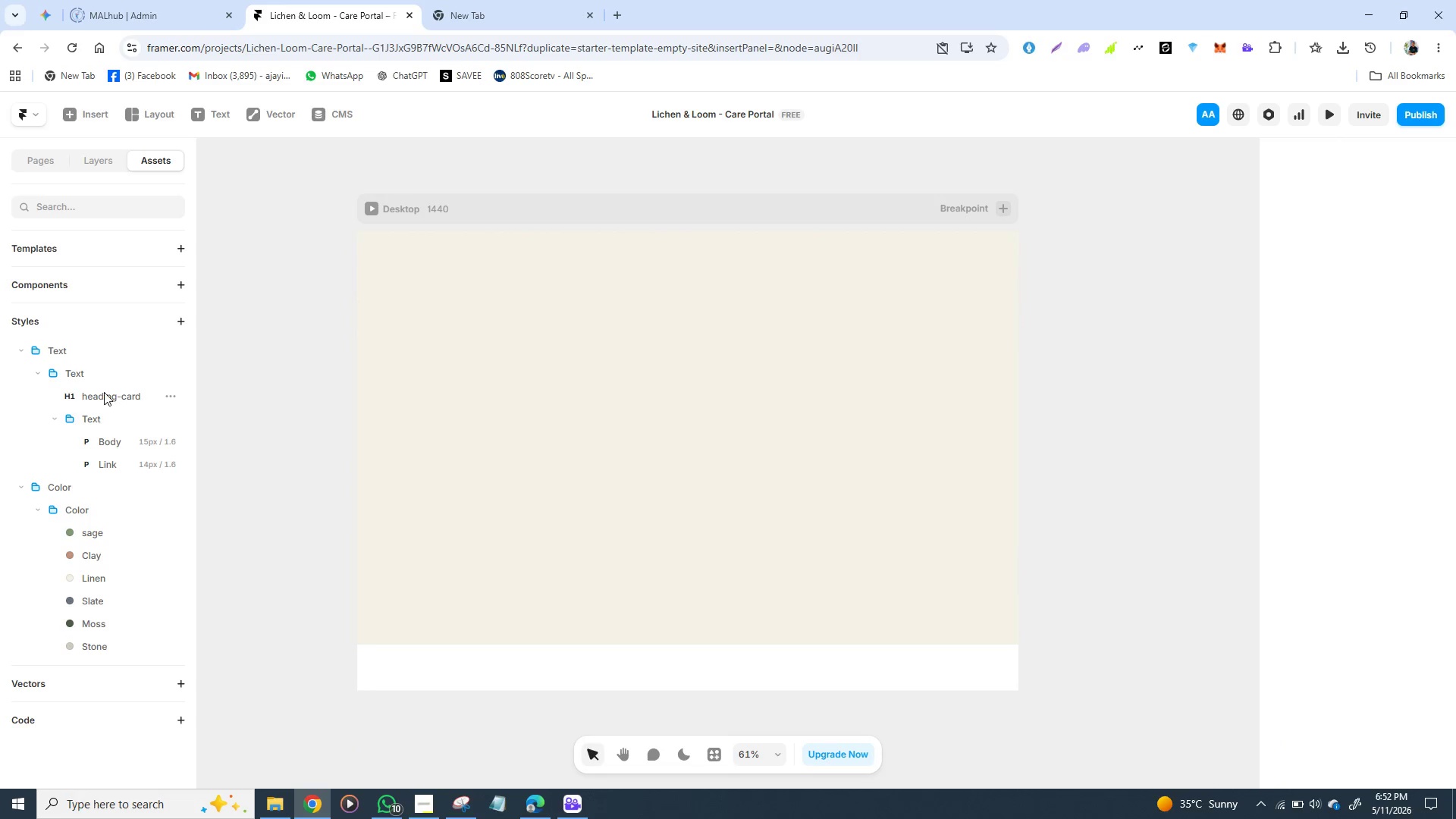 
left_click([105, 391])
 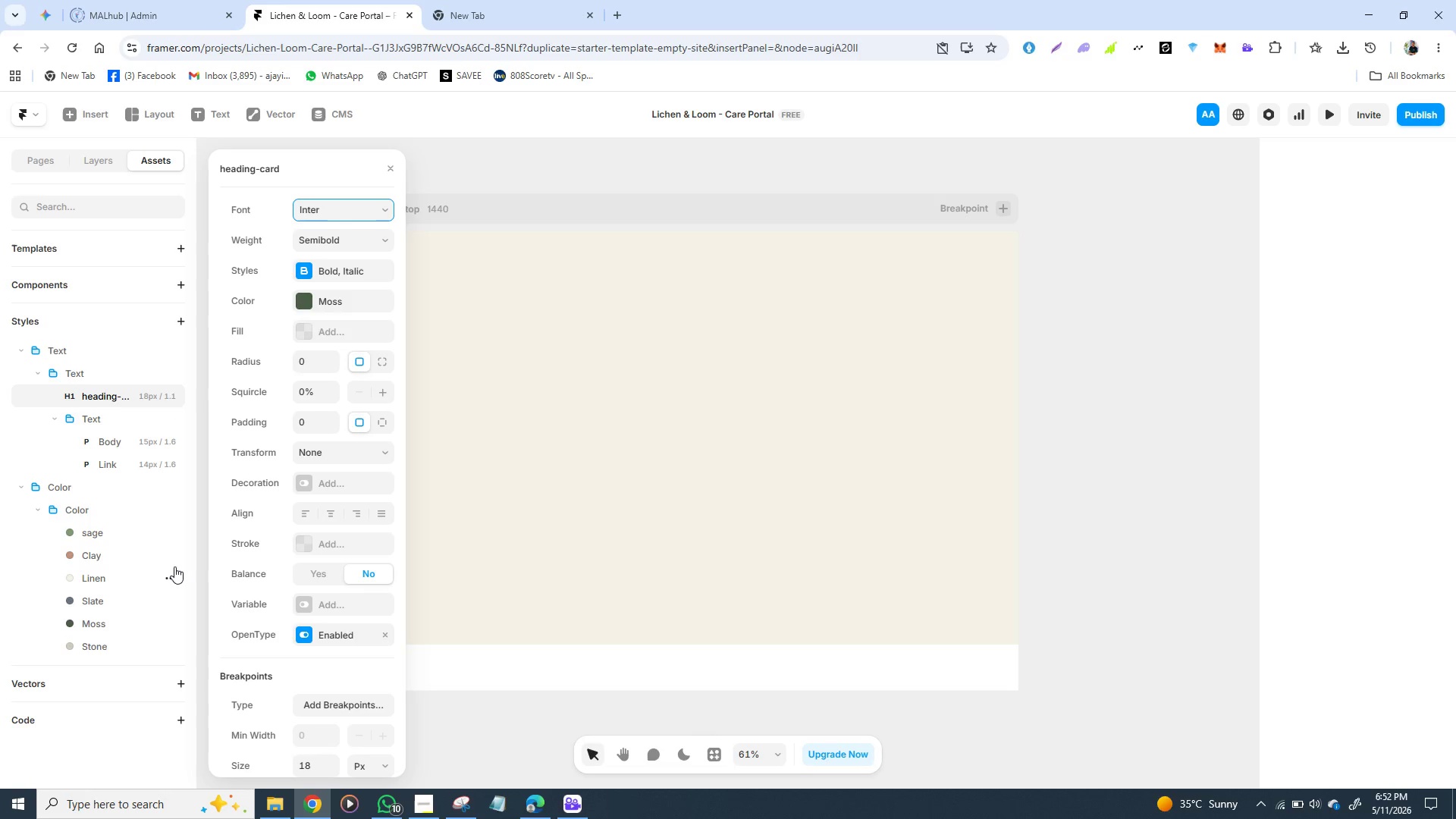 
left_click([174, 569])
 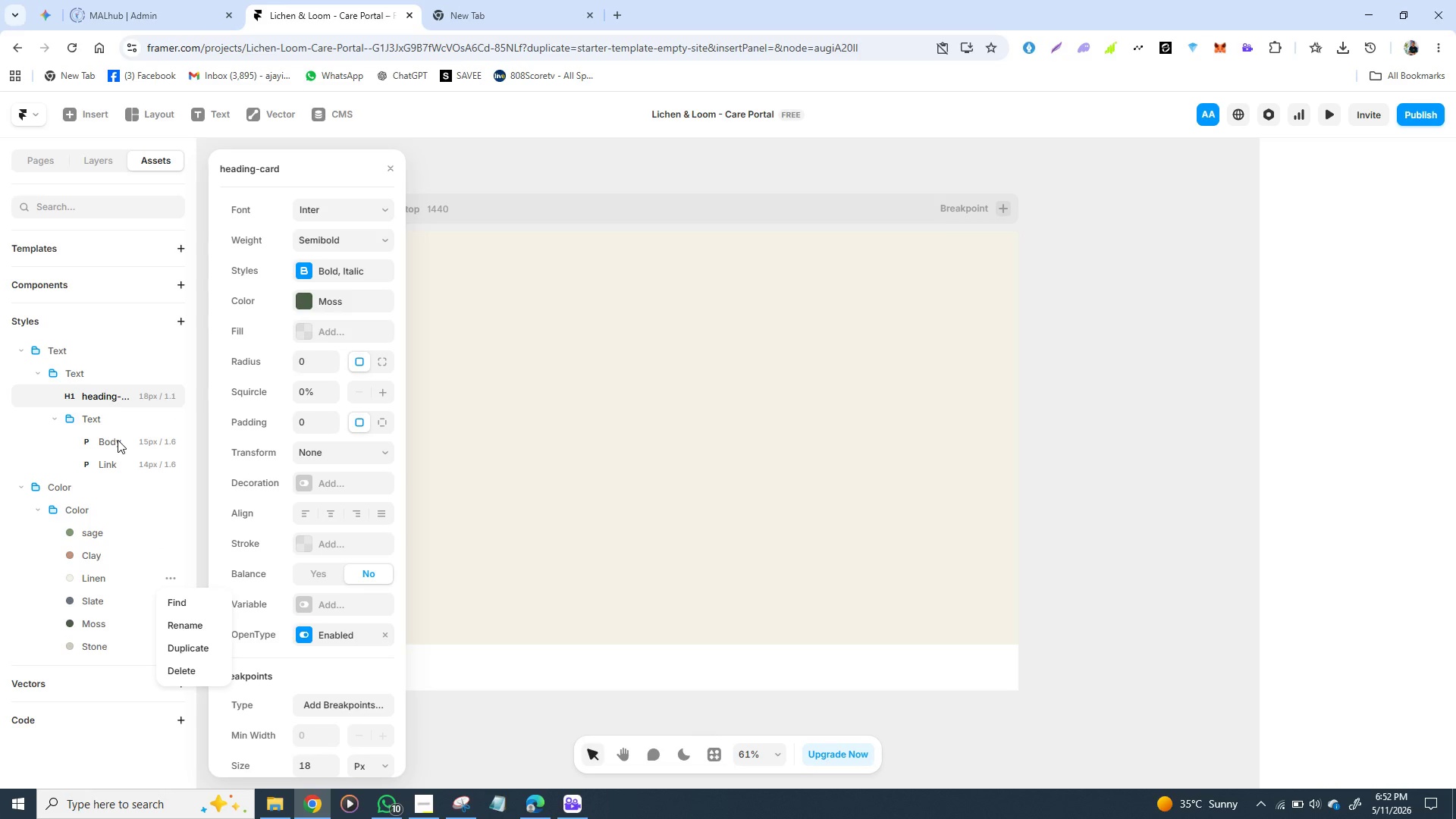 
left_click([118, 440])
 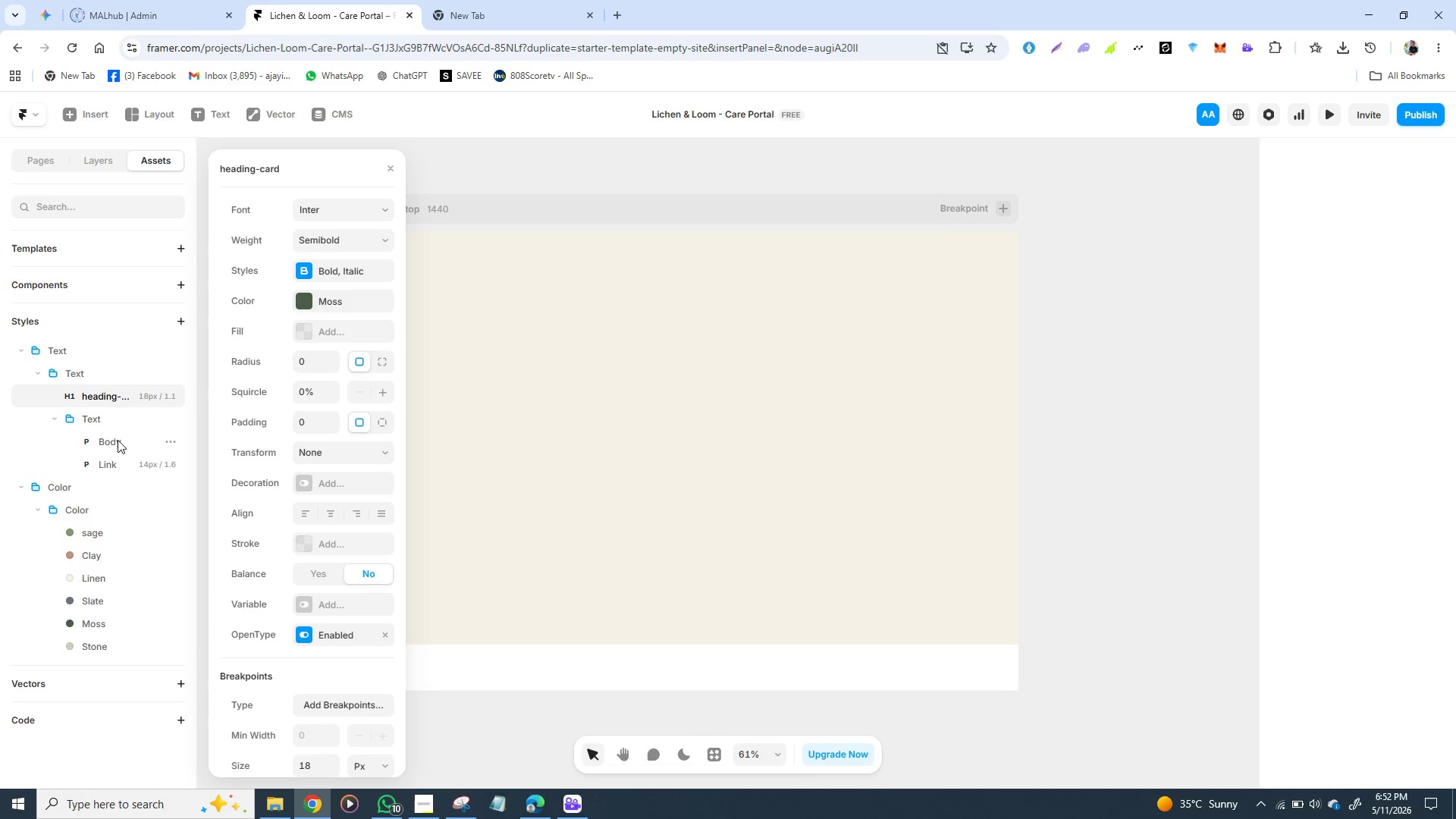 
left_click([118, 440])
 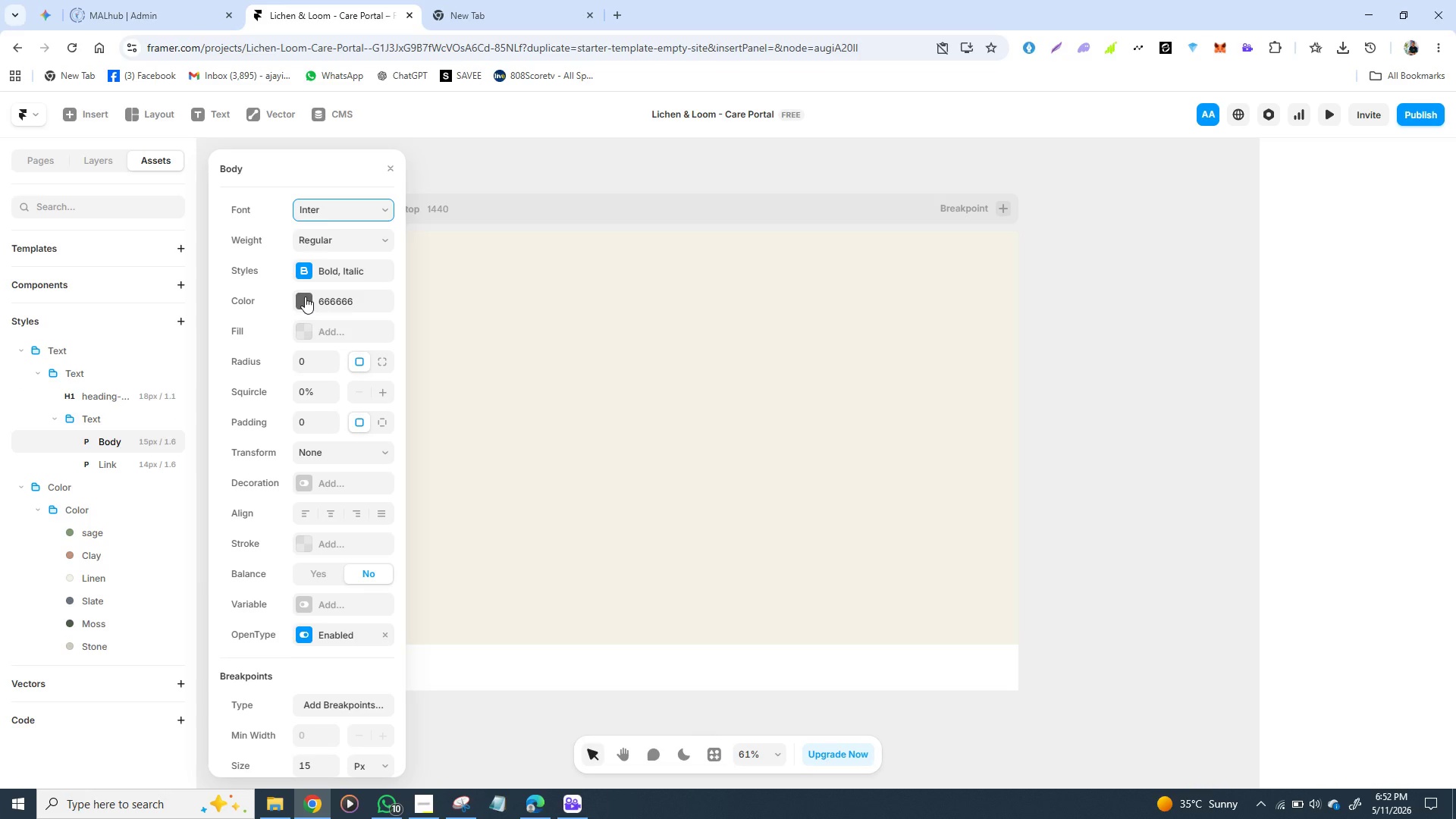 
left_click([305, 297])
 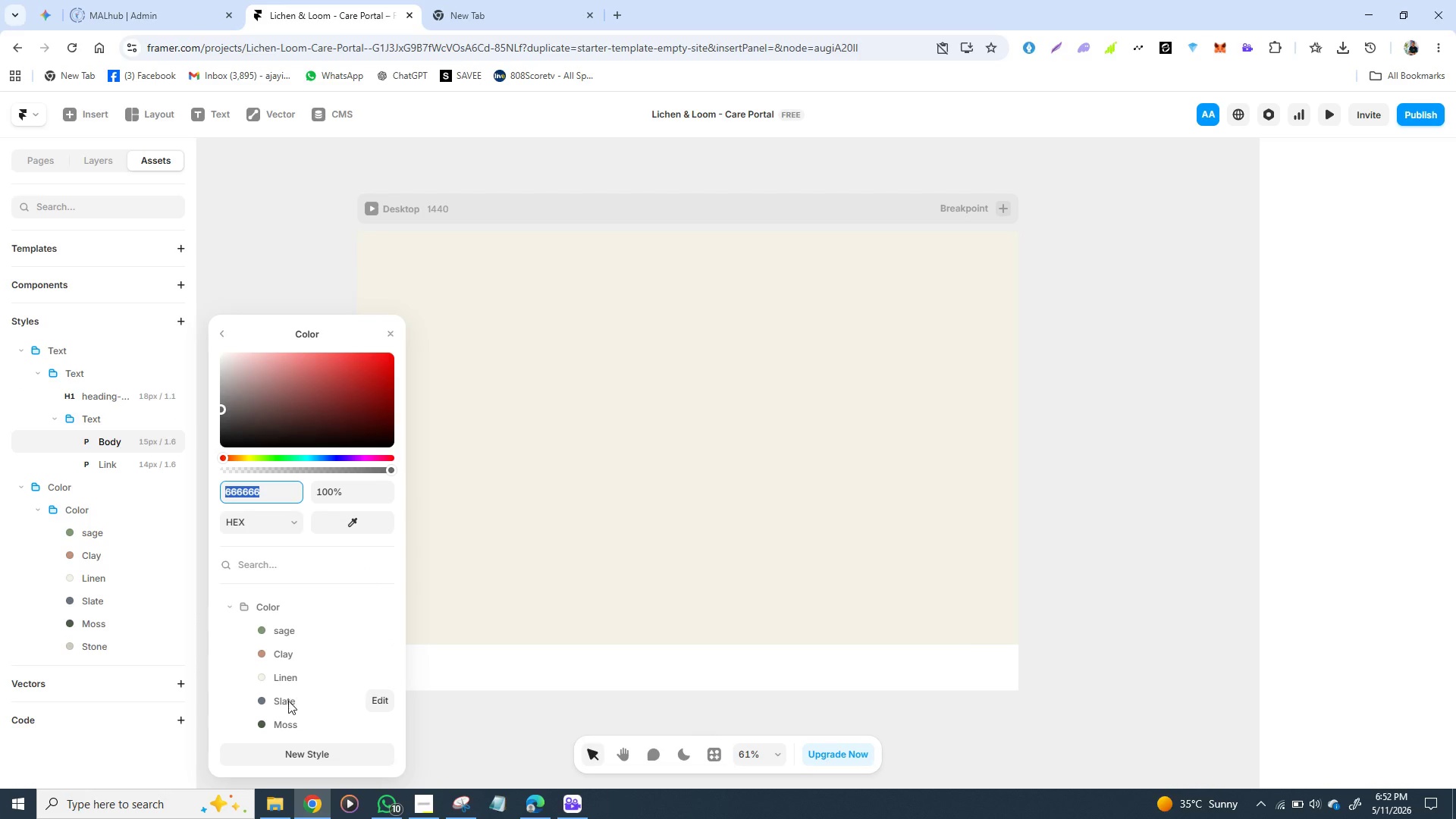 
left_click([286, 703])
 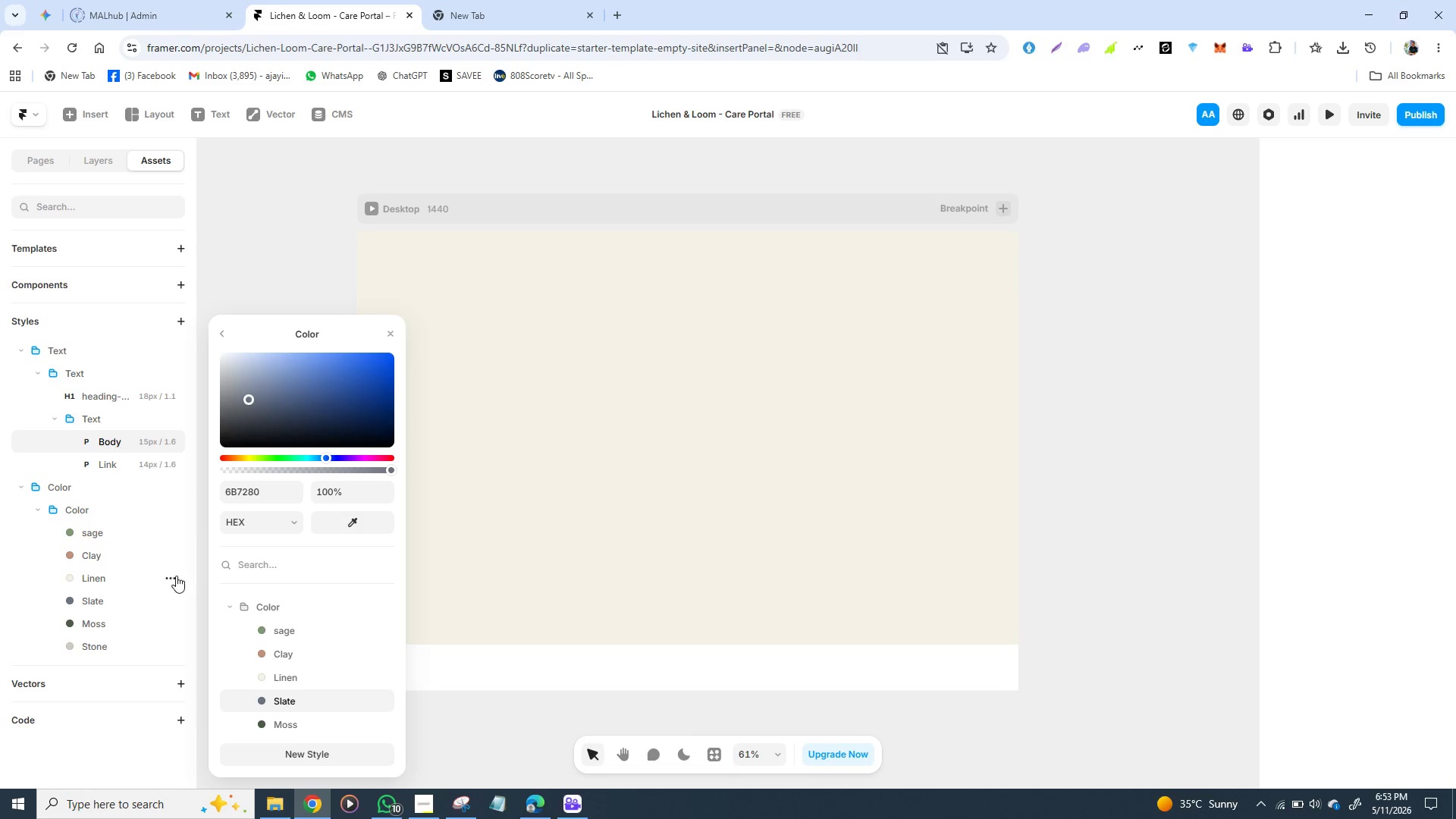 
left_click([177, 576])
 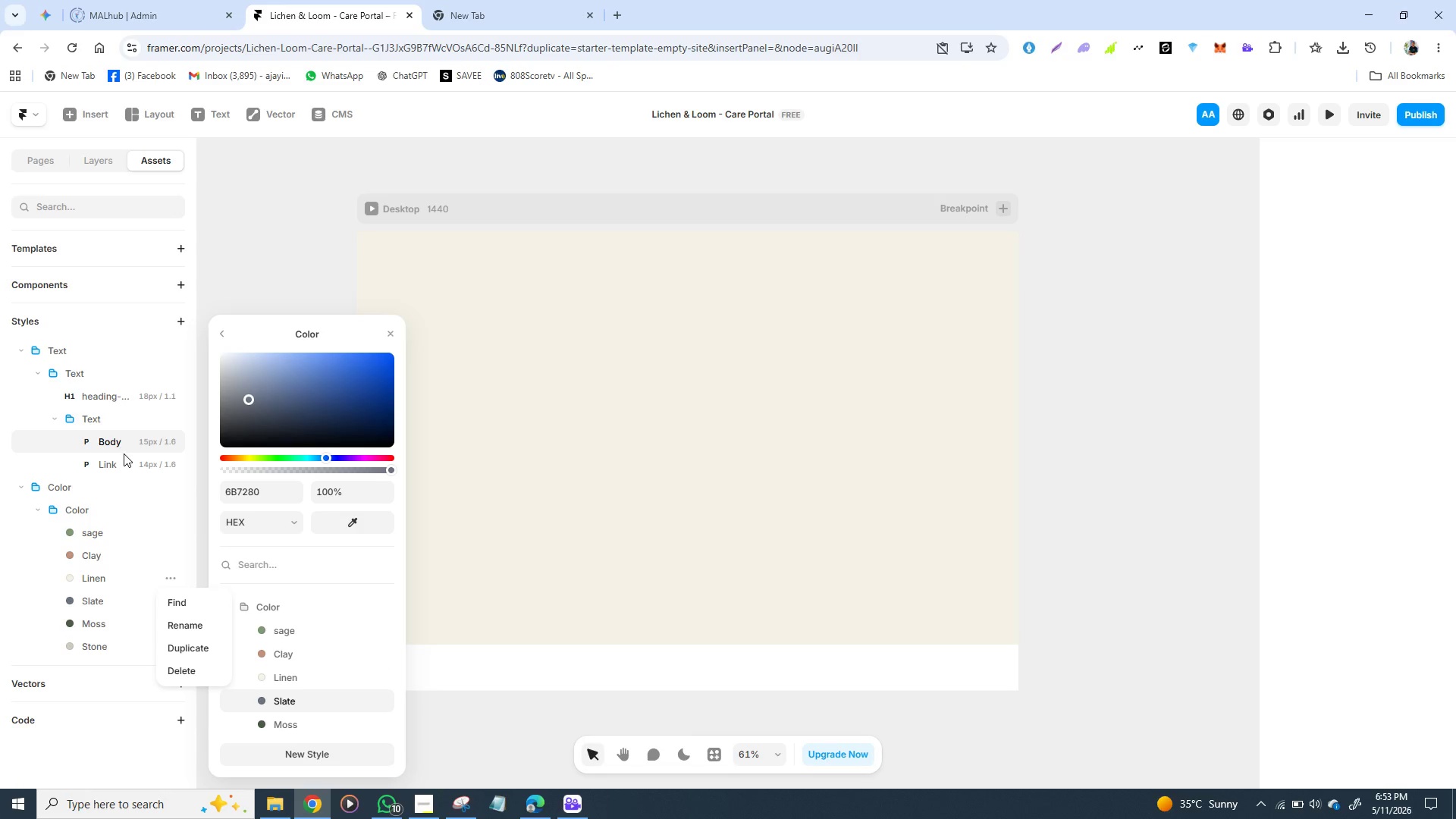 
left_click([124, 455])
 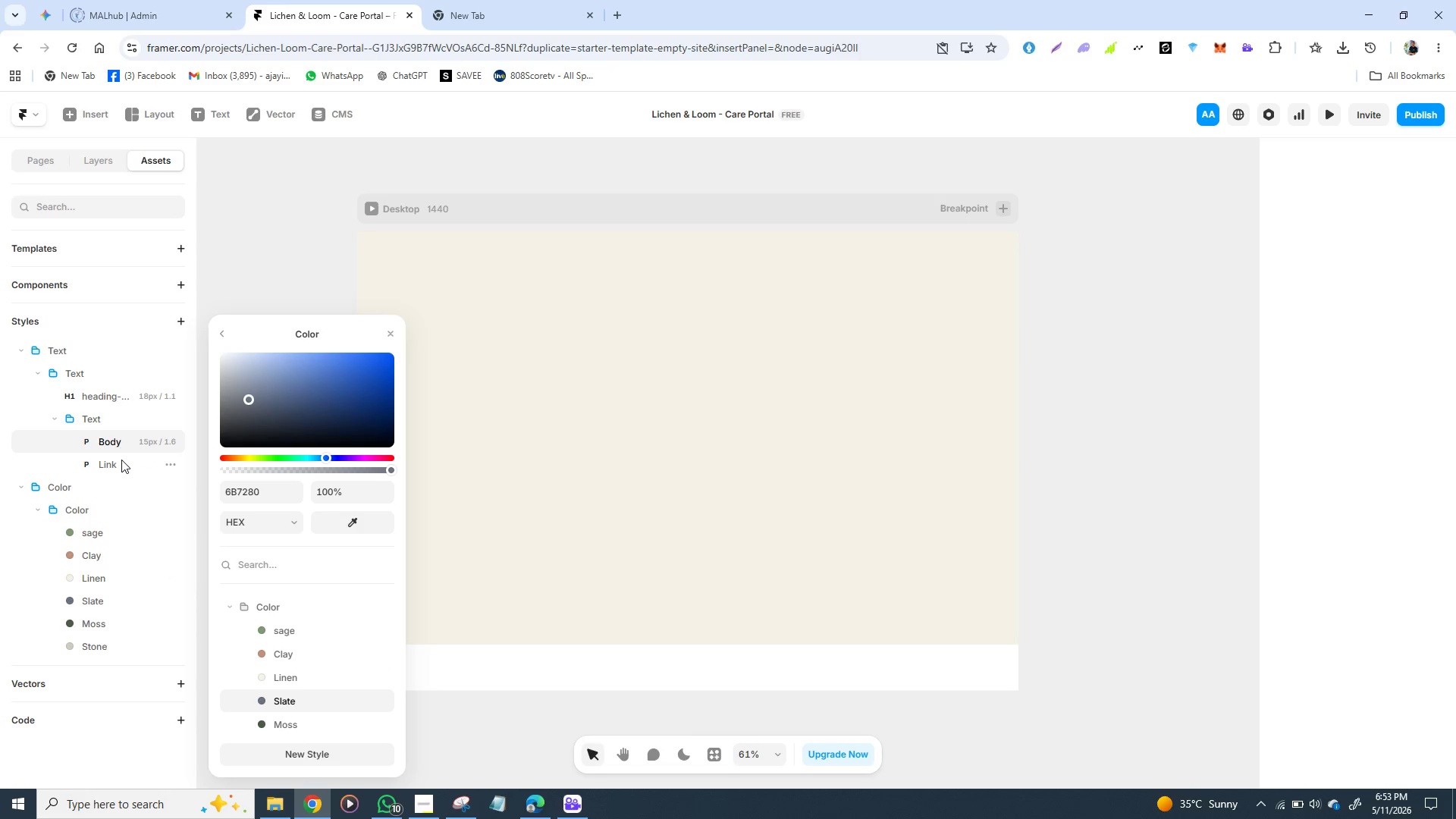 
left_click([121, 460])
 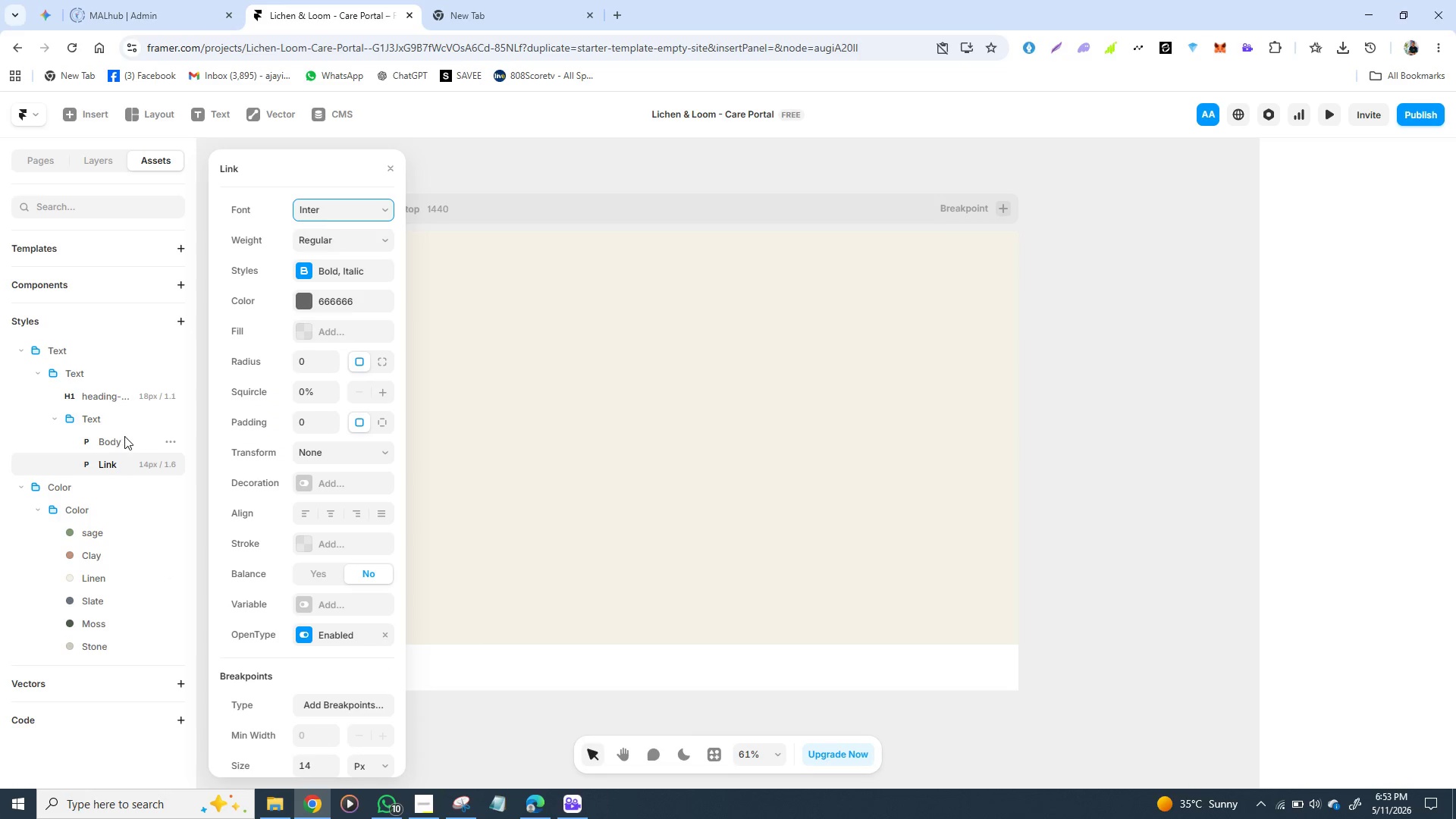 
left_click([124, 436])
 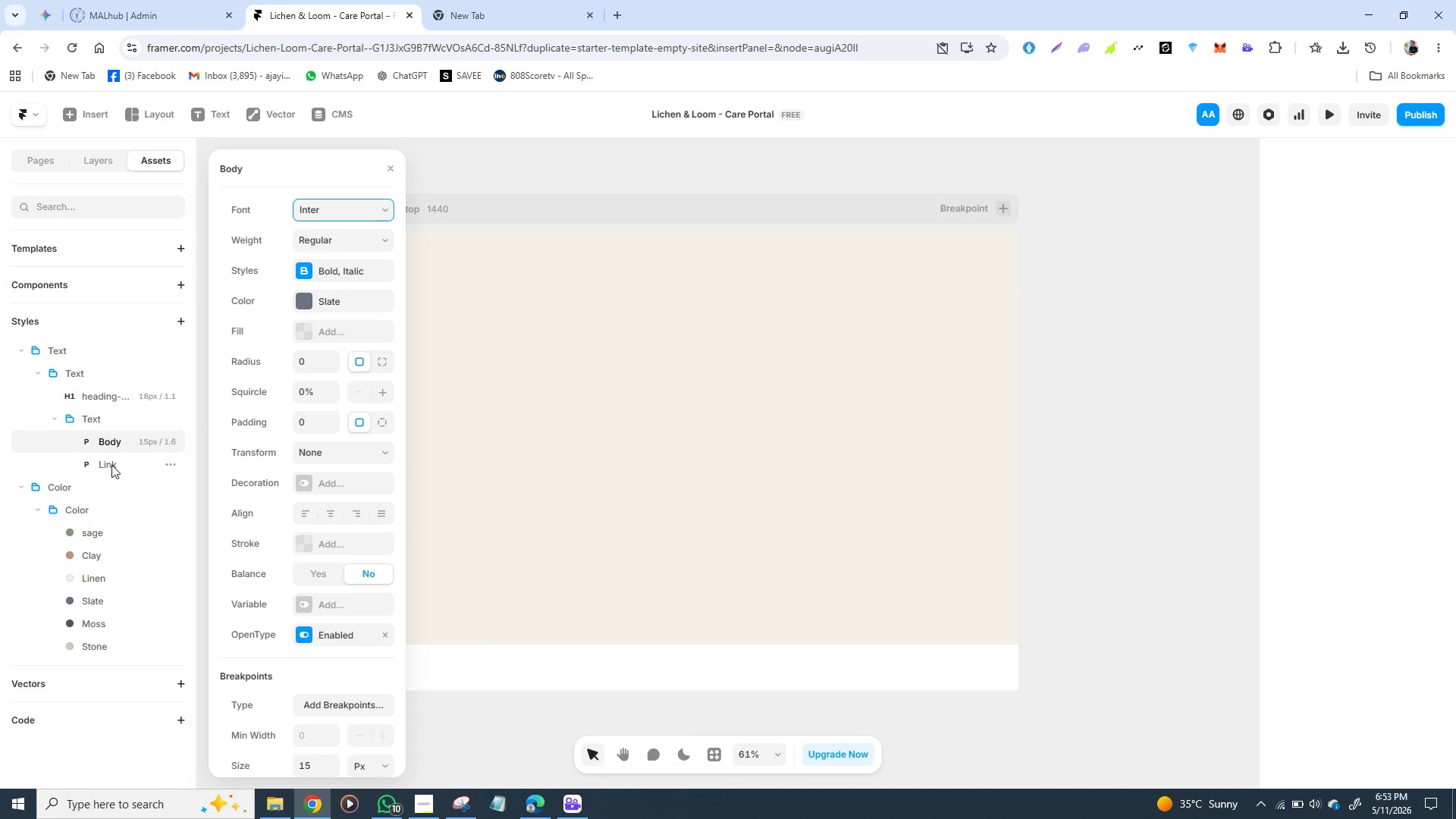 
left_click([111, 465])
 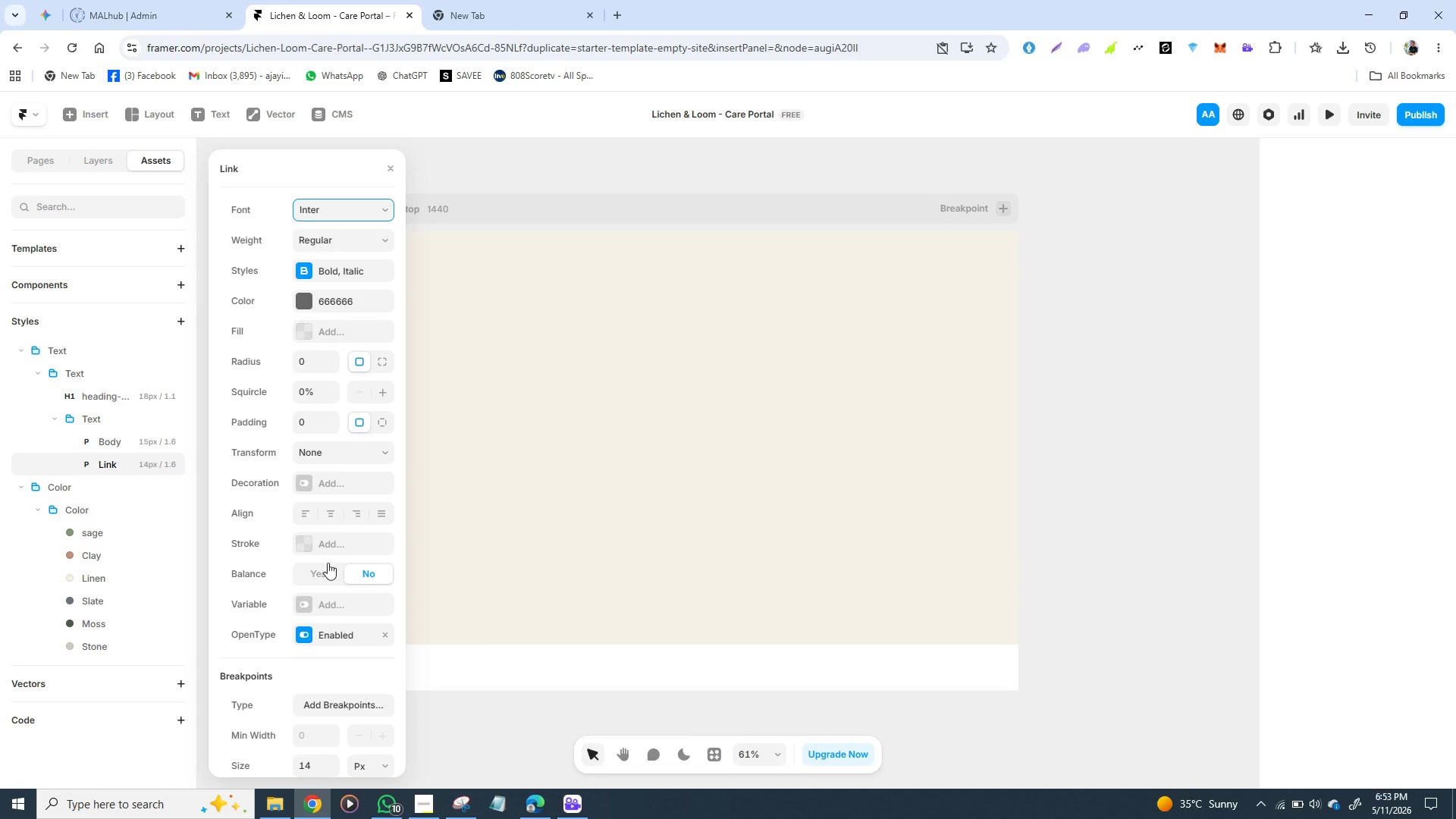 
left_click([306, 303])
 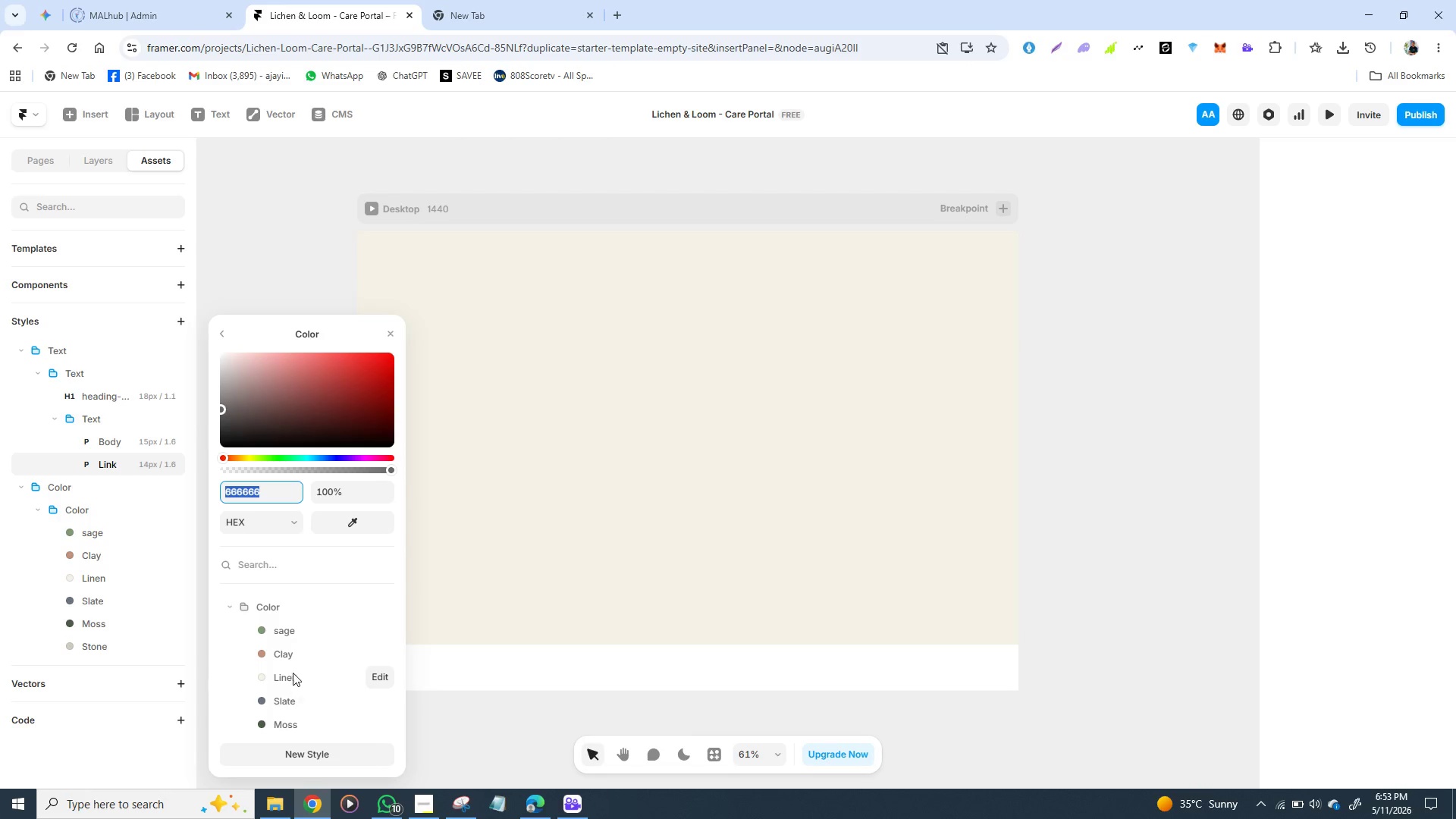 
left_click([276, 626])
 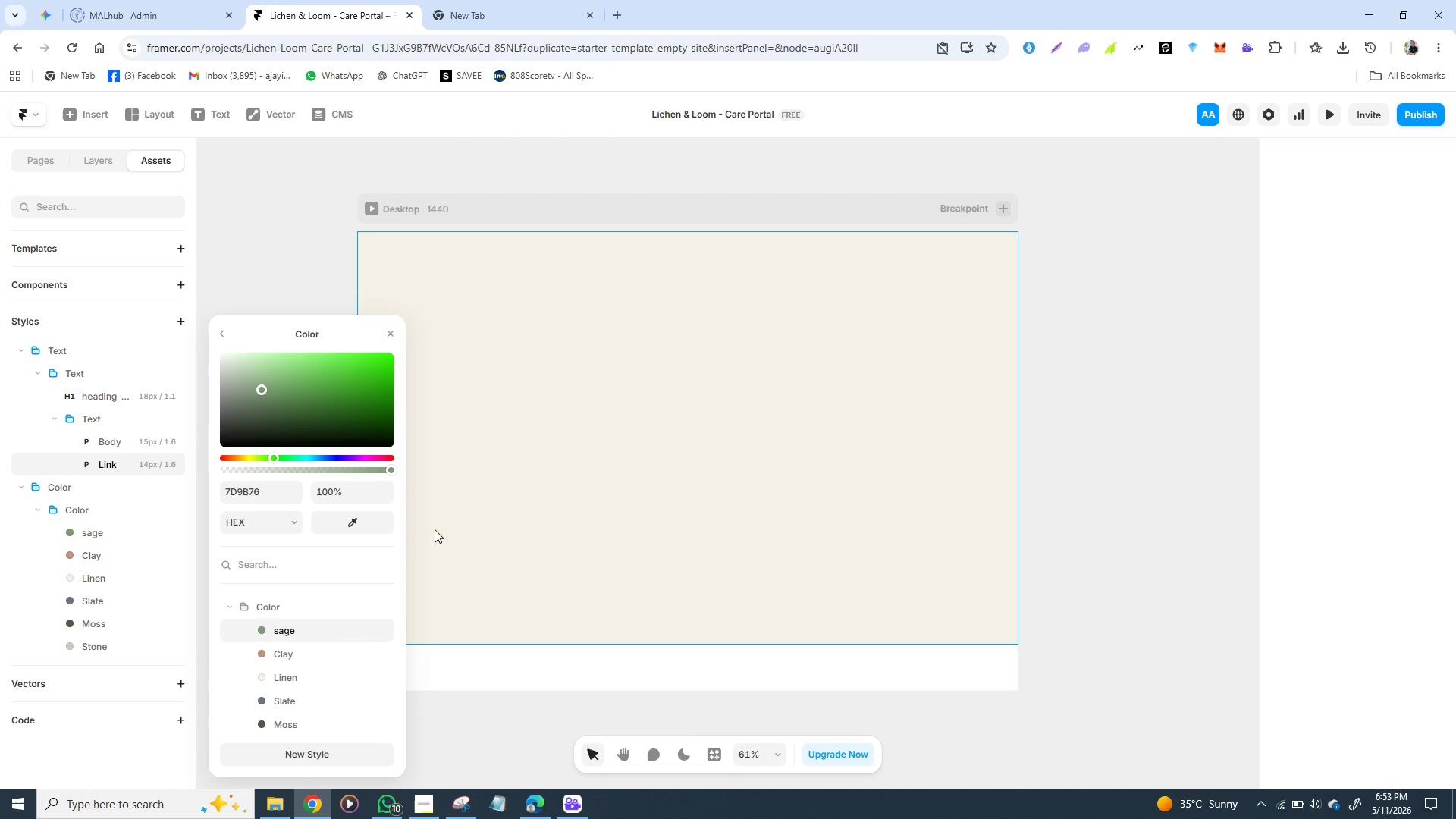 
left_click([458, 519])
 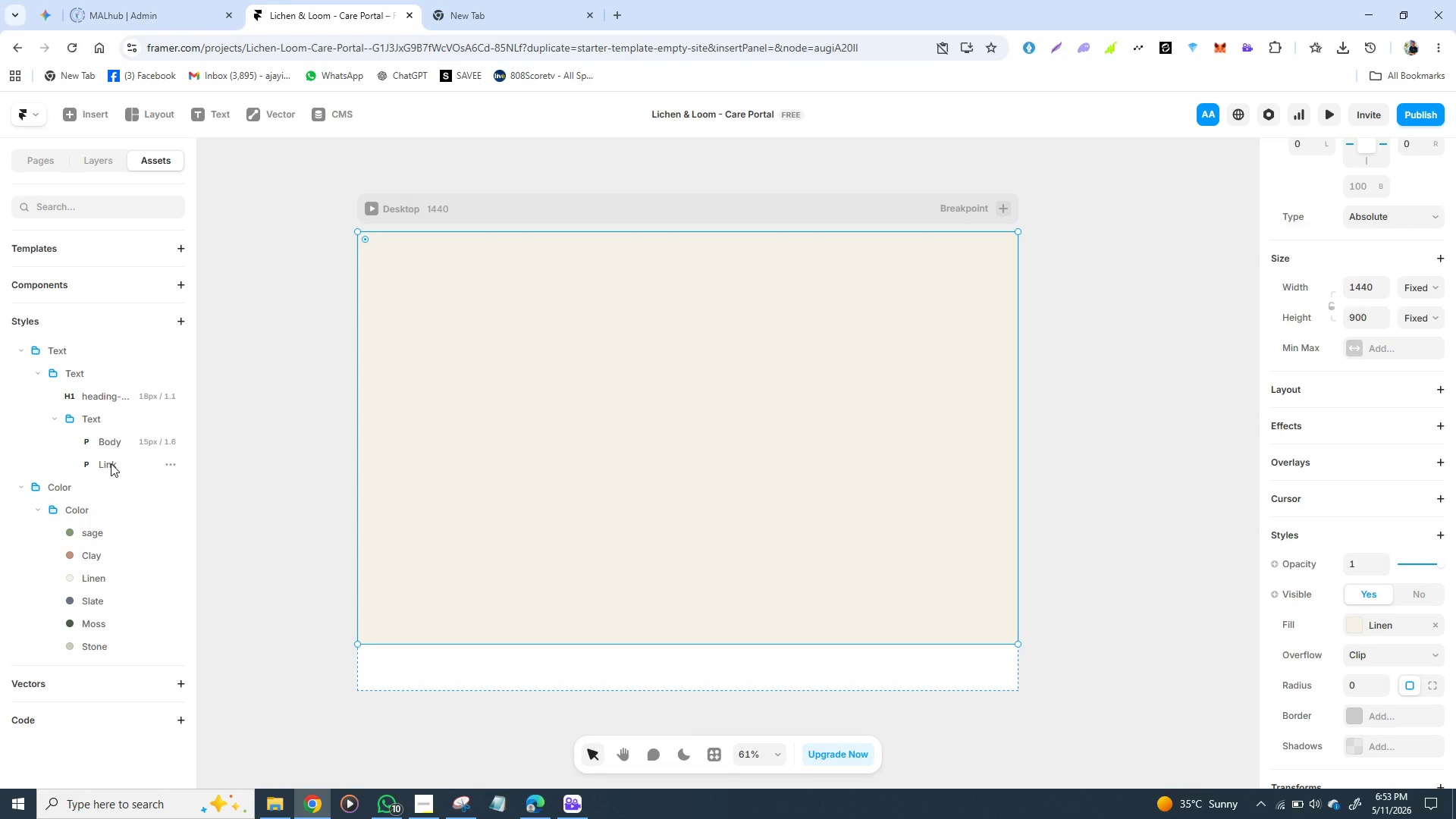 
left_click([111, 466])
 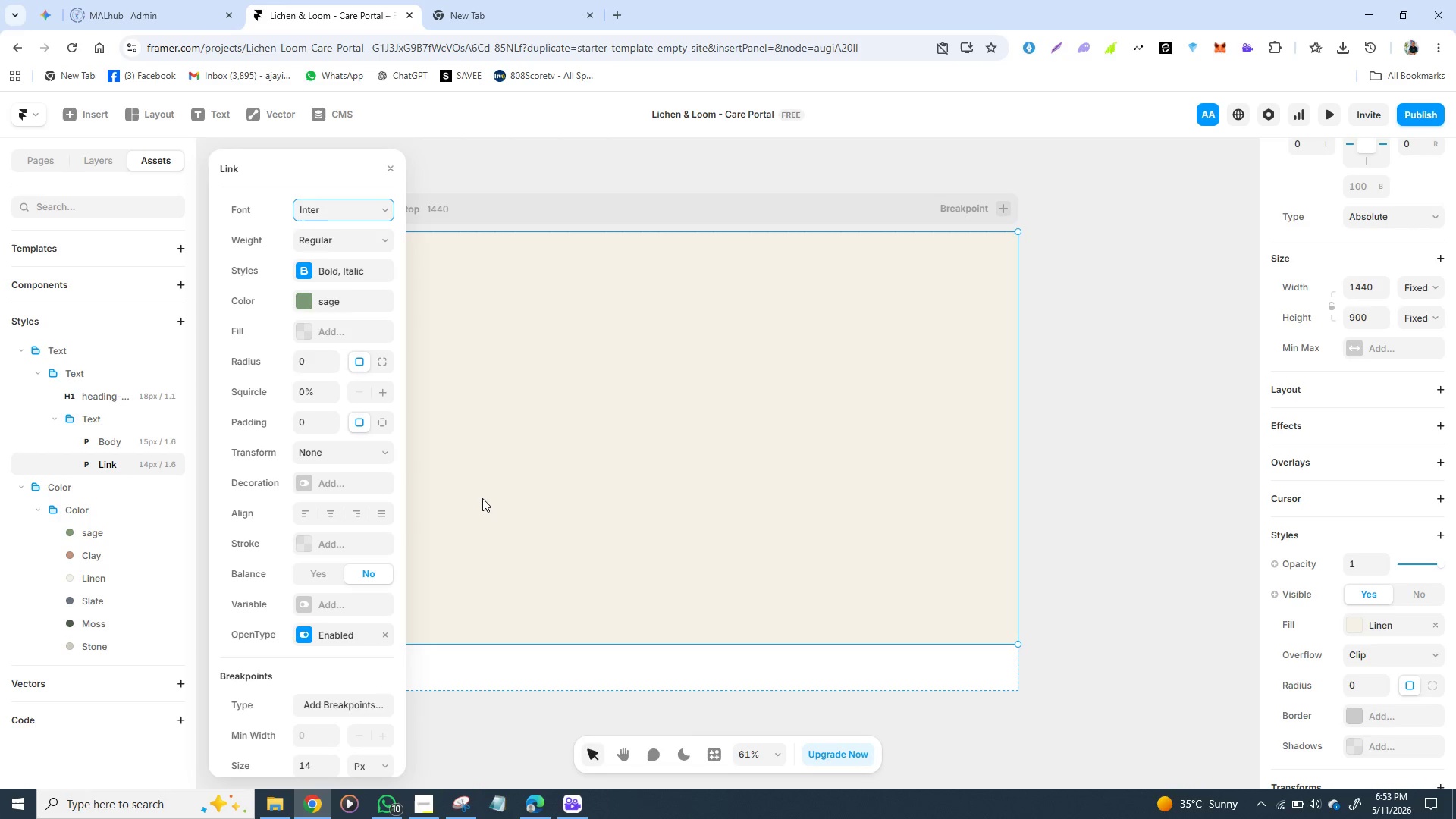 
left_click([490, 498])
 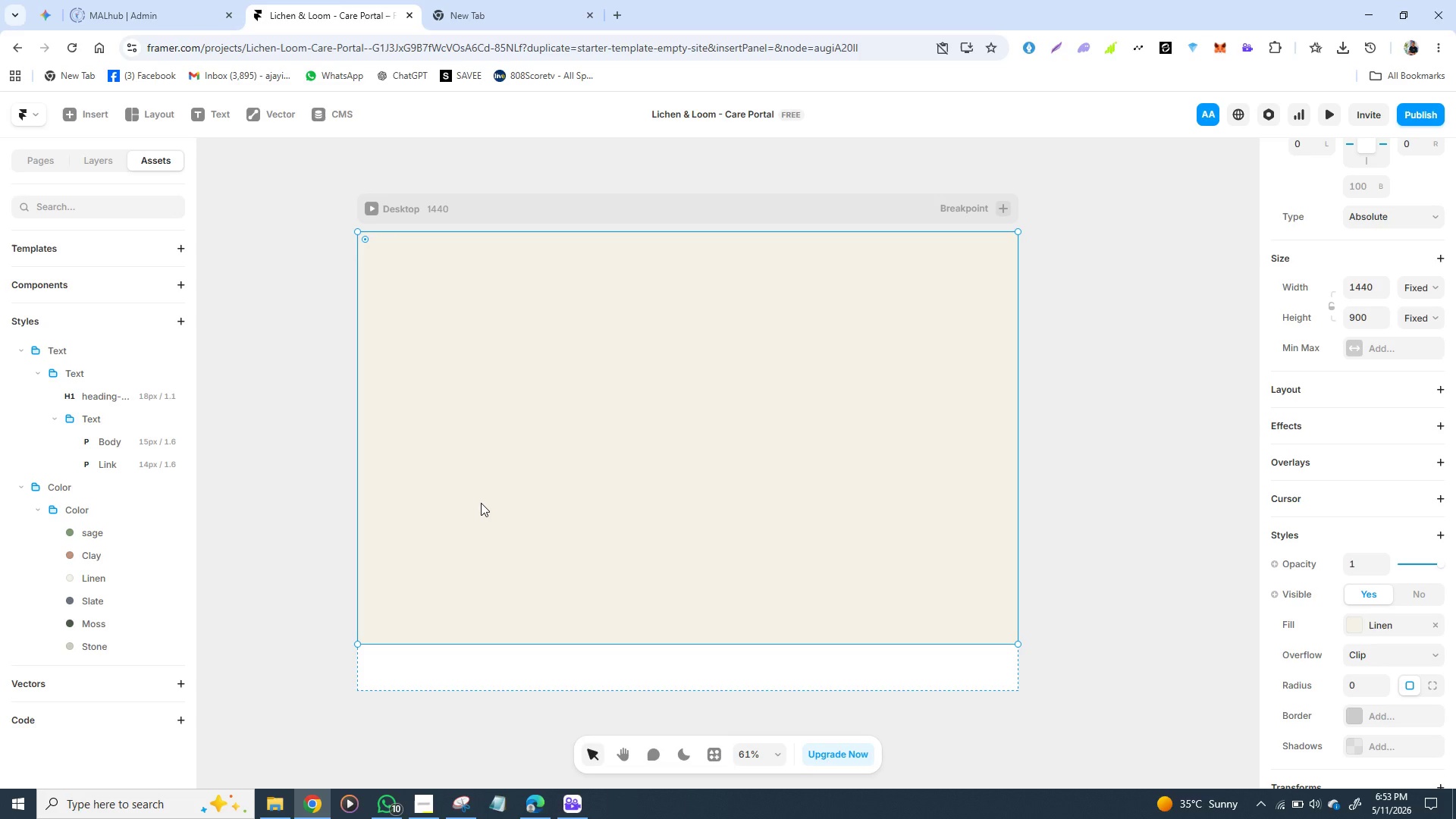 
wait(18.12)
 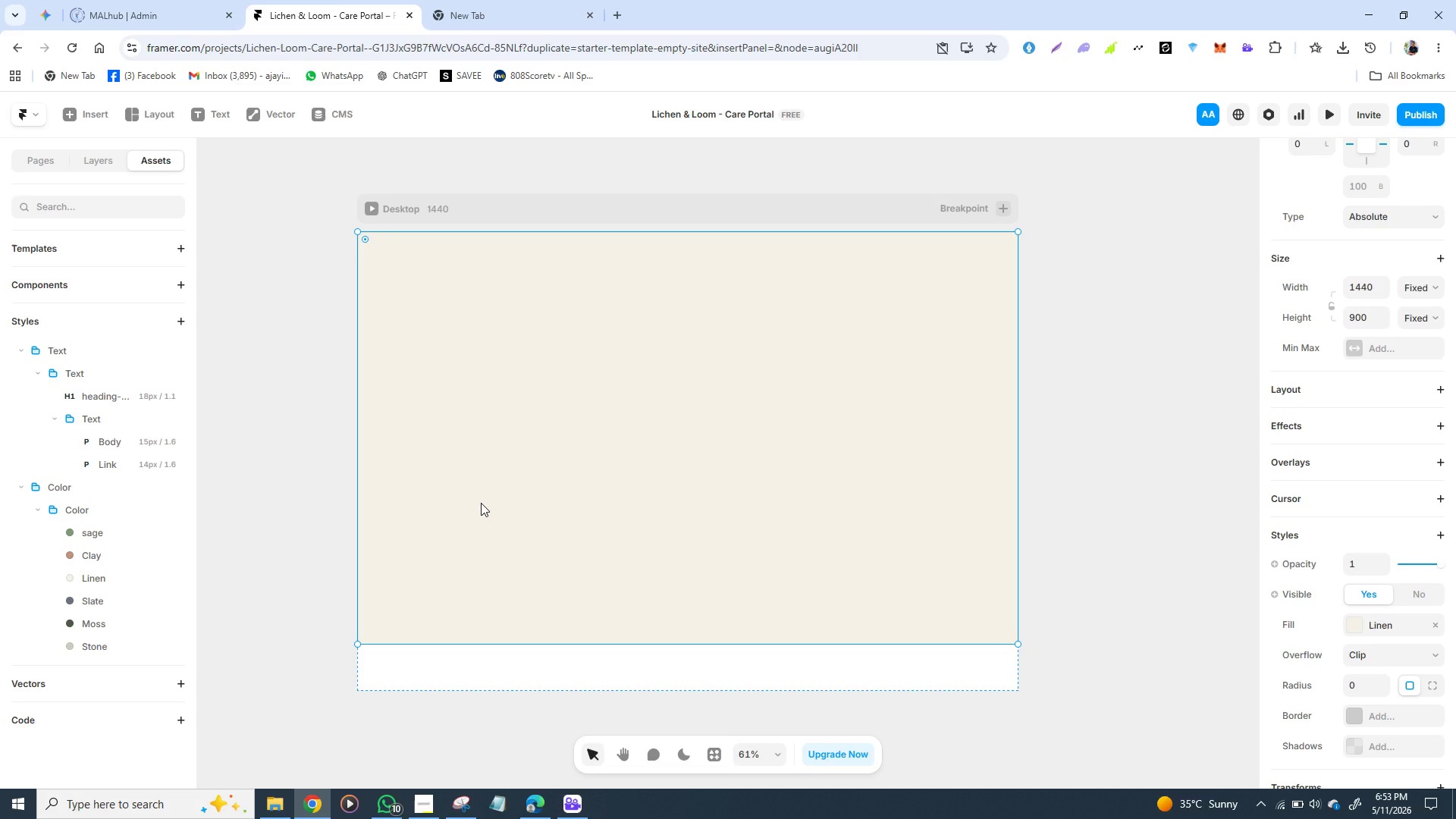 
key(F)
 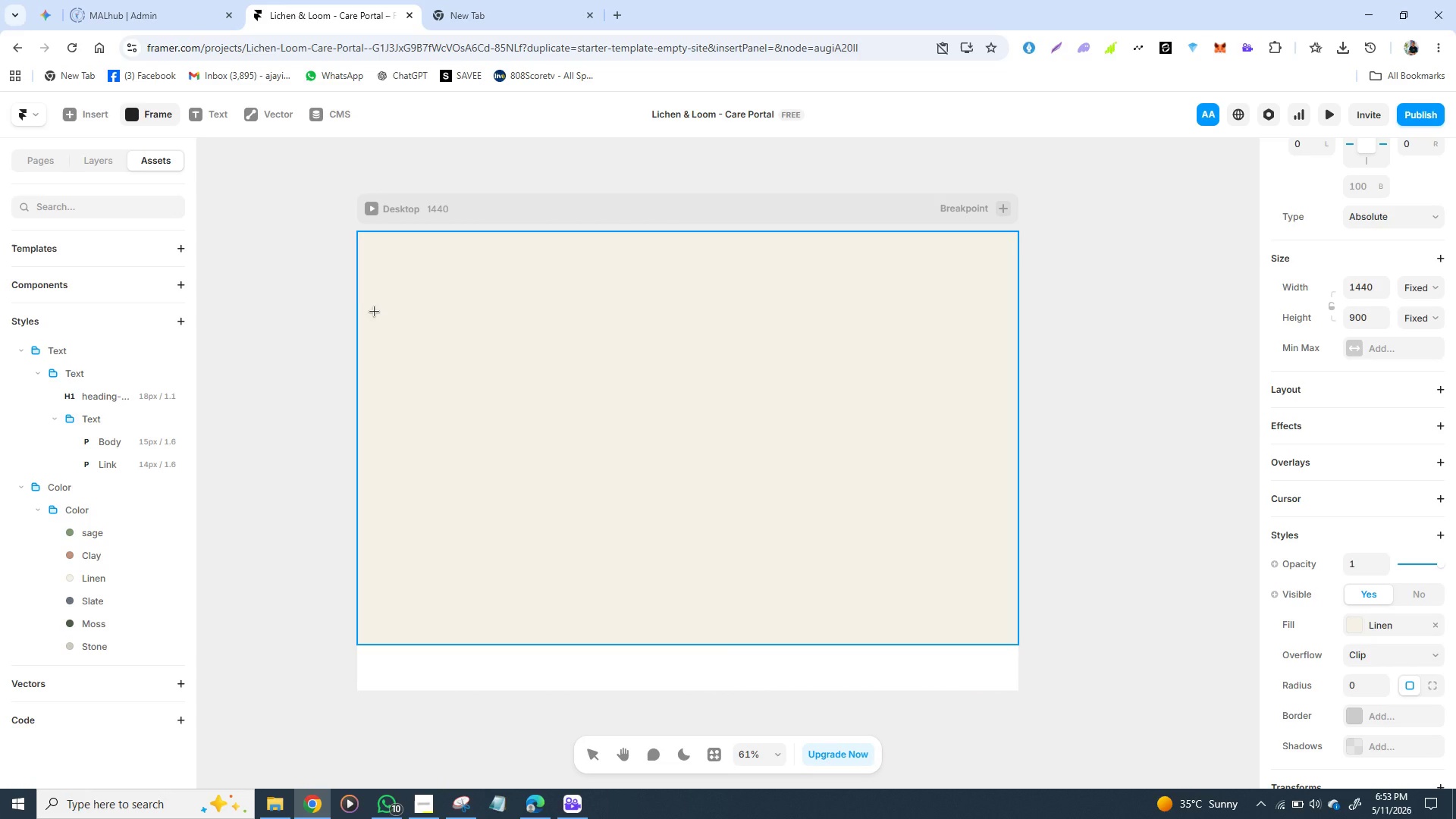 
left_click_drag(start_coordinate=[374, 311], to_coordinate=[967, 373])
 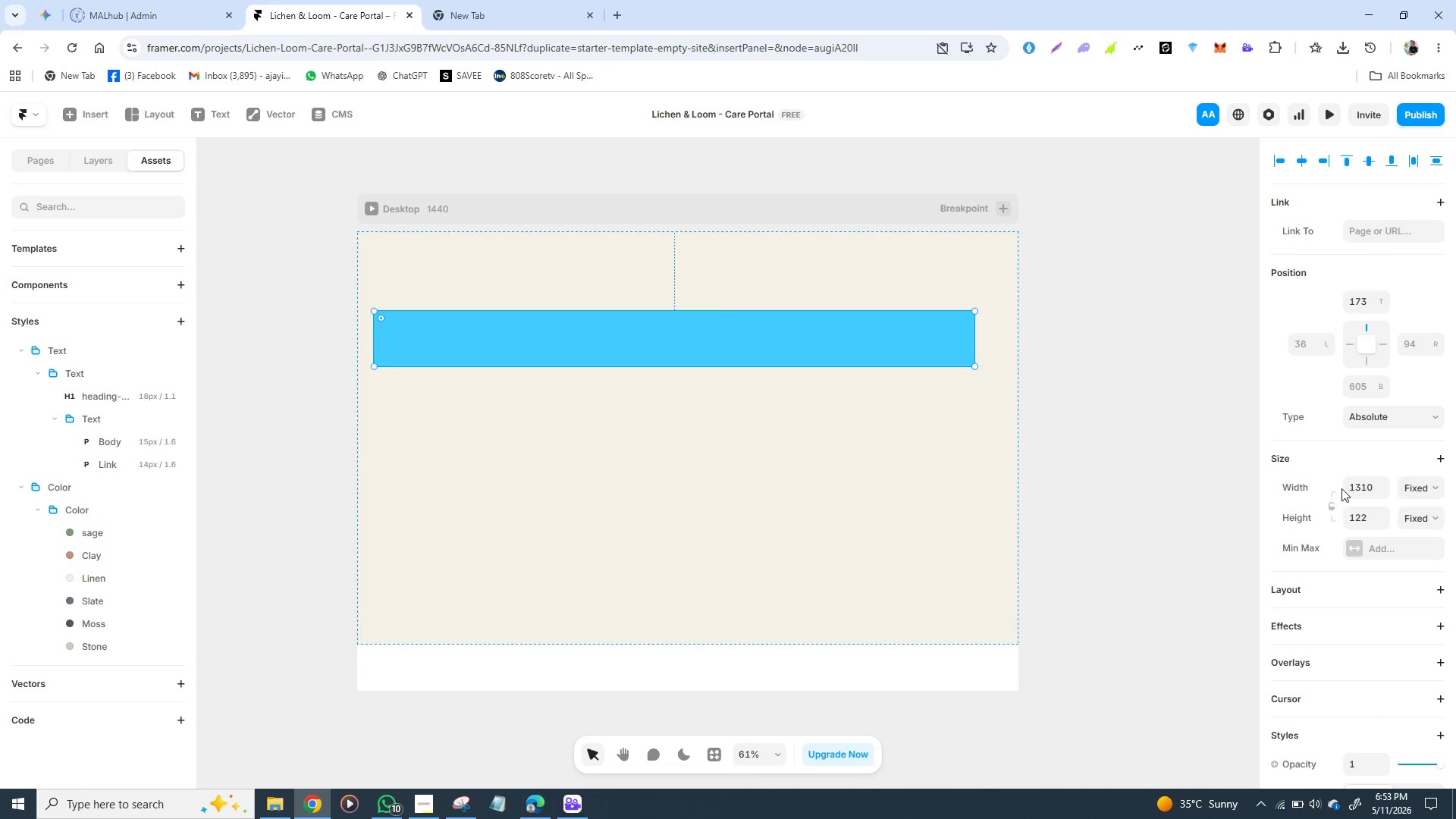 
left_click([1368, 481])
 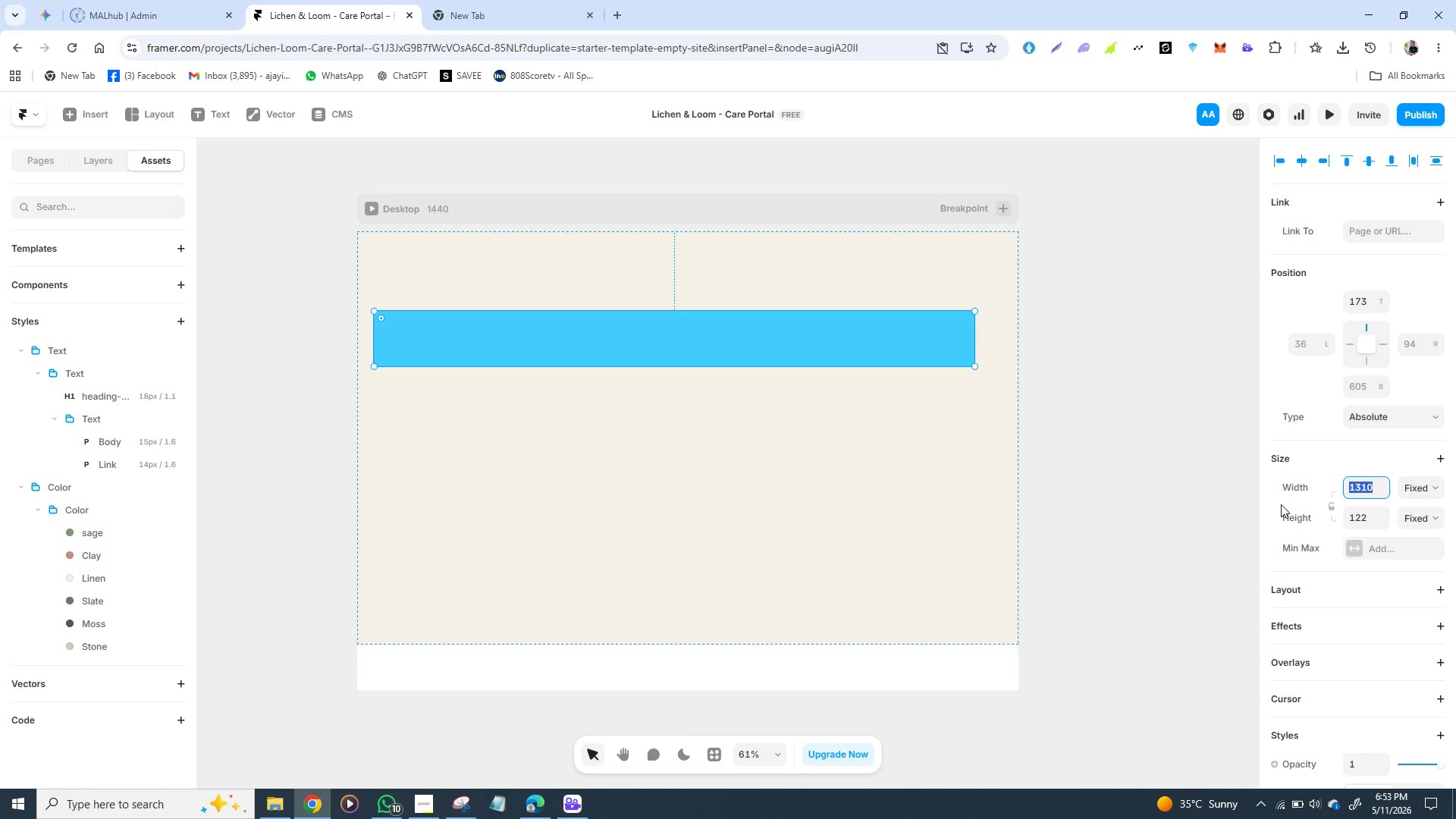 
type(1440)
 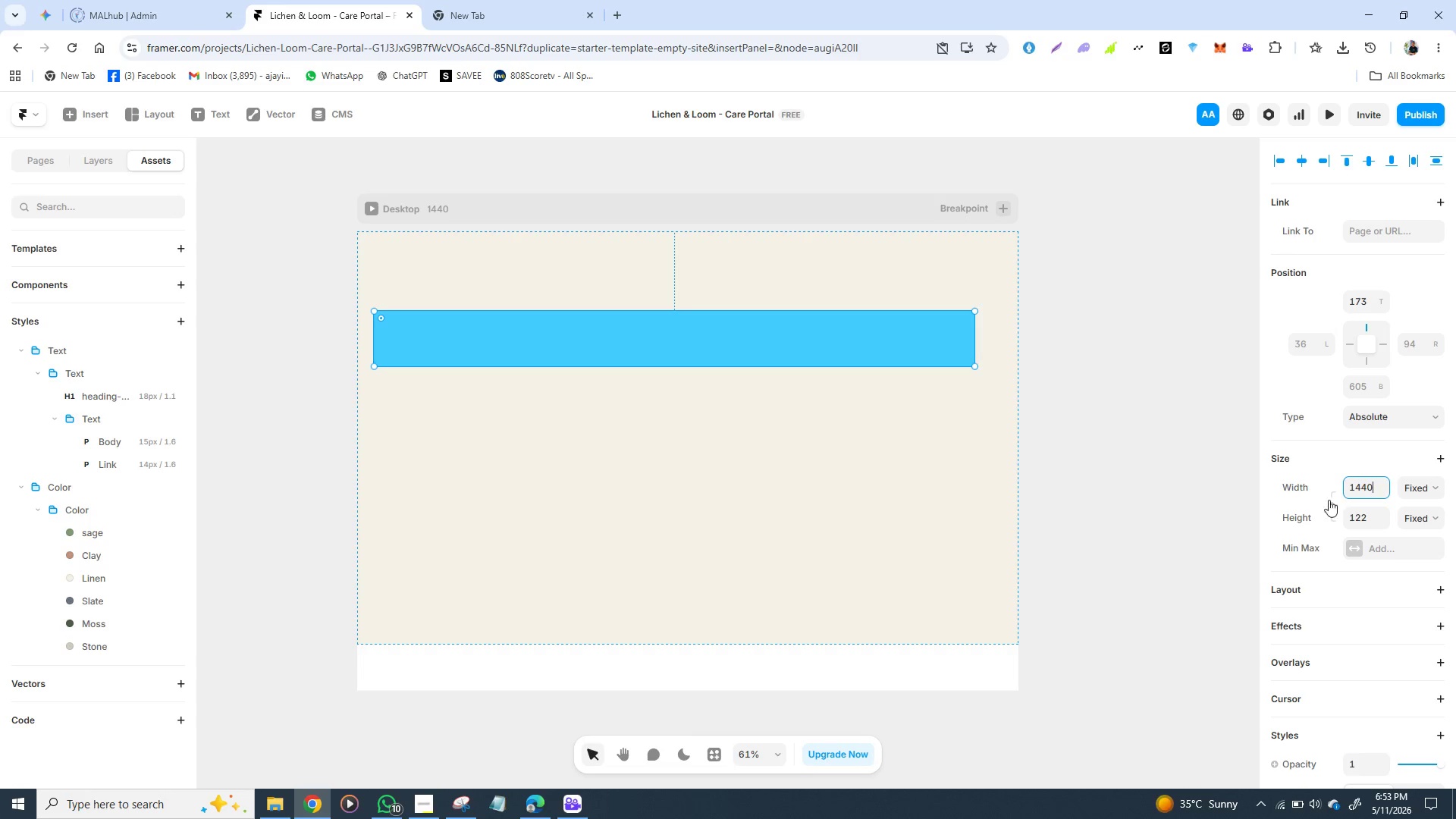 
left_click([1361, 518])
 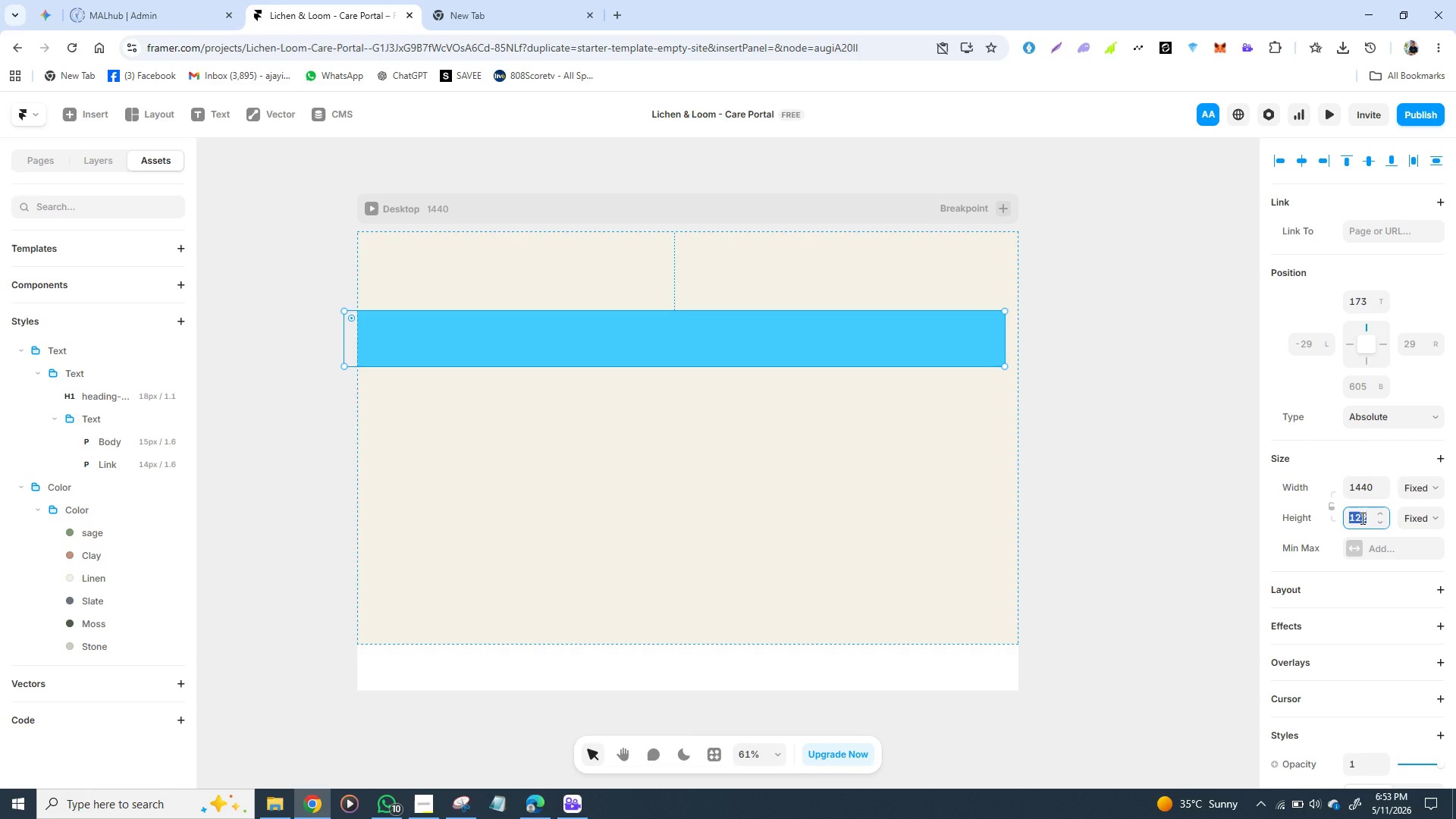 
wait(6.03)
 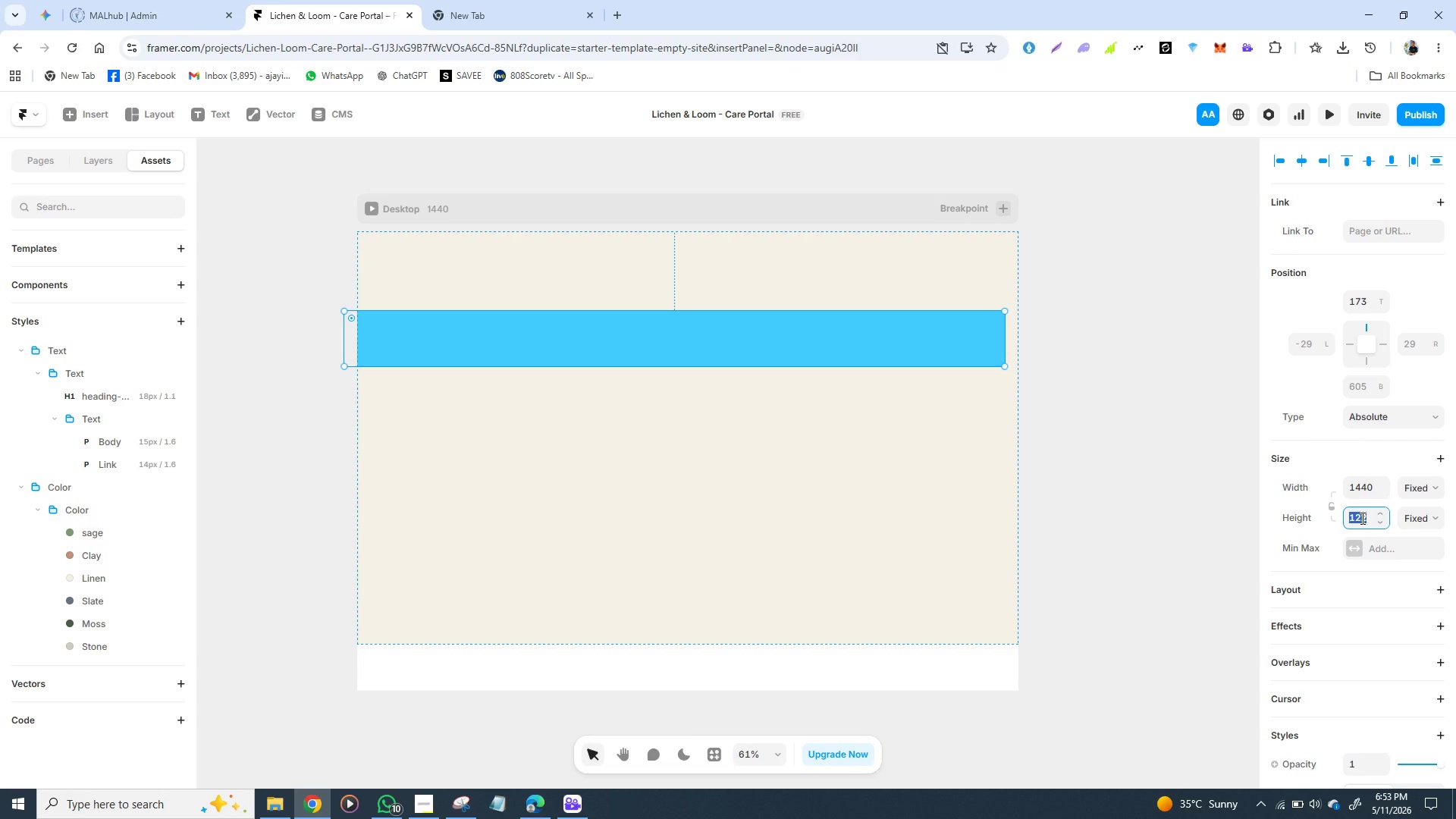 
type(72)
 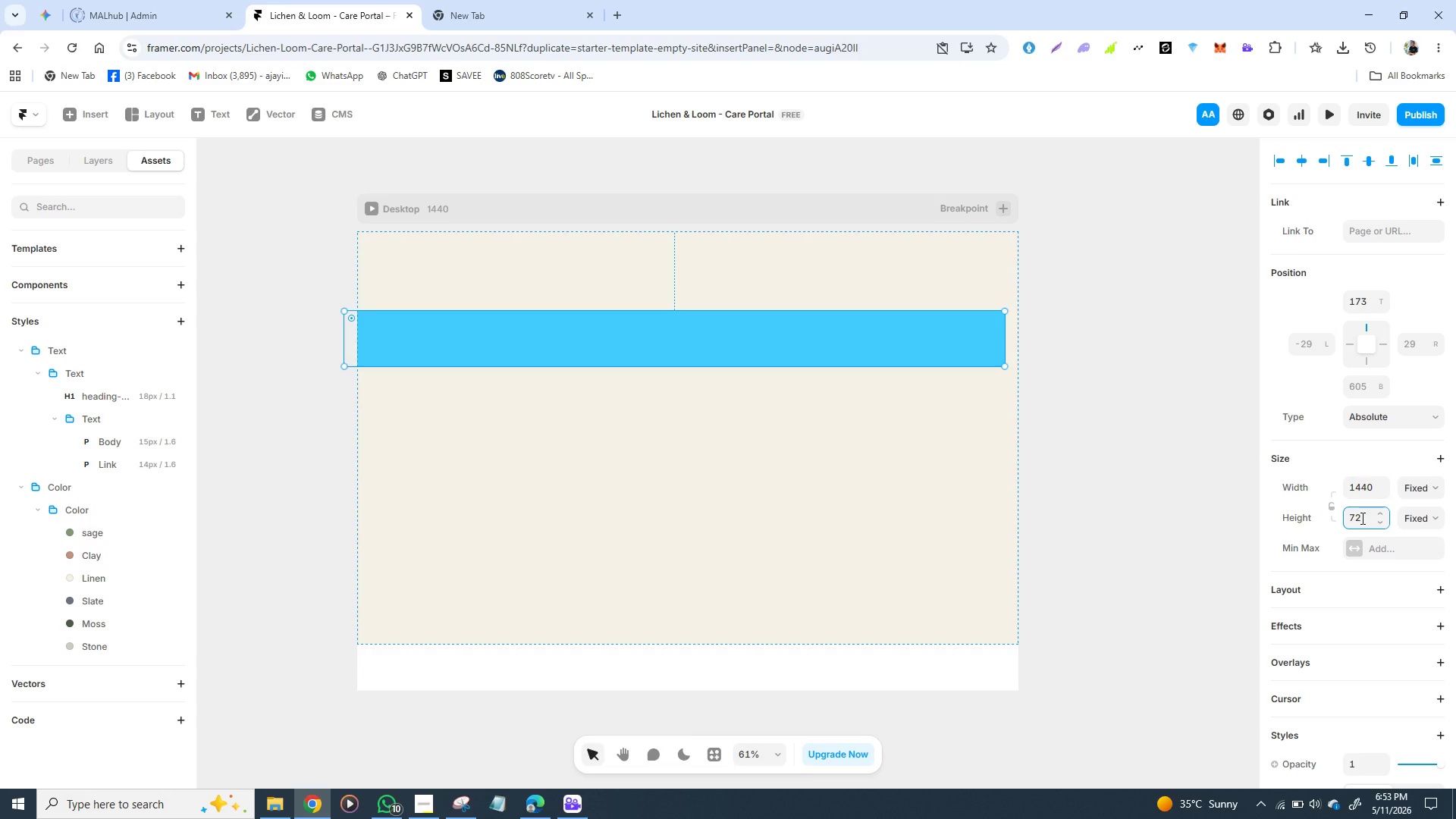 
key(Enter)
 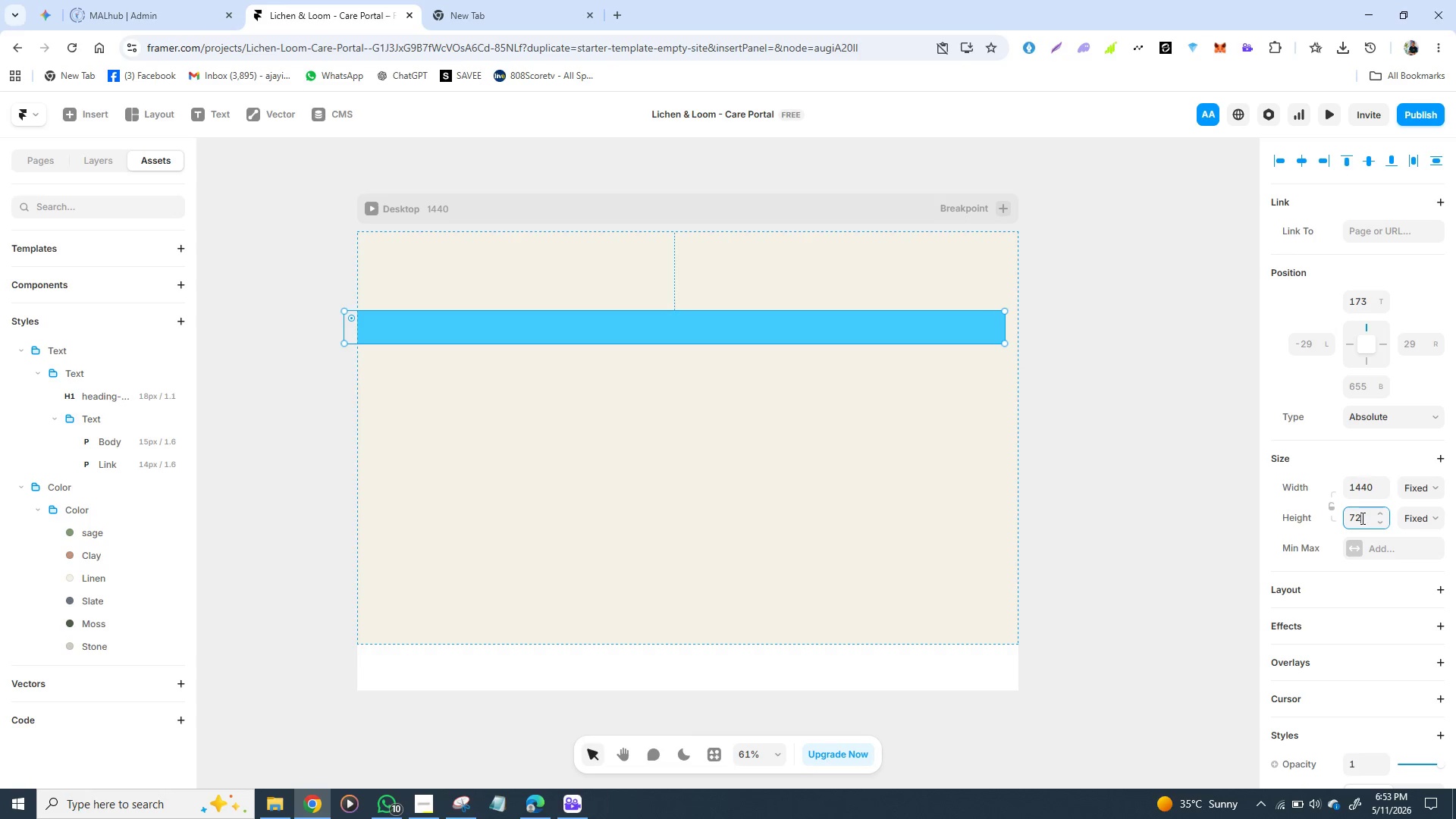 
key(Backspace)
 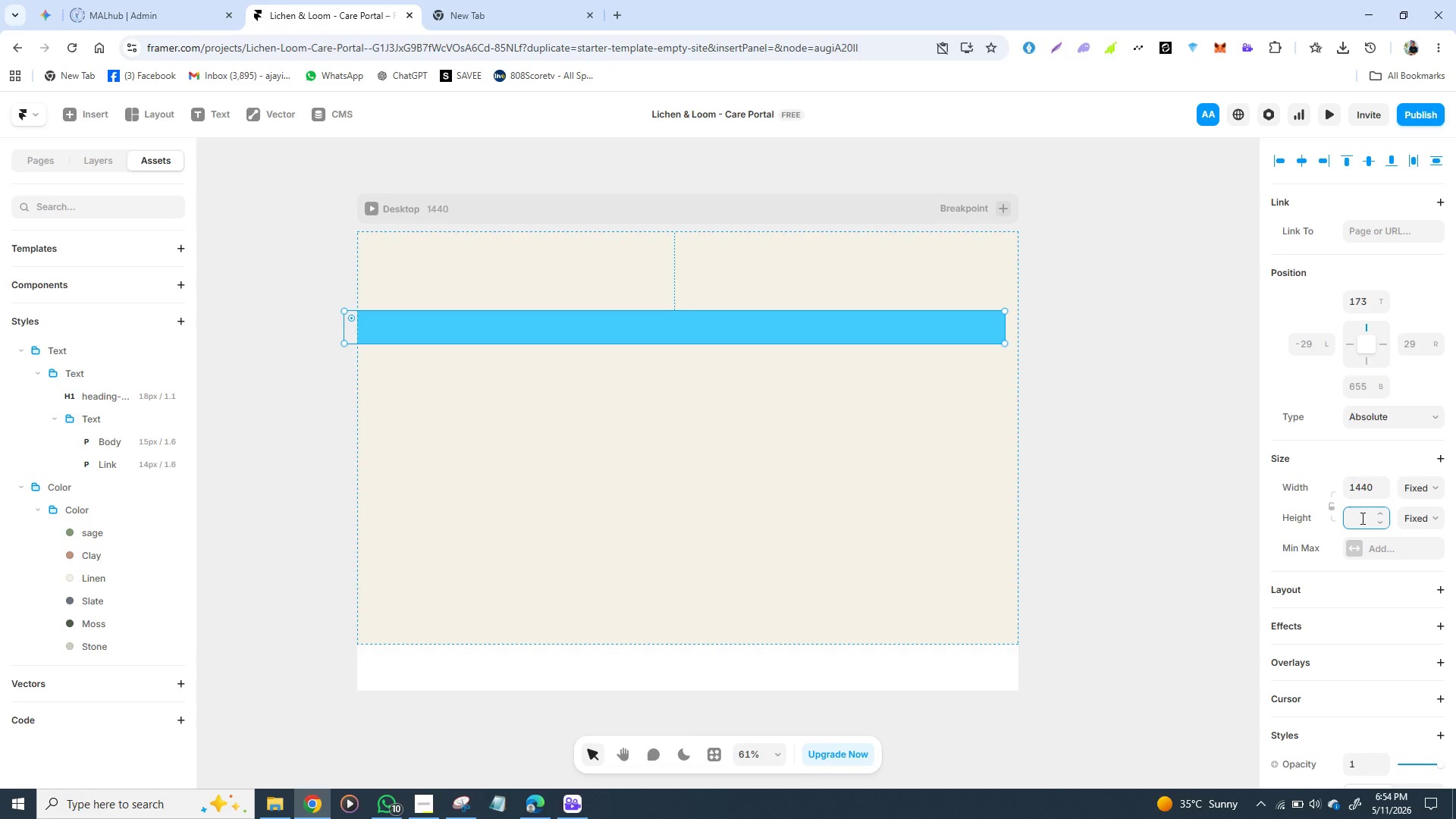 
key(Backspace)
 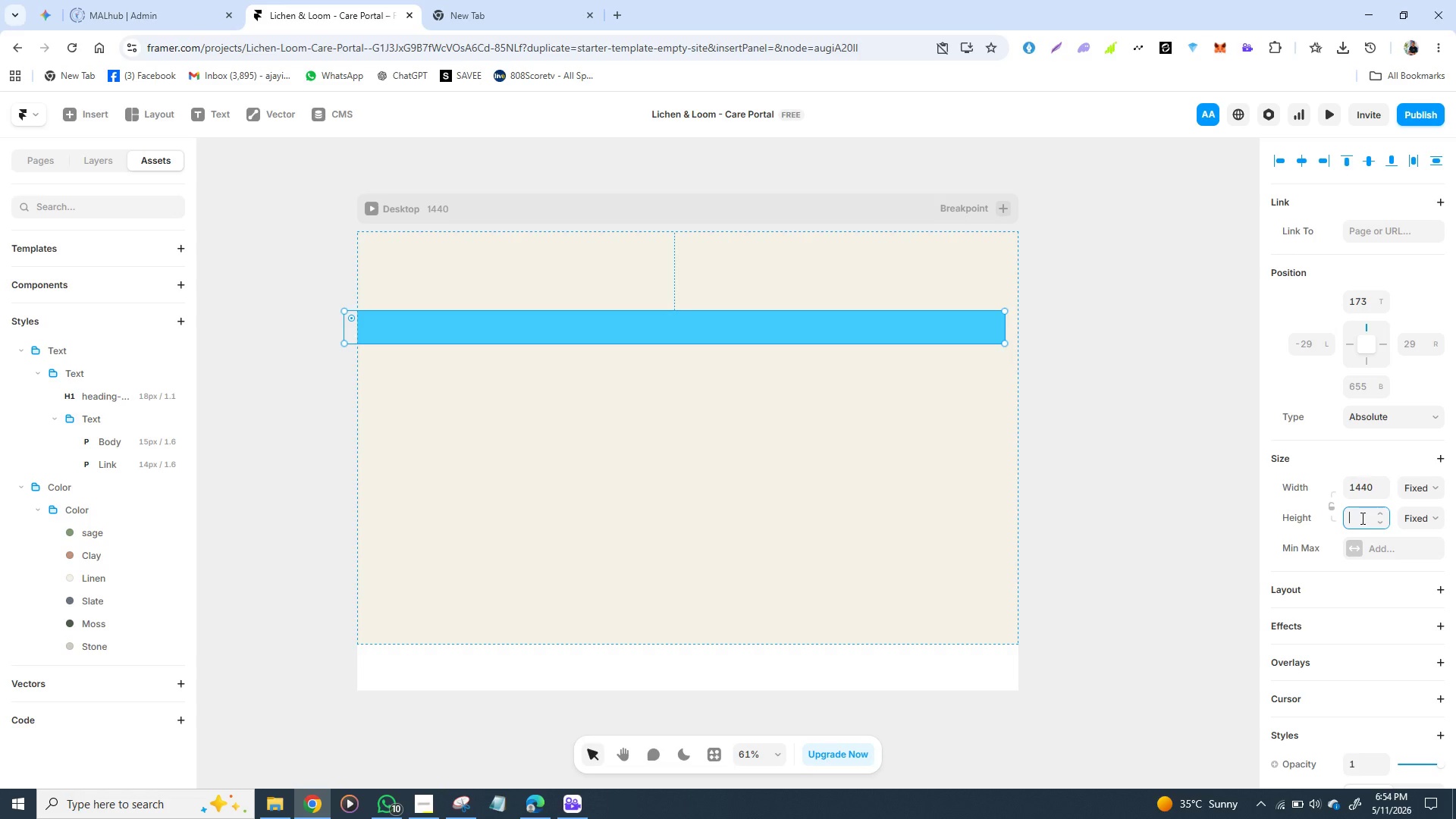 
type(85)
 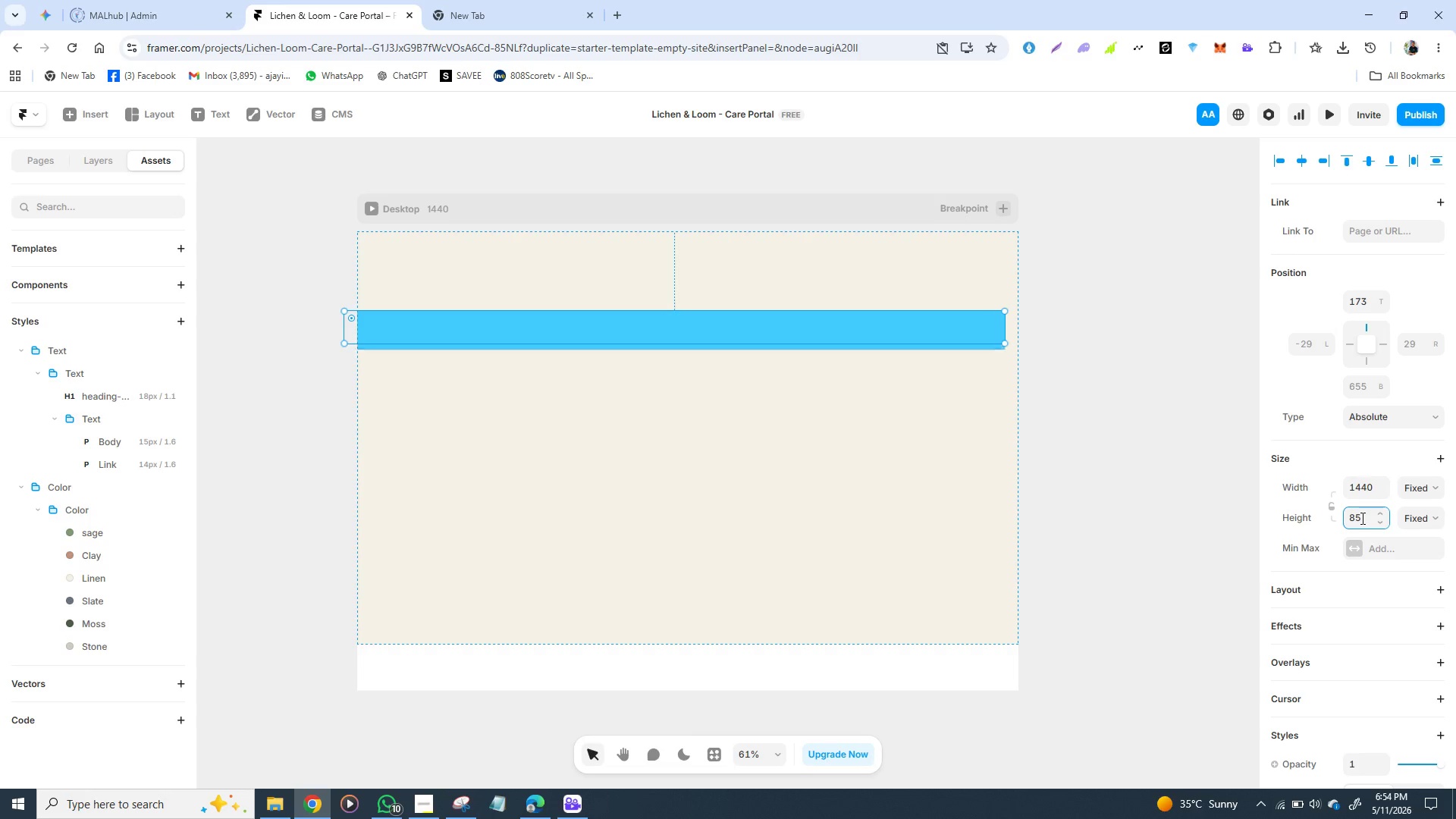 
key(Enter)
 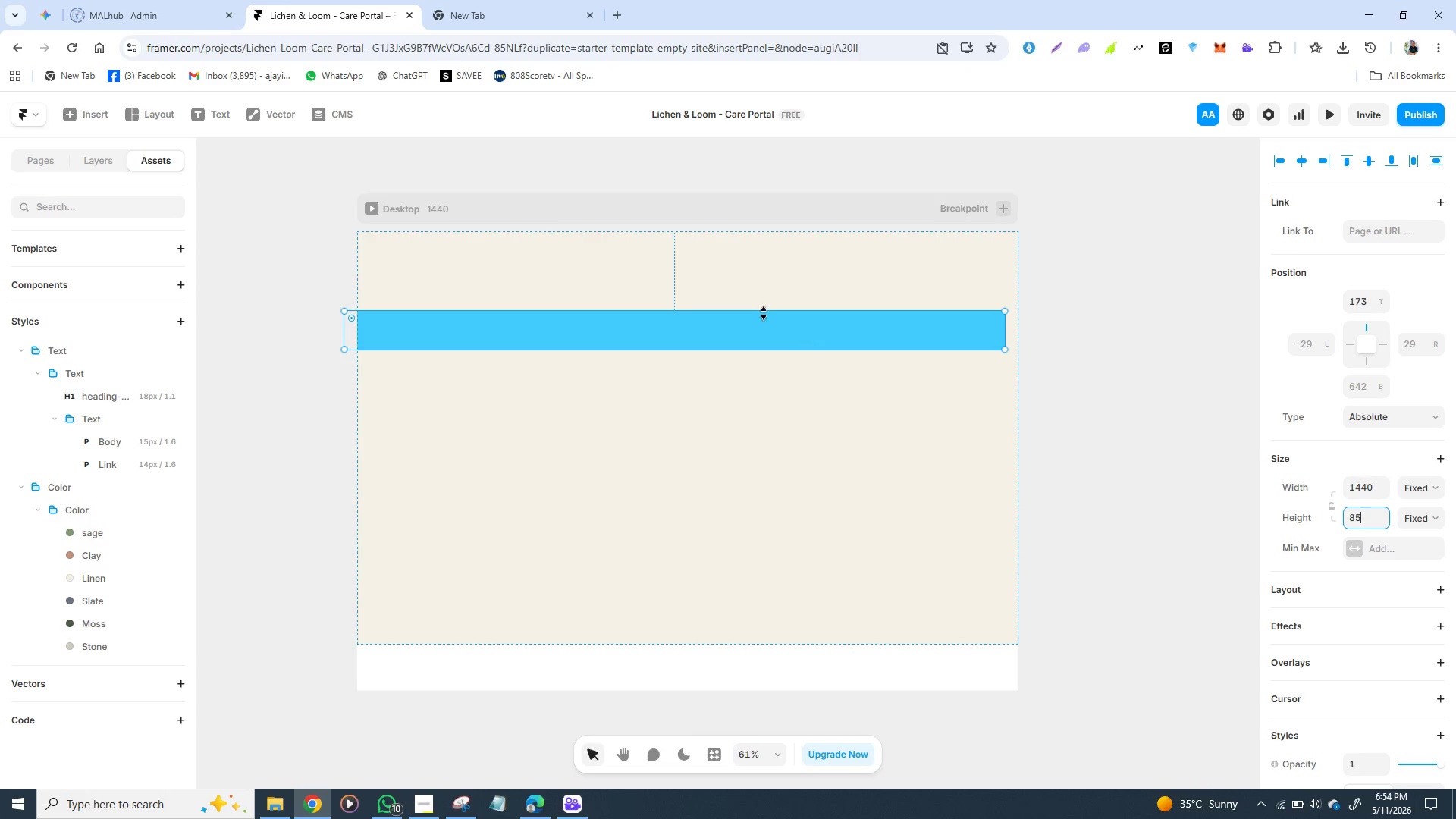 
left_click_drag(start_coordinate=[765, 331], to_coordinate=[780, 255])
 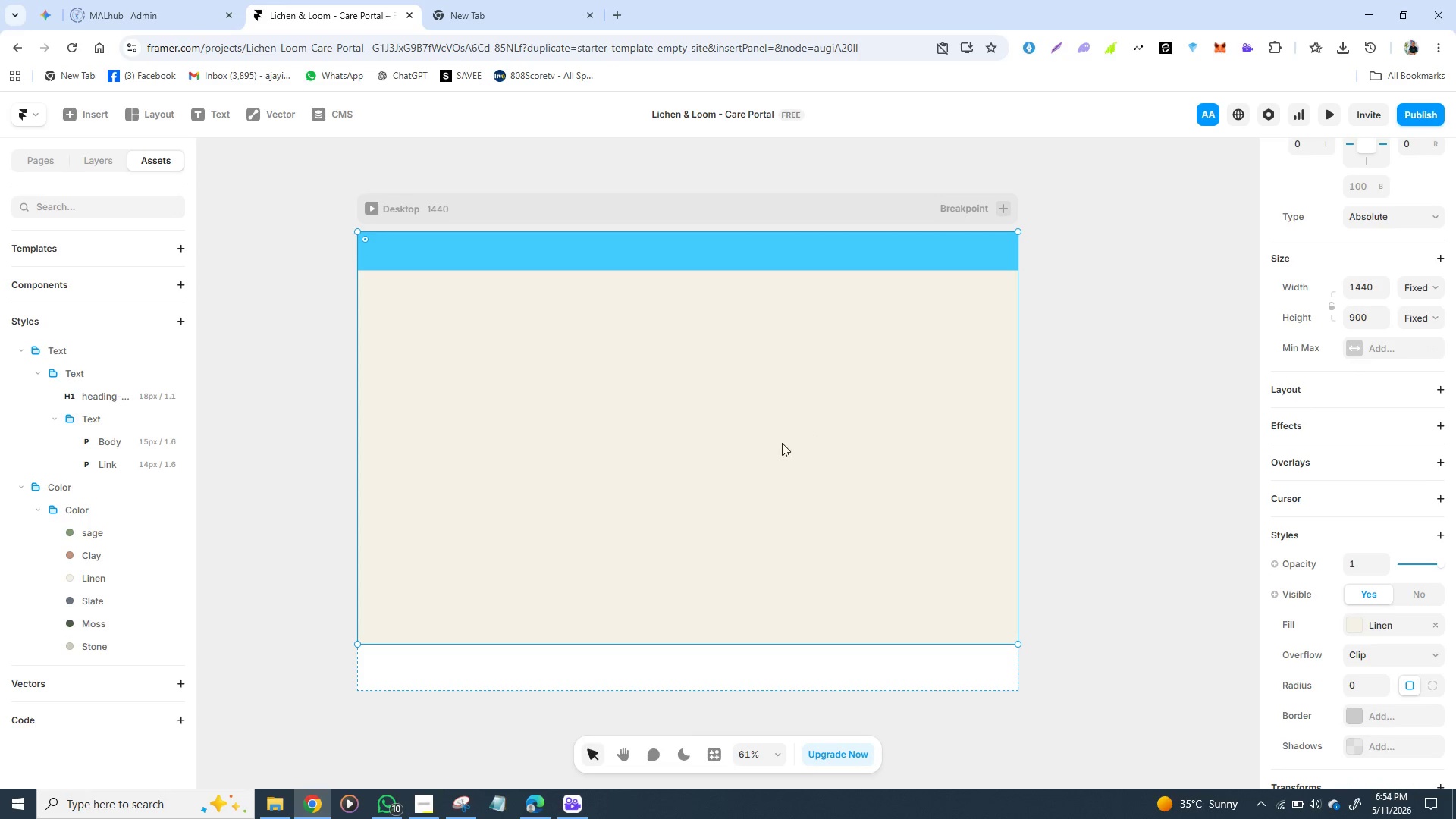 
wait(6.77)
 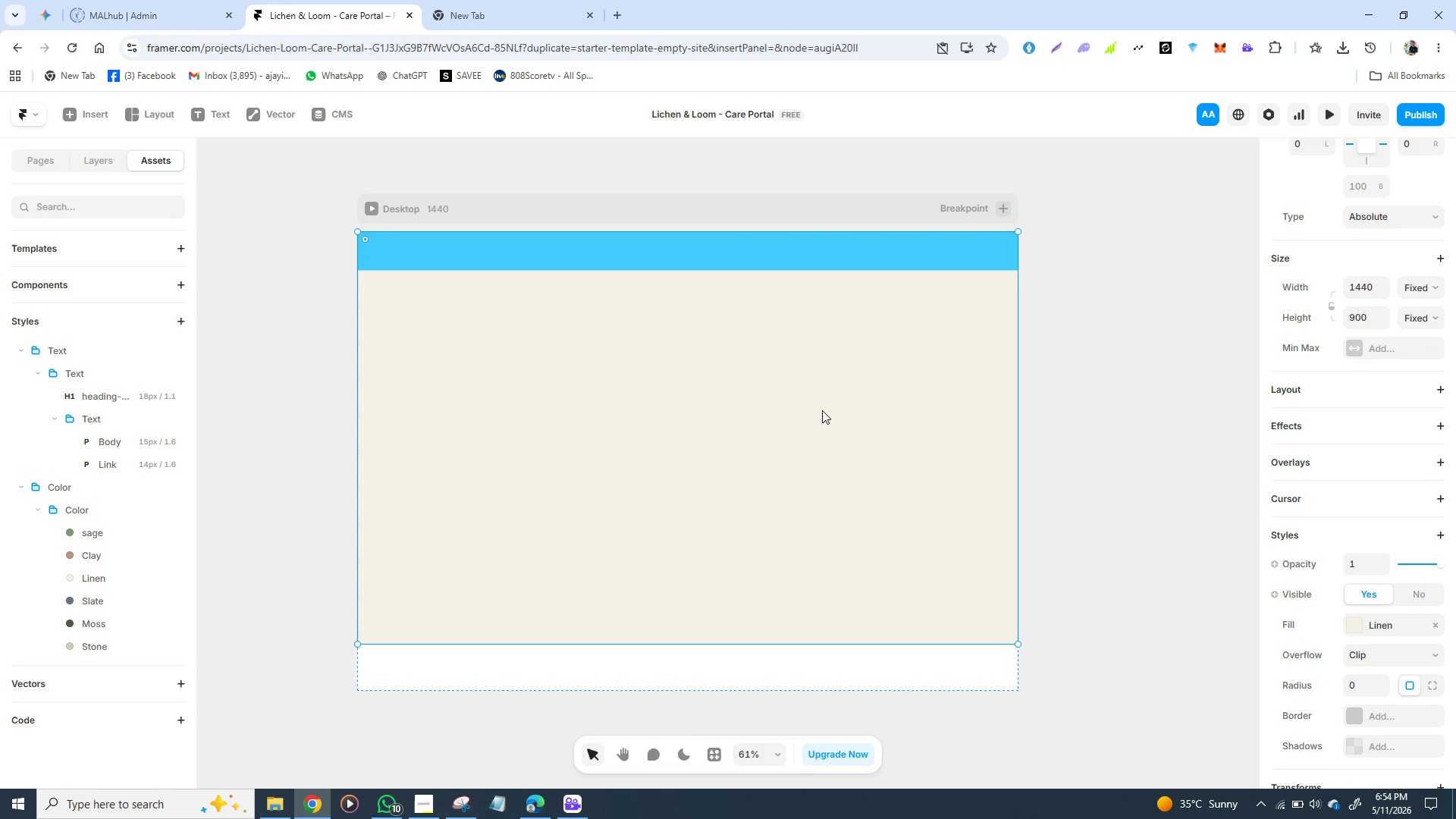 
left_click([413, 264])
 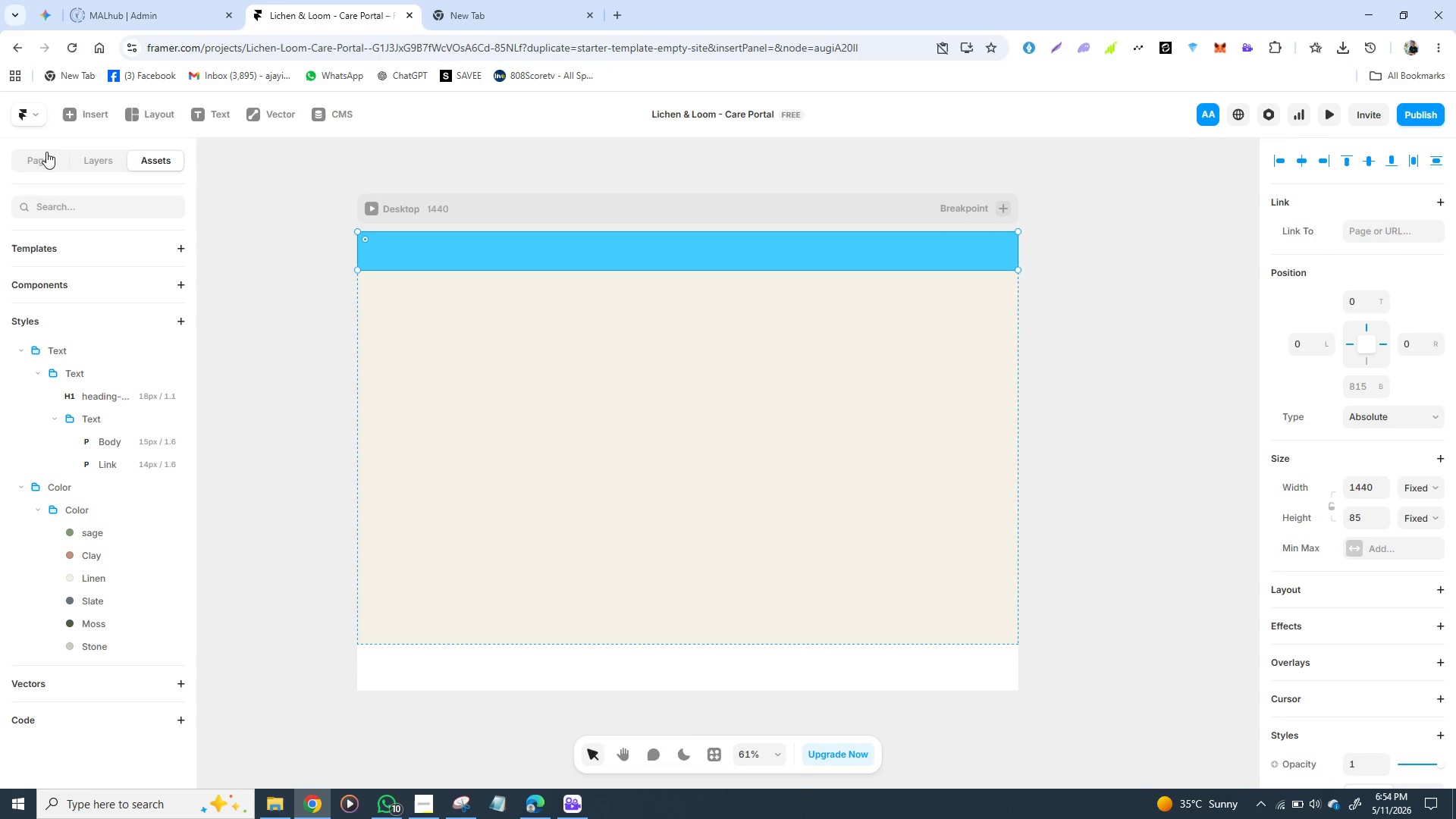 
left_click([103, 162])
 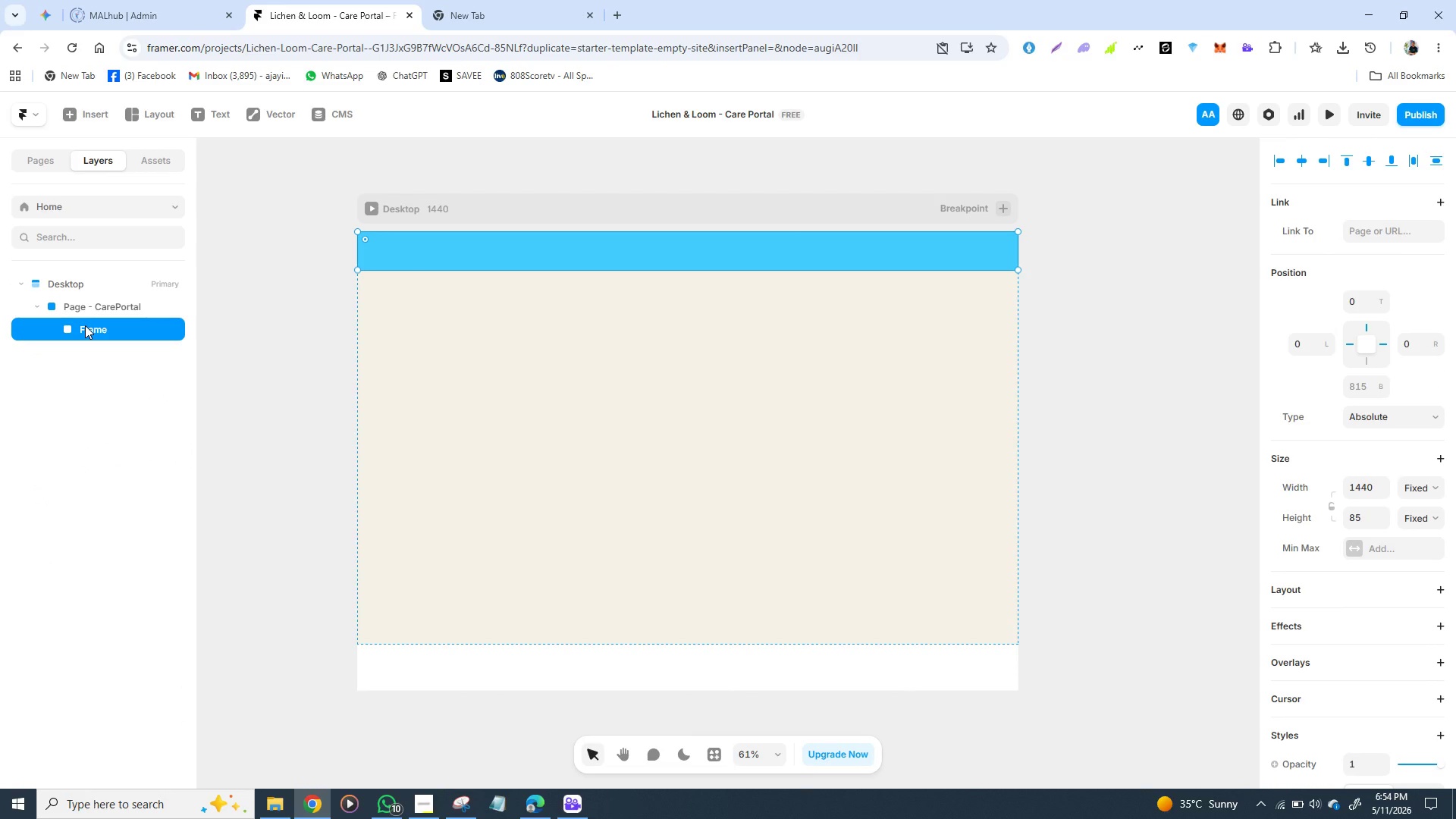 
double_click([87, 326])
 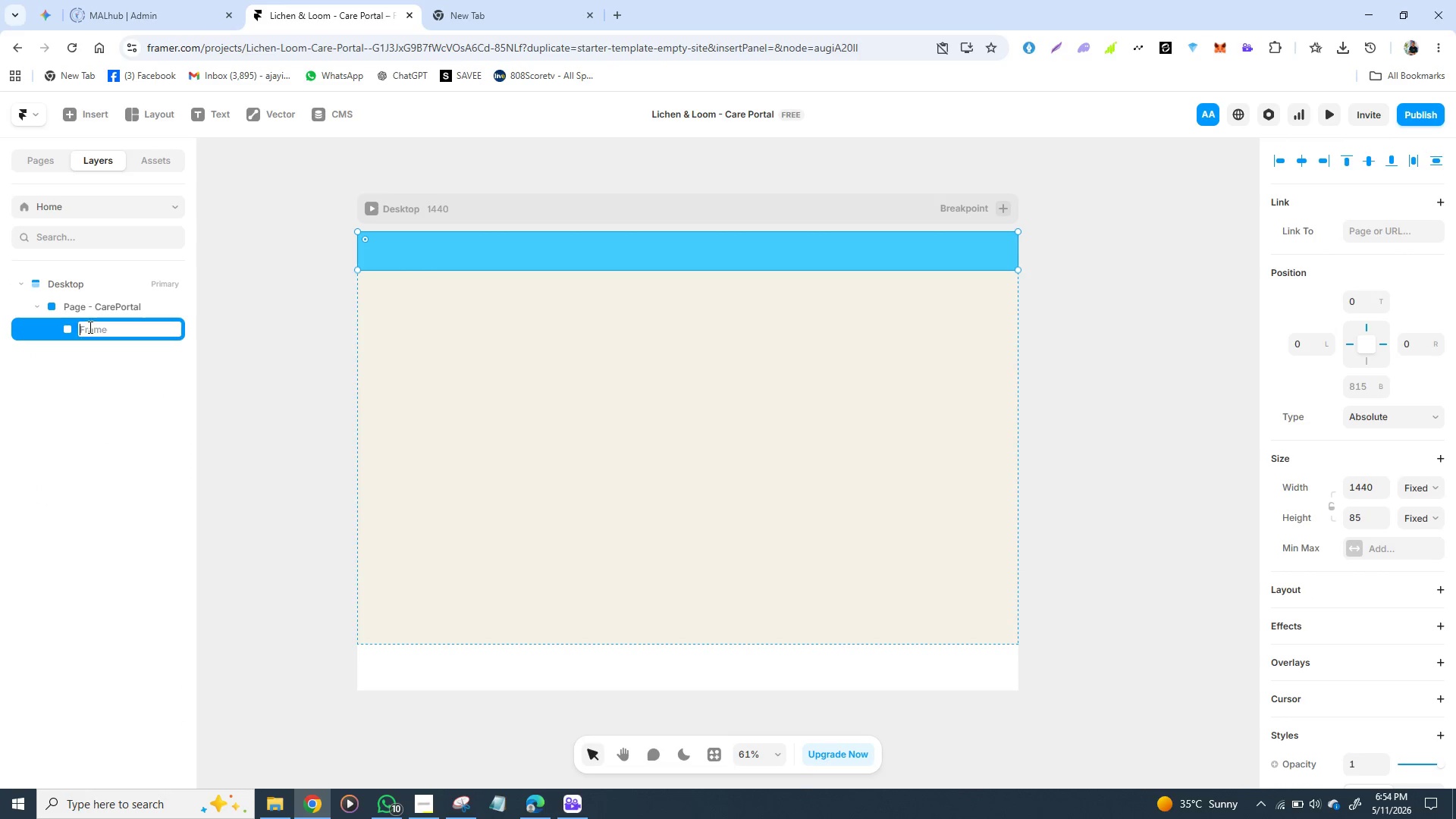 
triple_click([89, 327])
 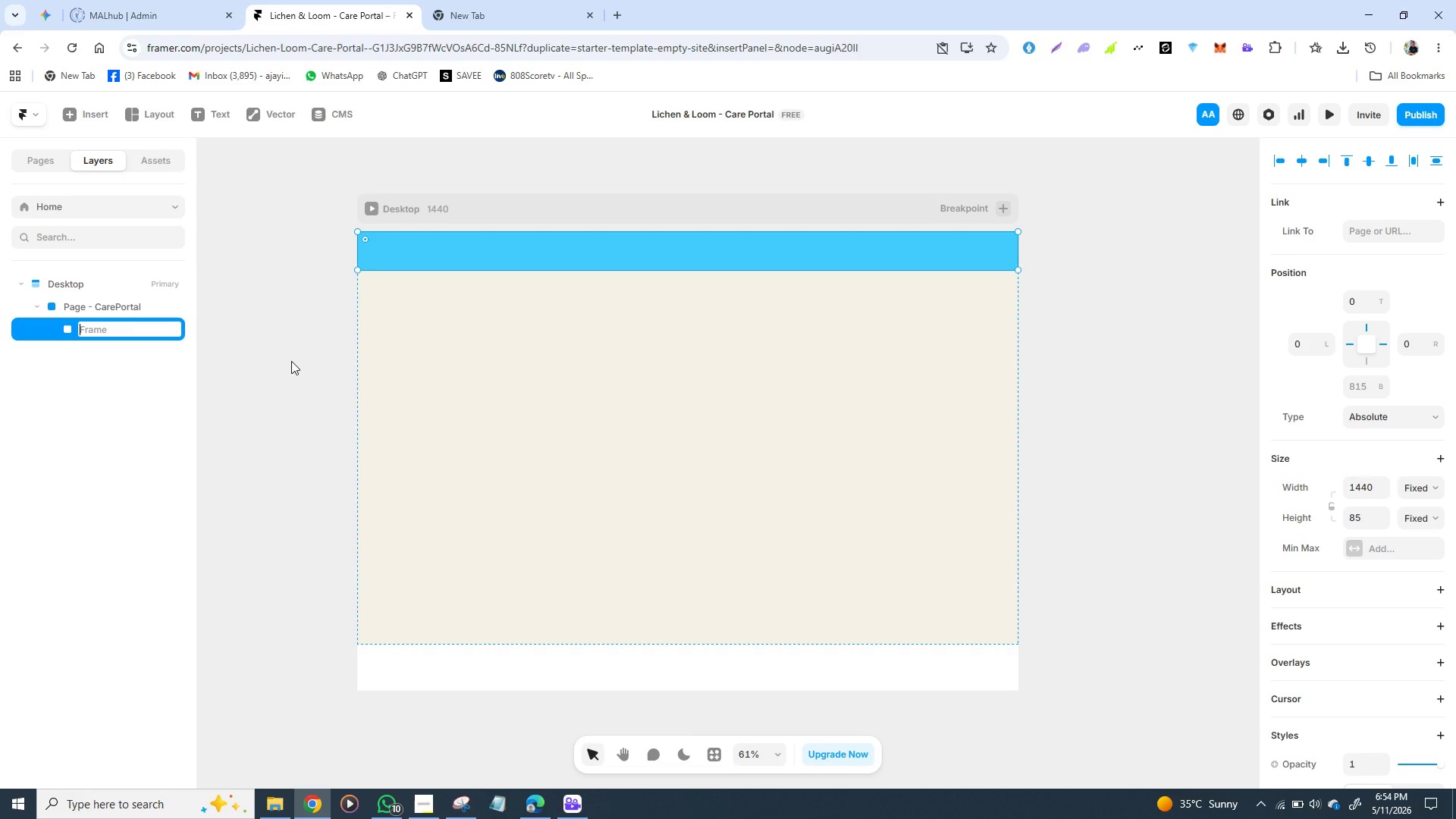 
type(Nav )
key(Backspace)
type( - Primat)
key(Backspace)
type(ry)
 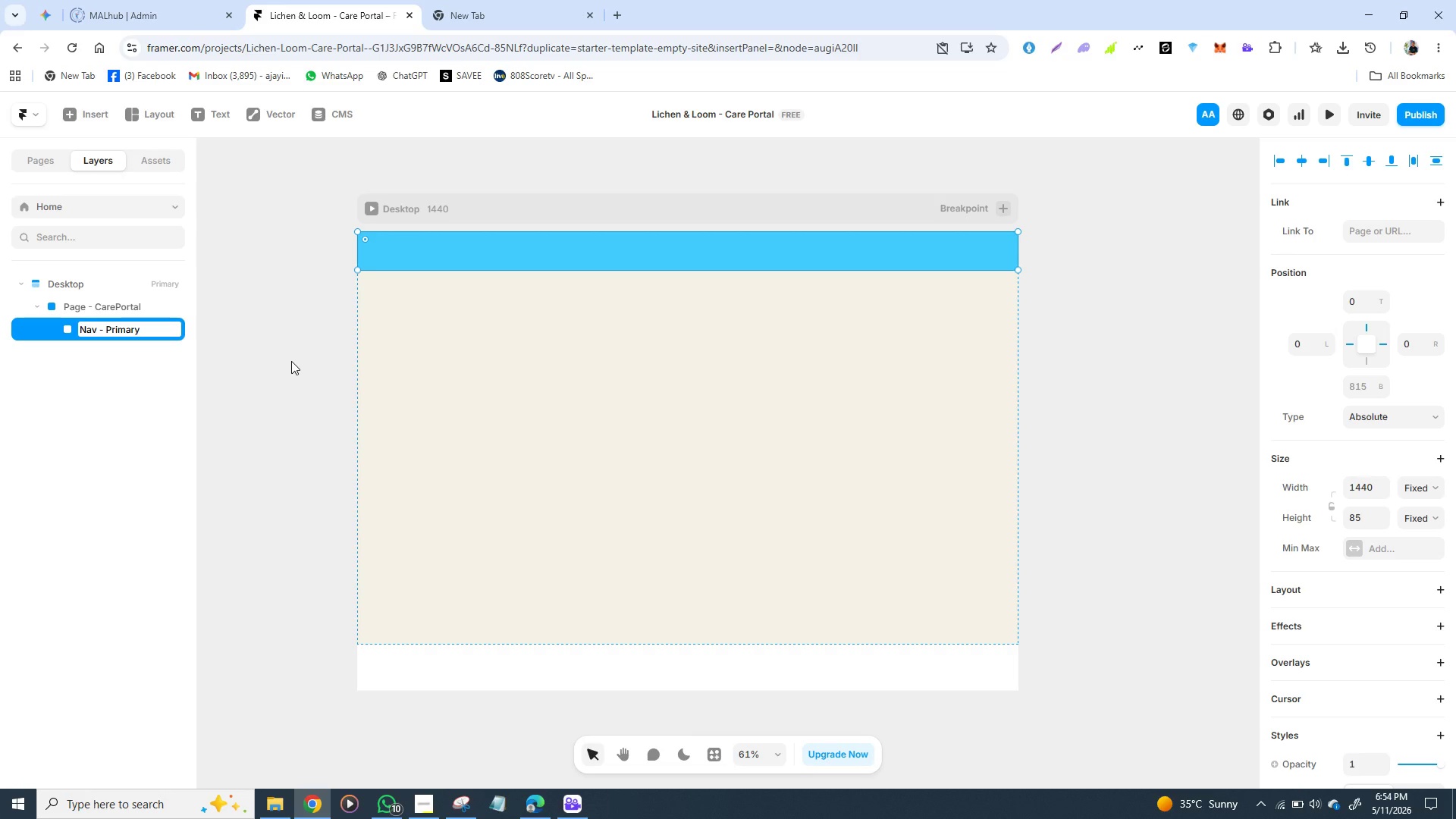 
key(Enter)
 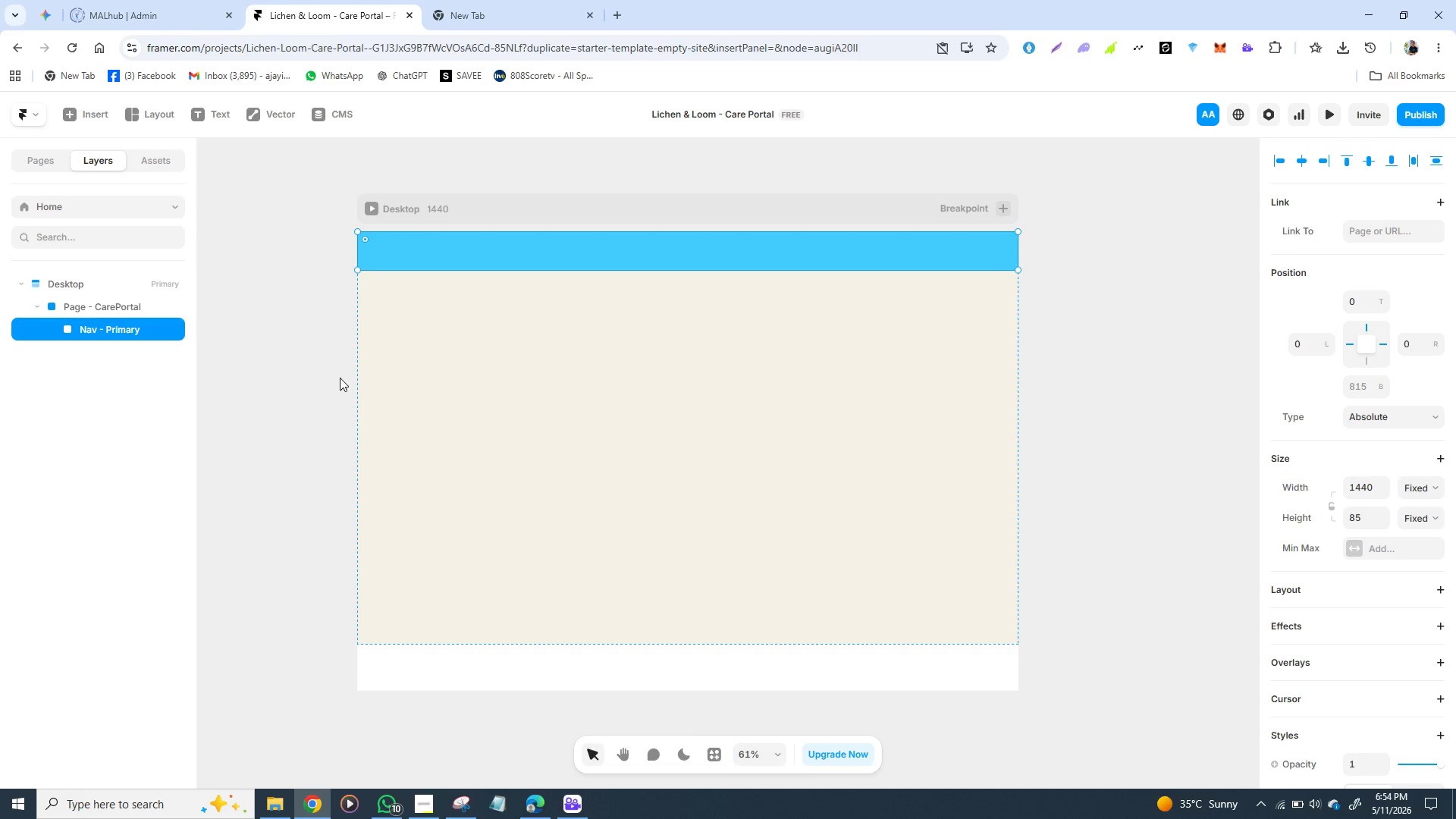 
wait(5.33)
 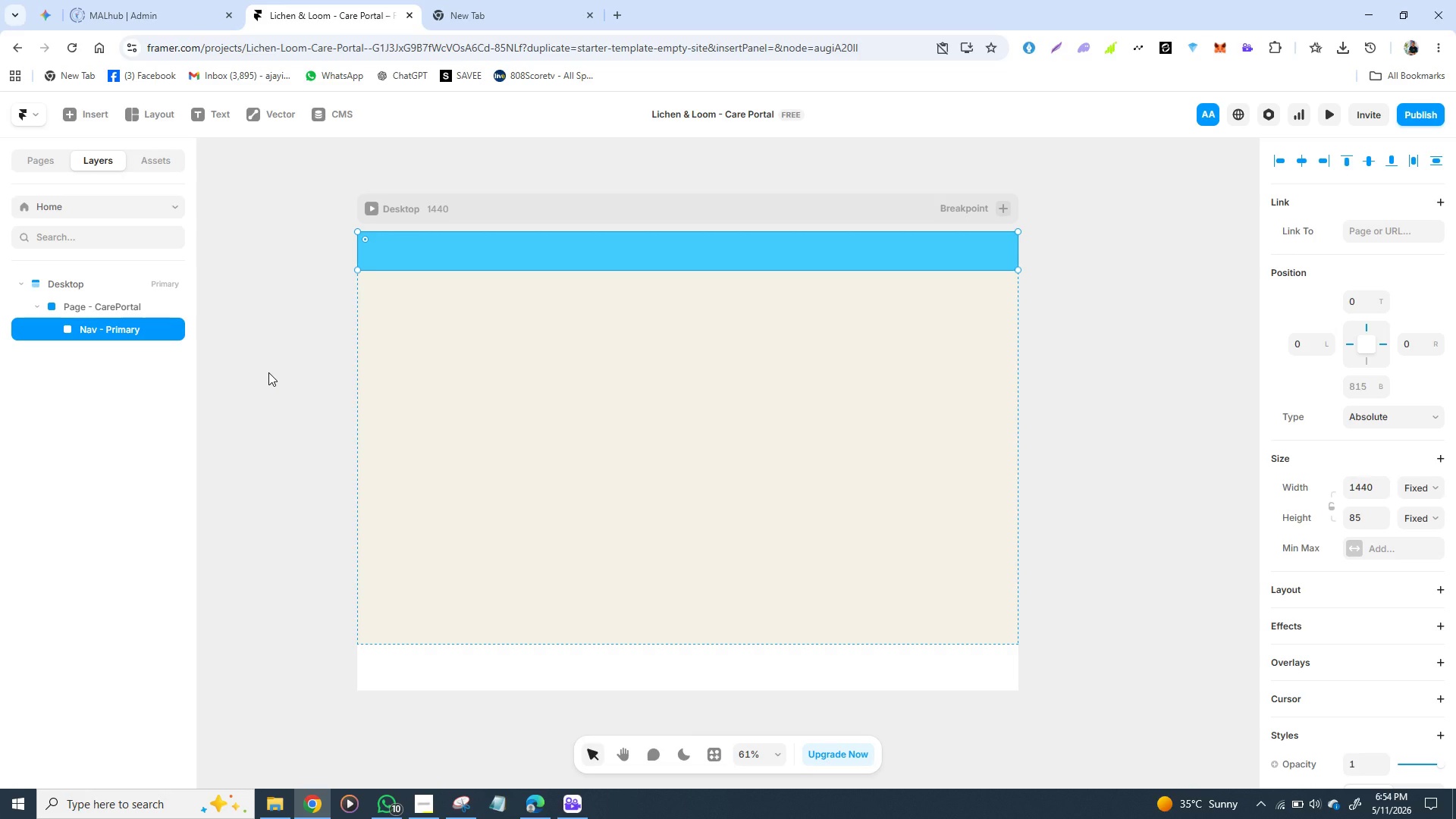 
left_click([332, 415])
 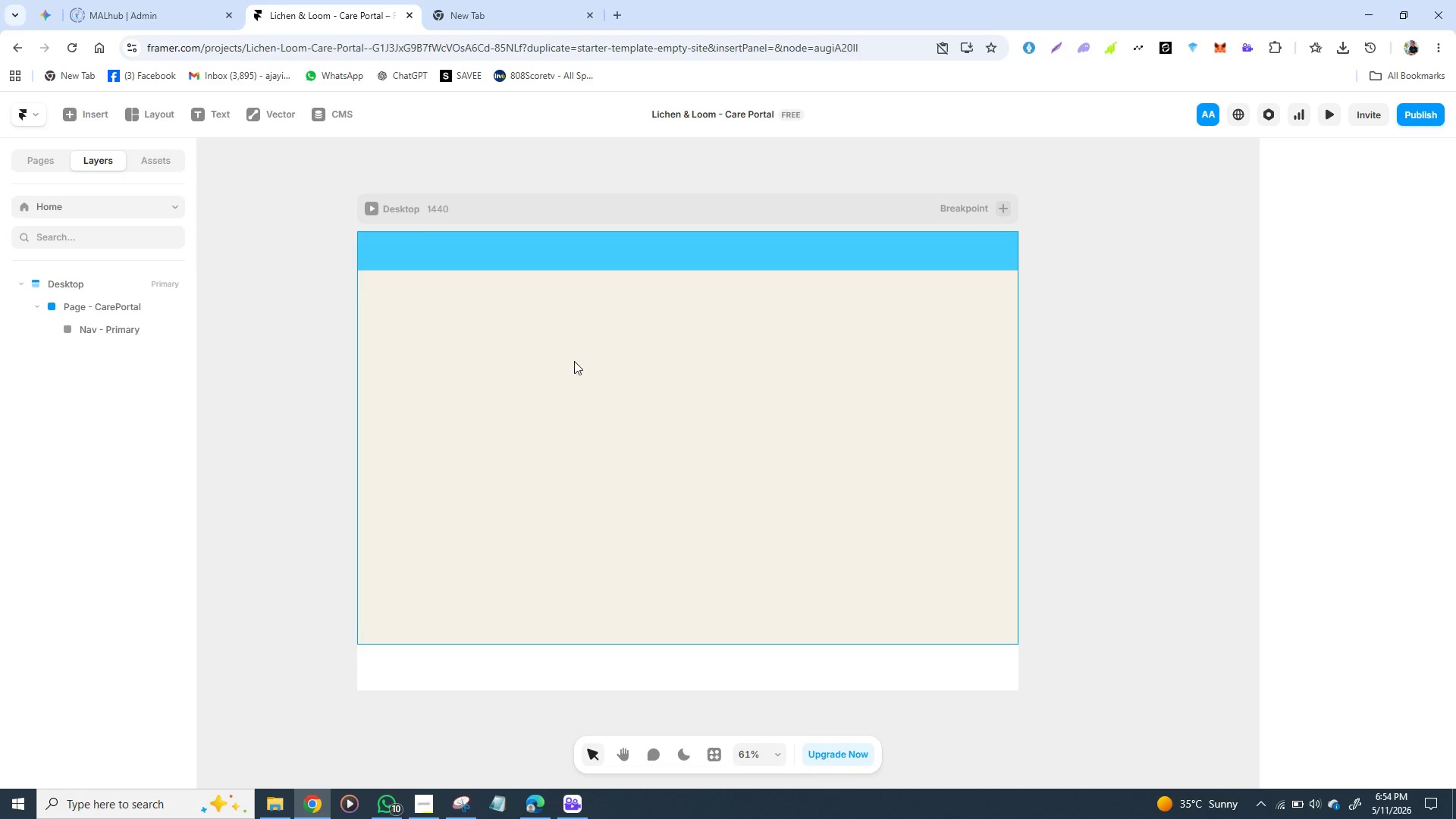 
left_click([661, 249])
 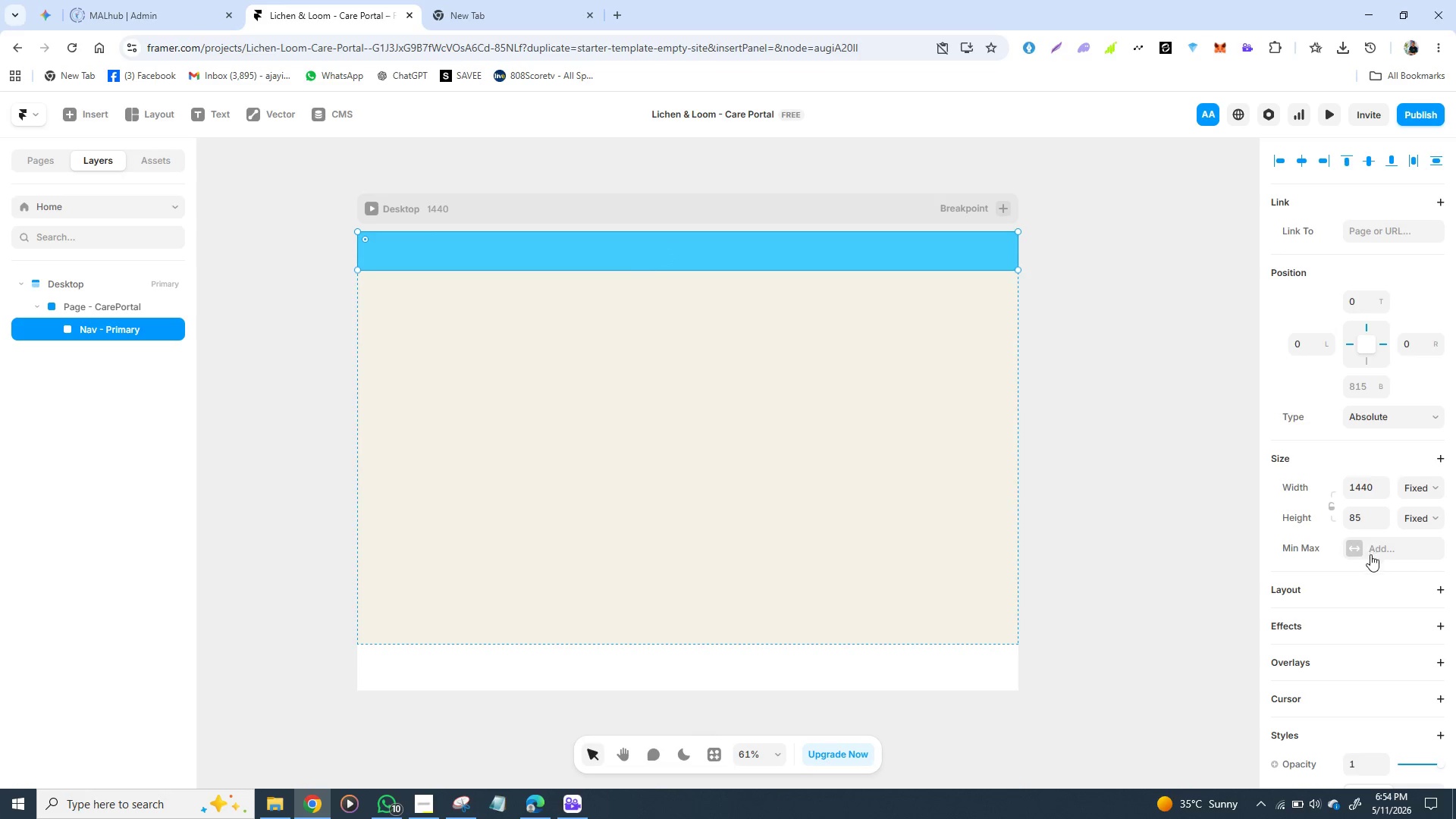 
scroll: coordinate [1354, 563], scroll_direction: down, amount: 1.0
 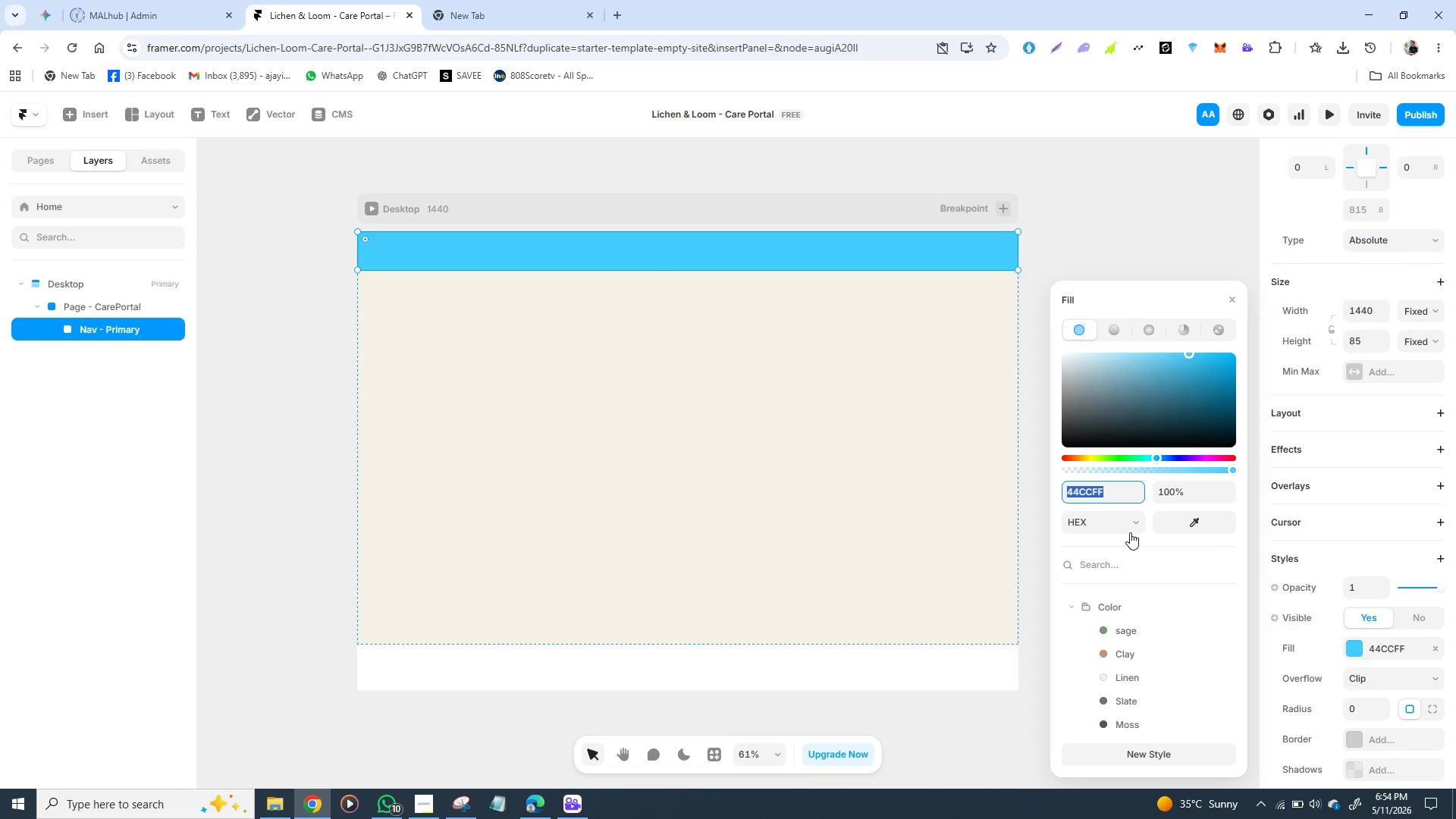 
type(fff)
 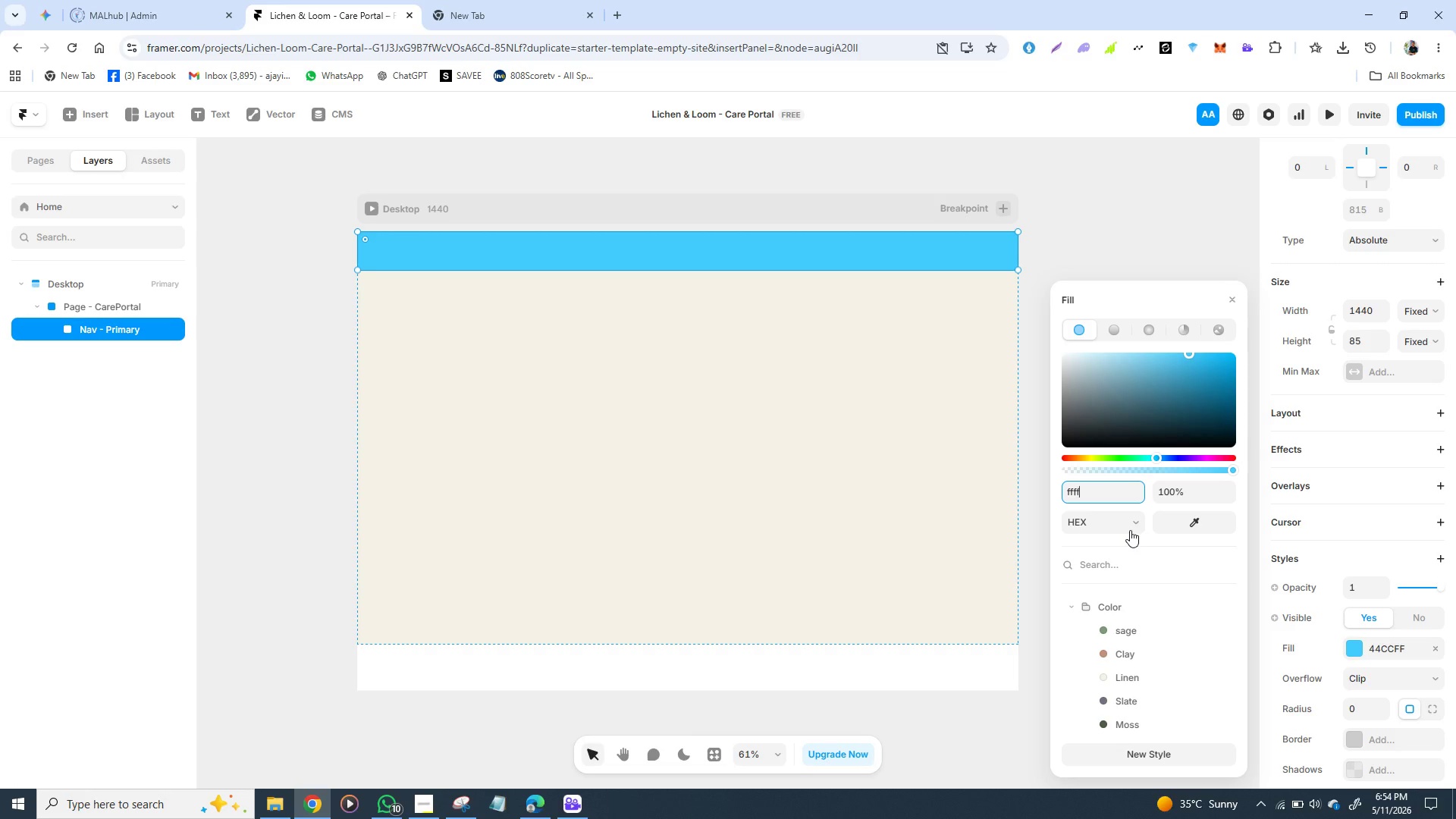 
type(fff)
 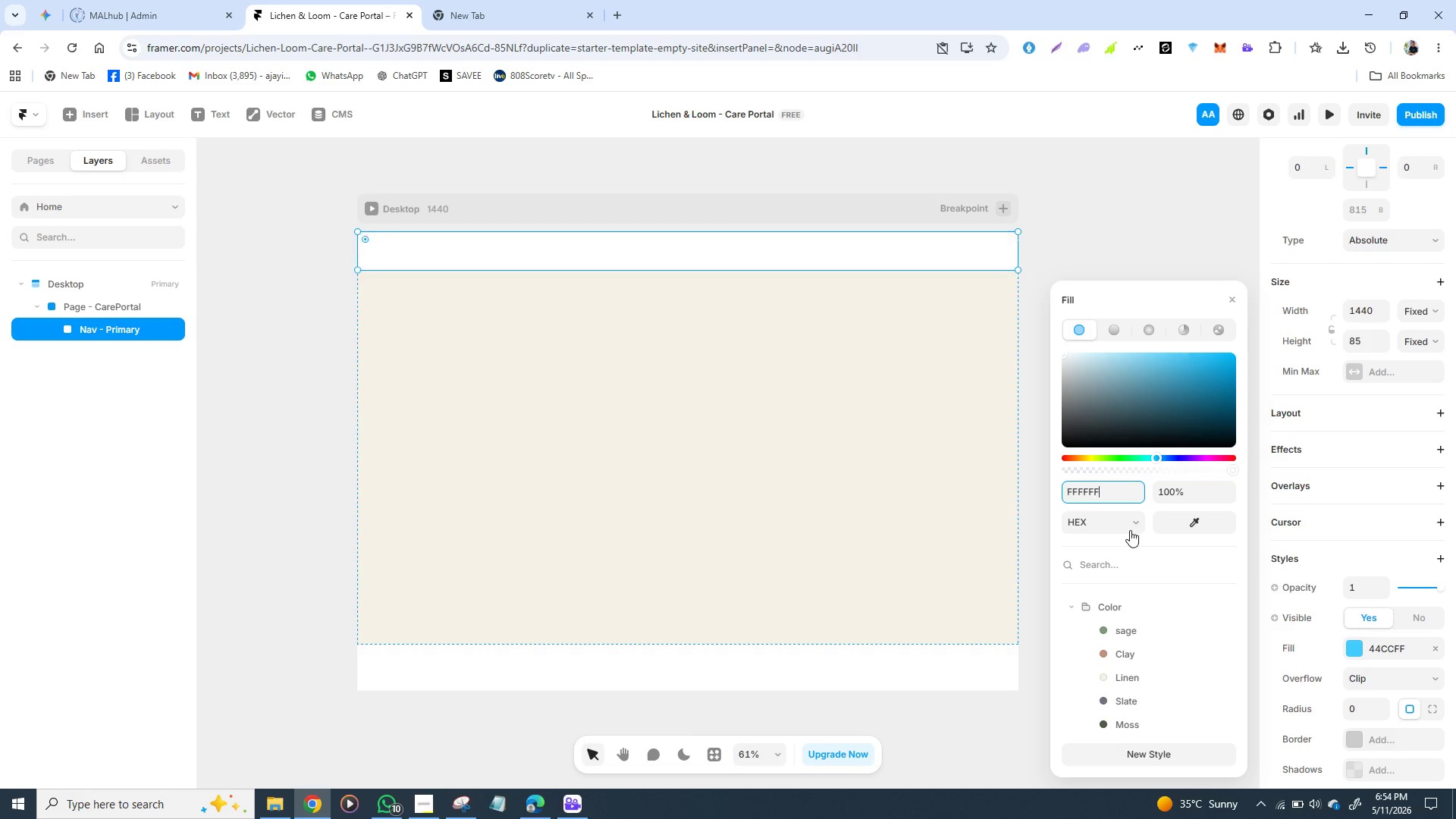 
key(Enter)
 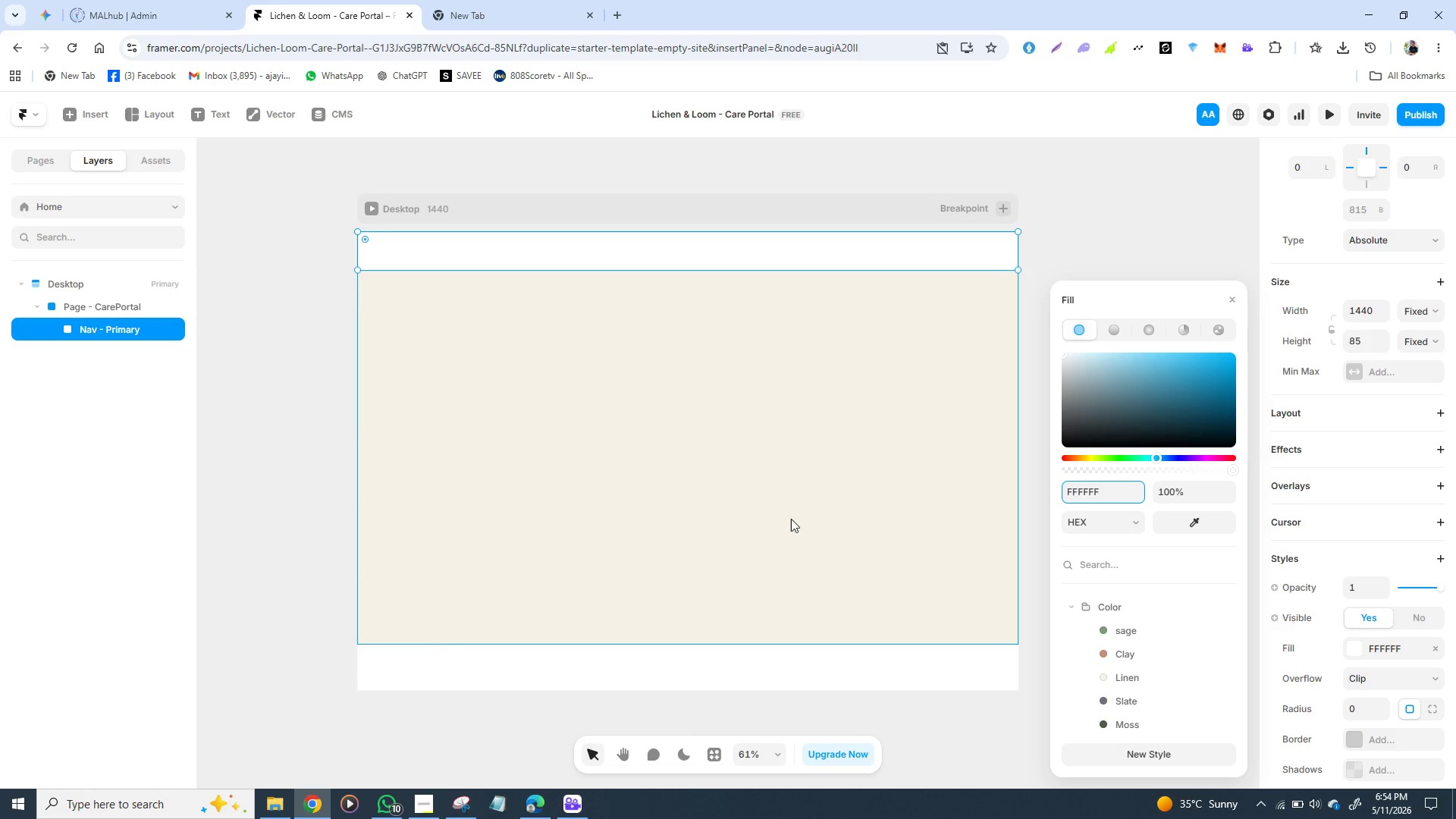 
left_click([791, 518])
 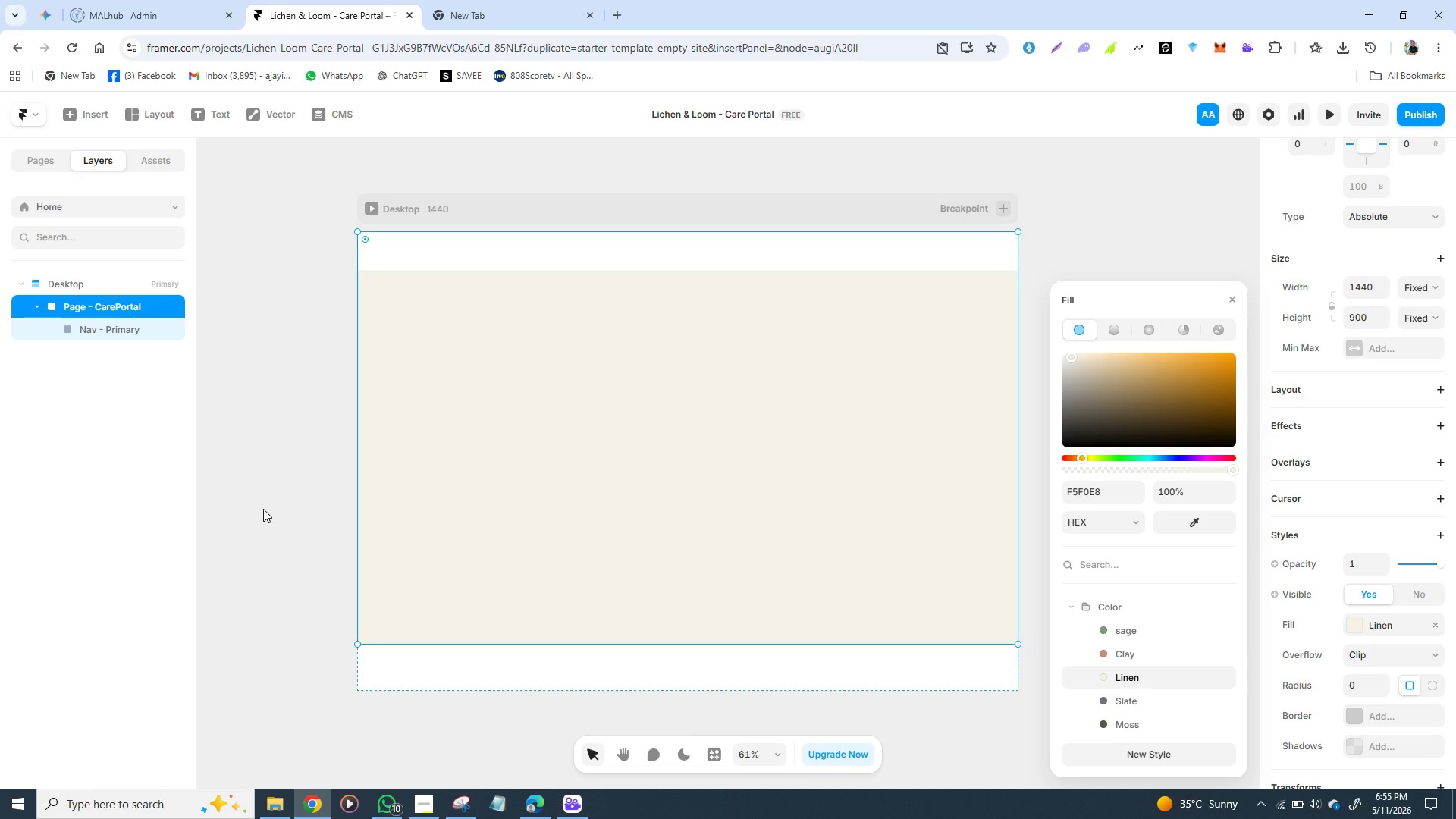 
wait(50.14)
 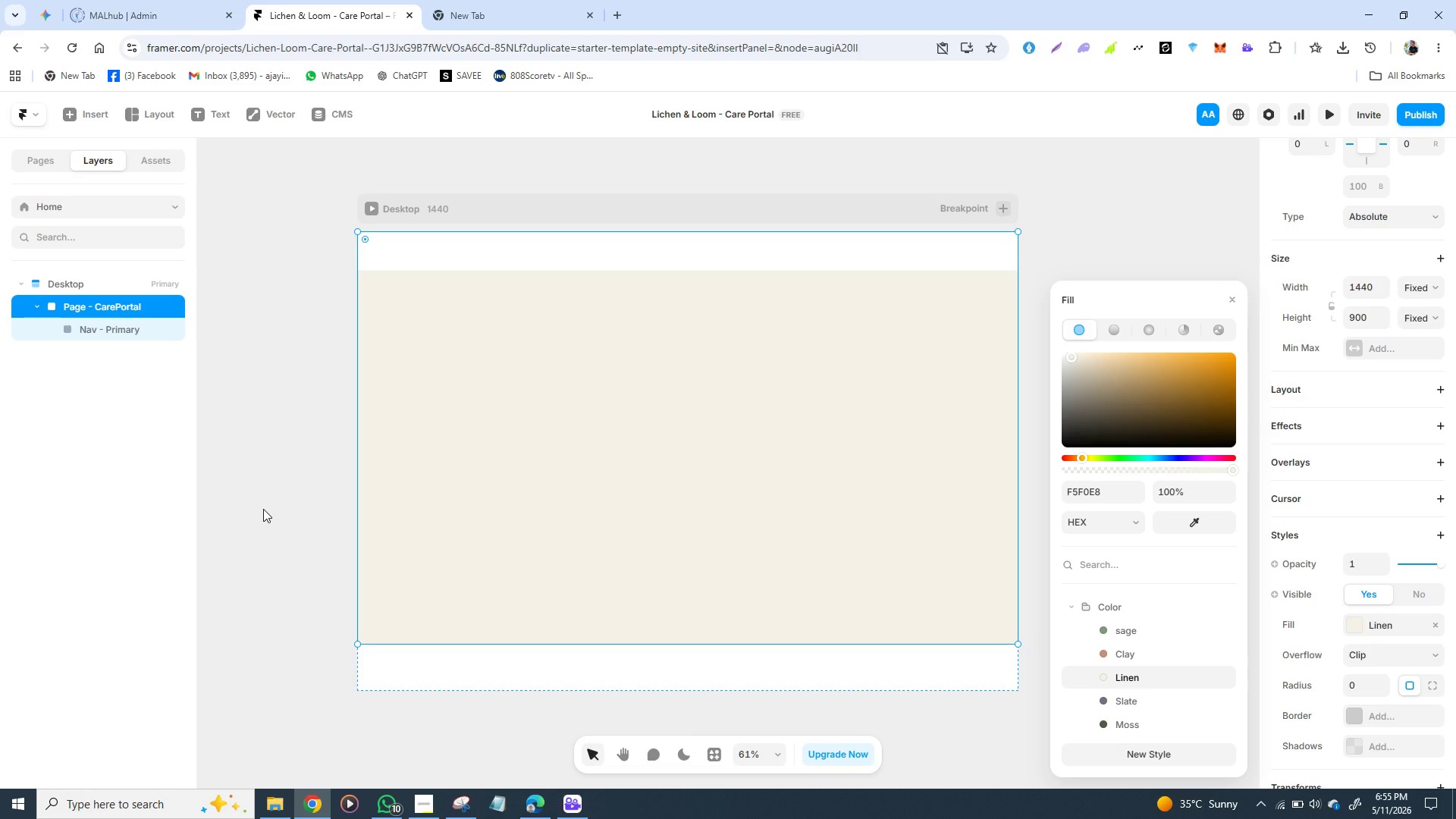 
left_click([952, 434])
 